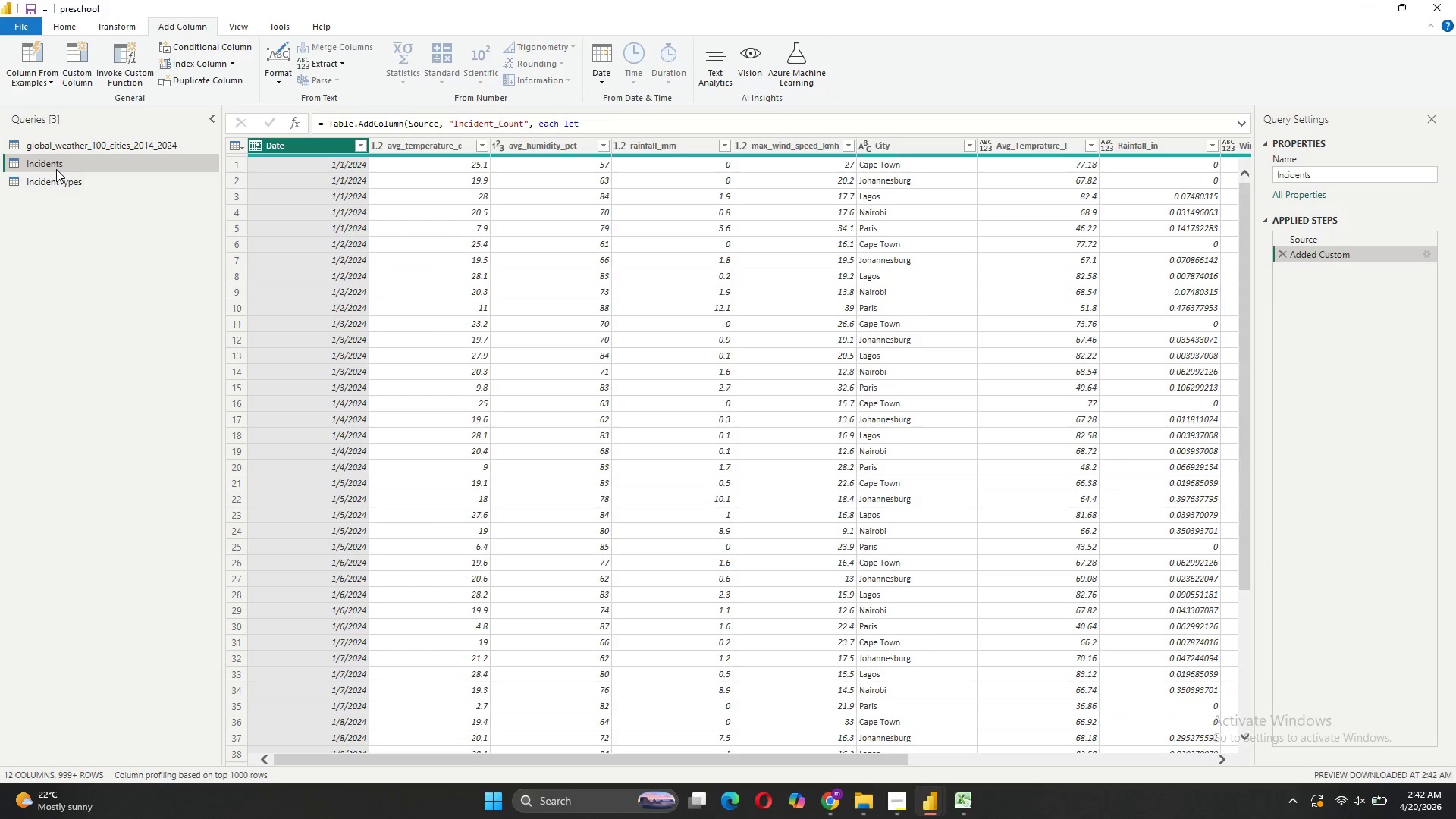 
wait(16.08)
 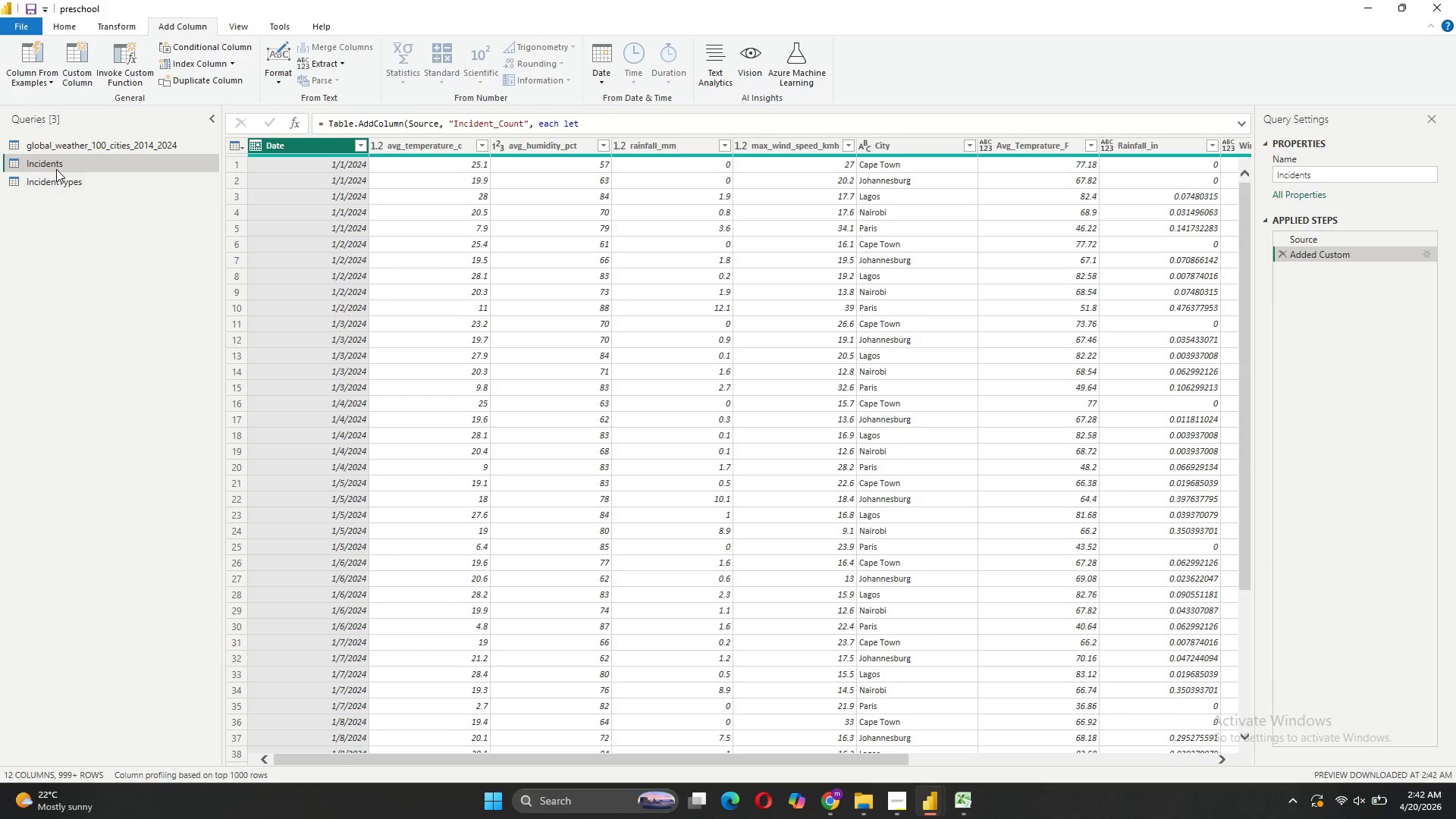 
left_click([90, 51])
 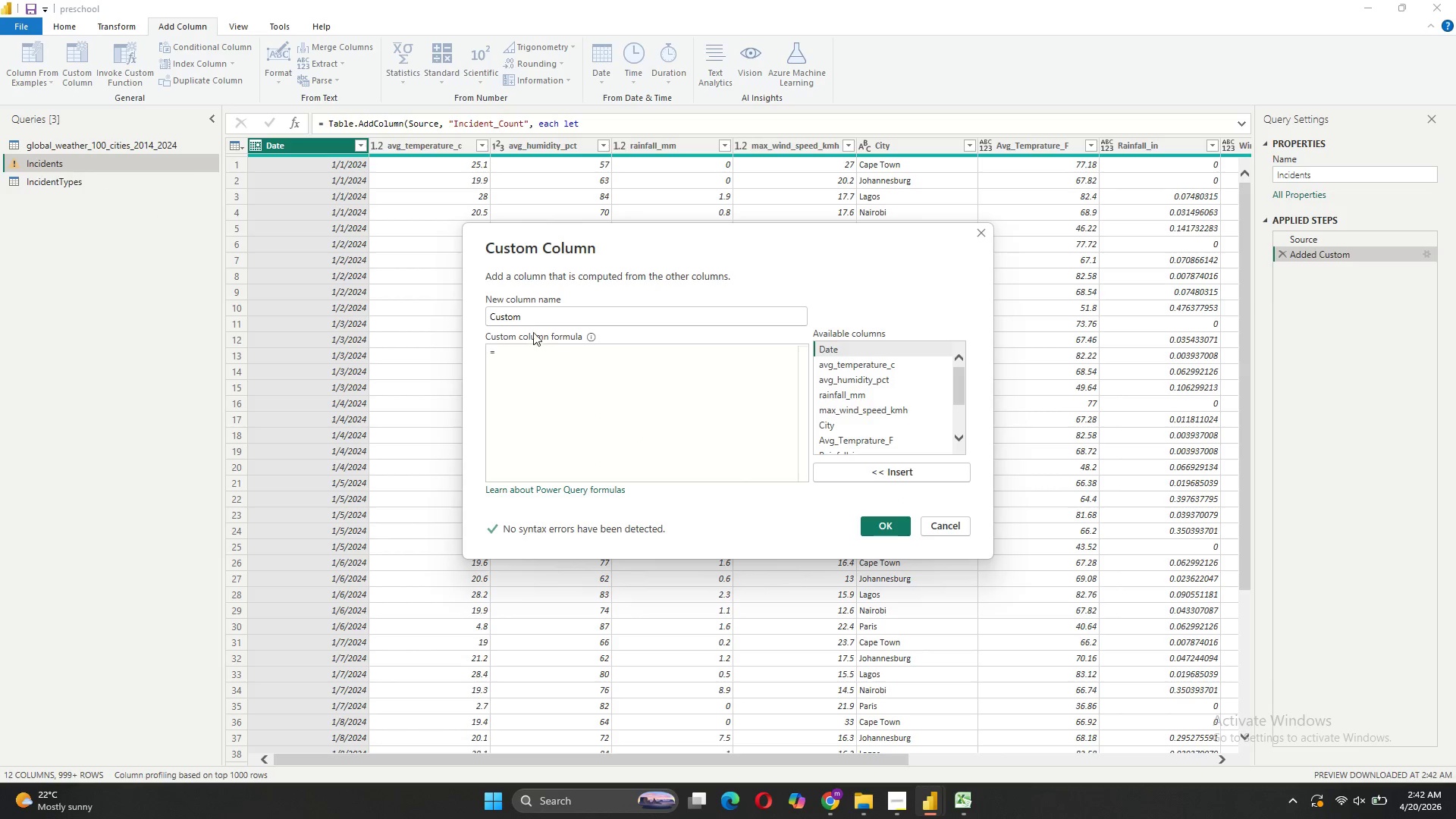 
left_click_drag(start_coordinate=[525, 314], to_coordinate=[485, 320])
 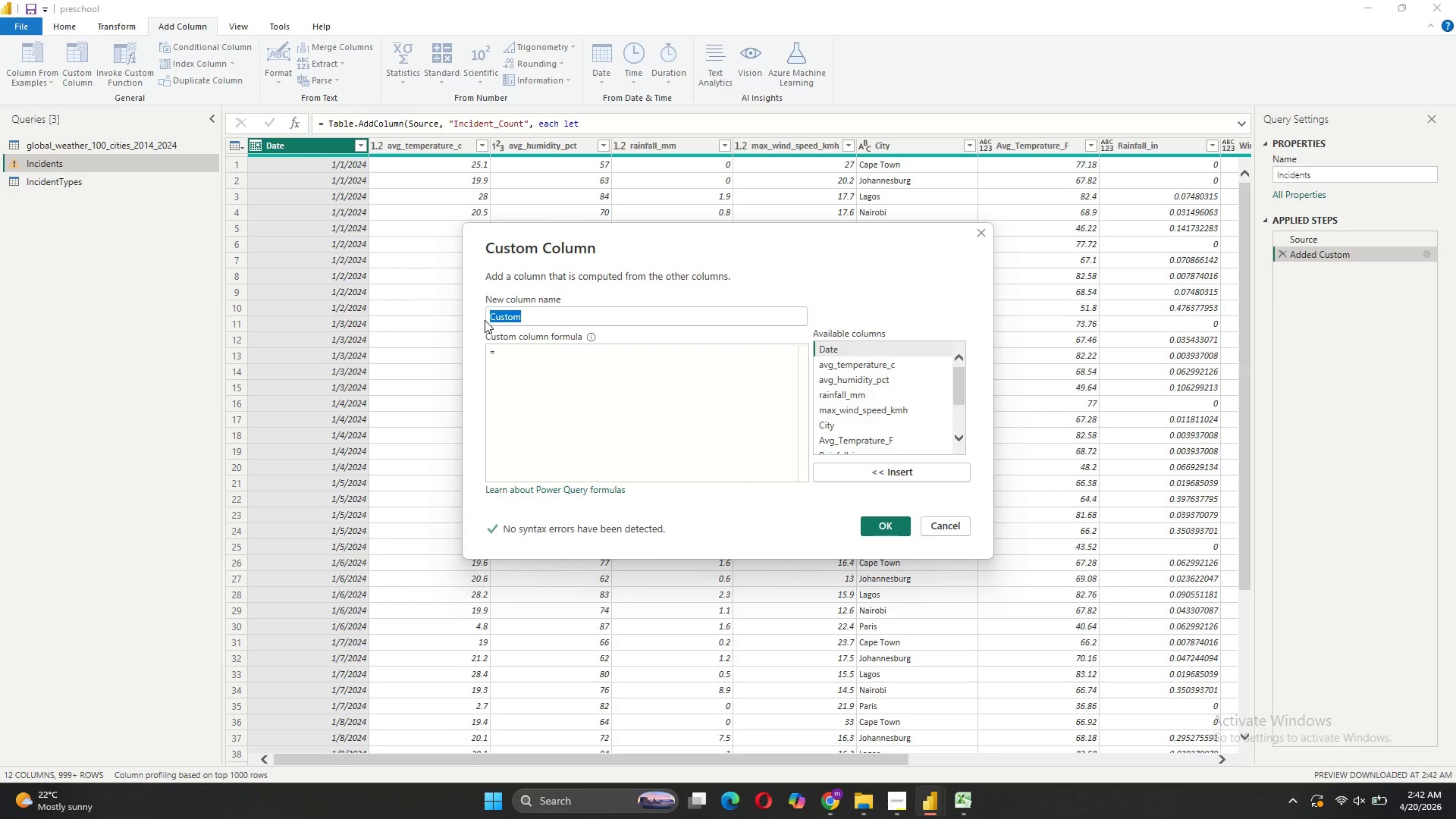 
type(GeneratedIncidents)
 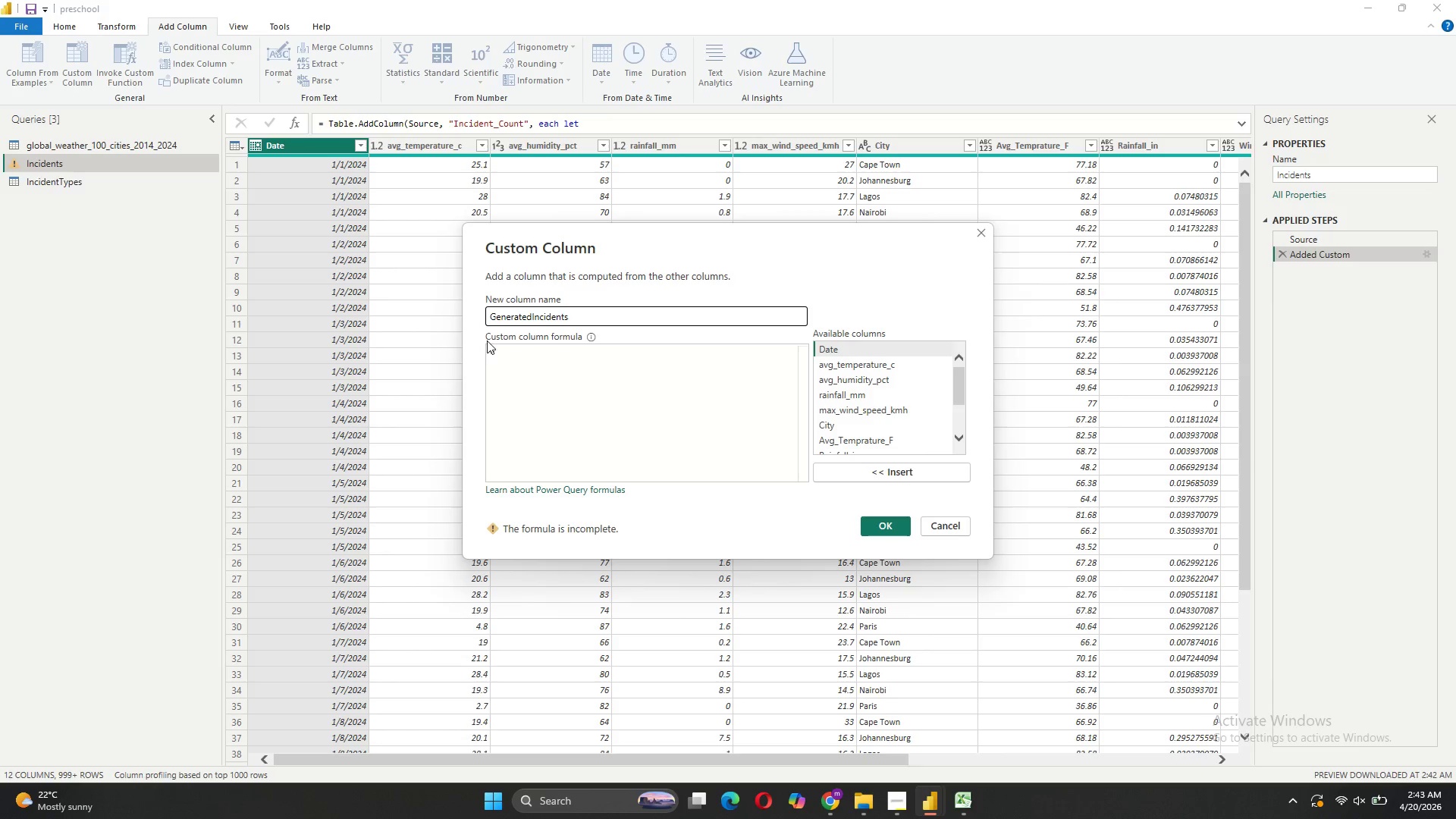 
left_click([517, 354])
 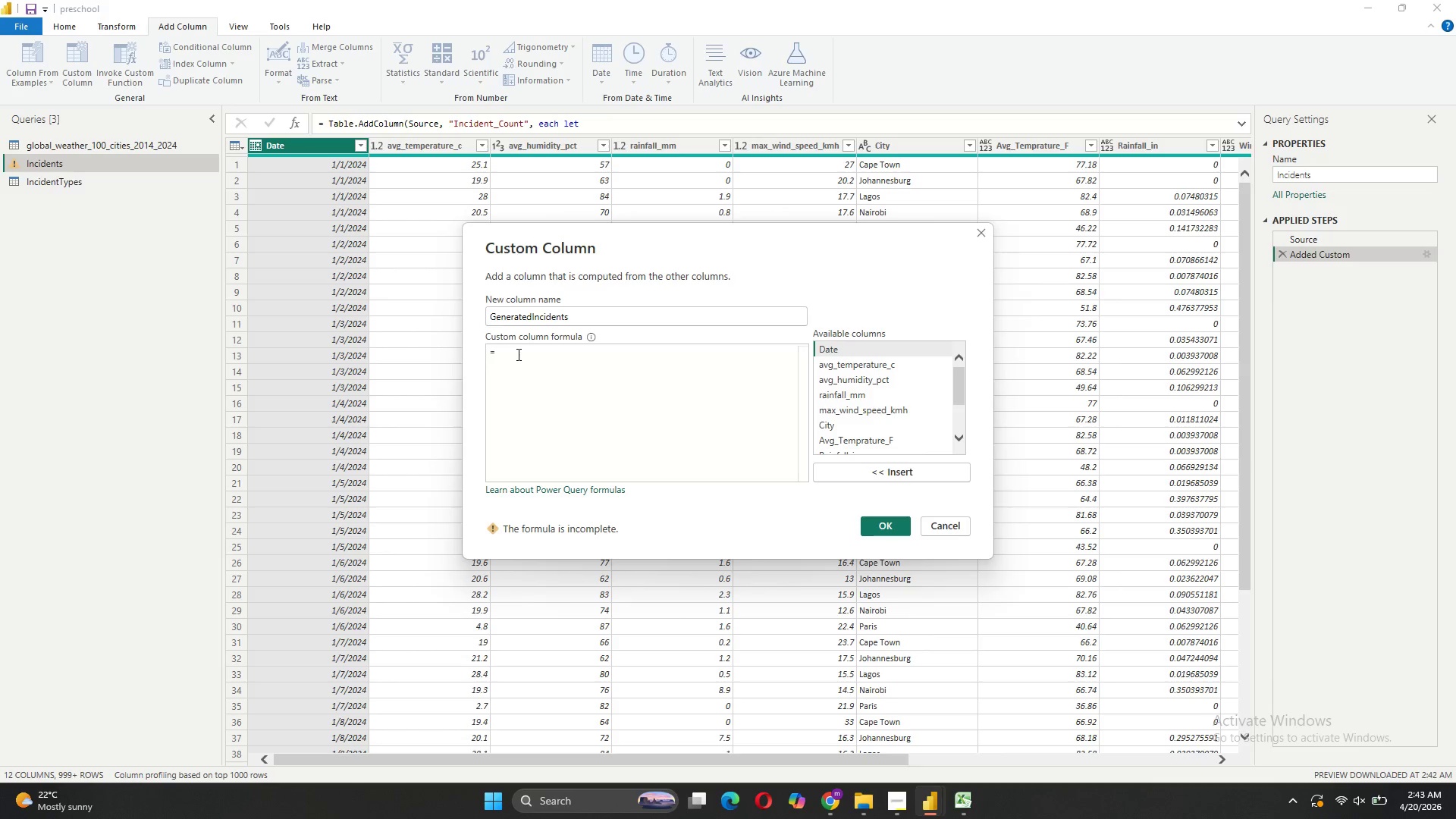 
type(let)
 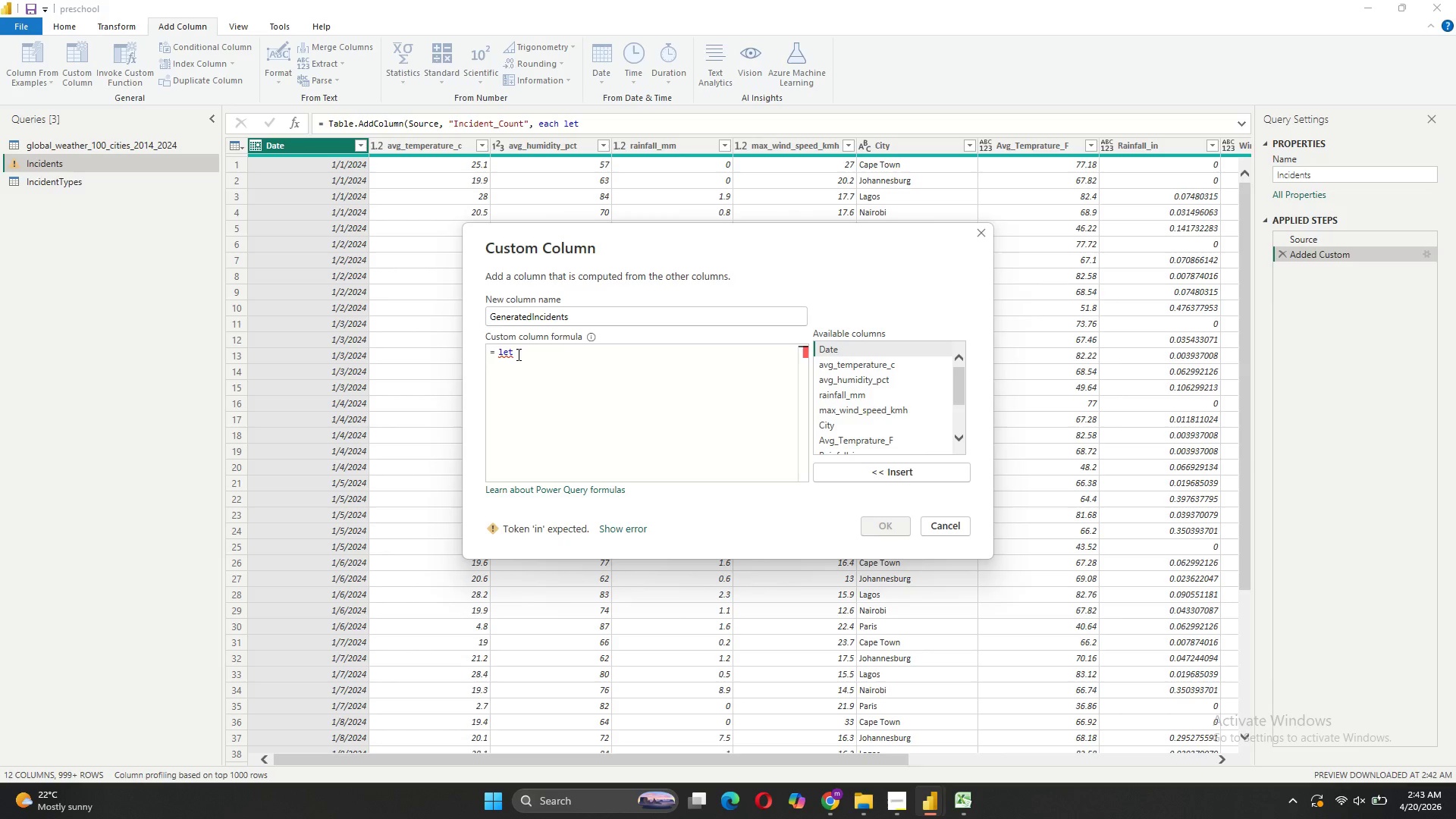 
key(Shift+Enter)
 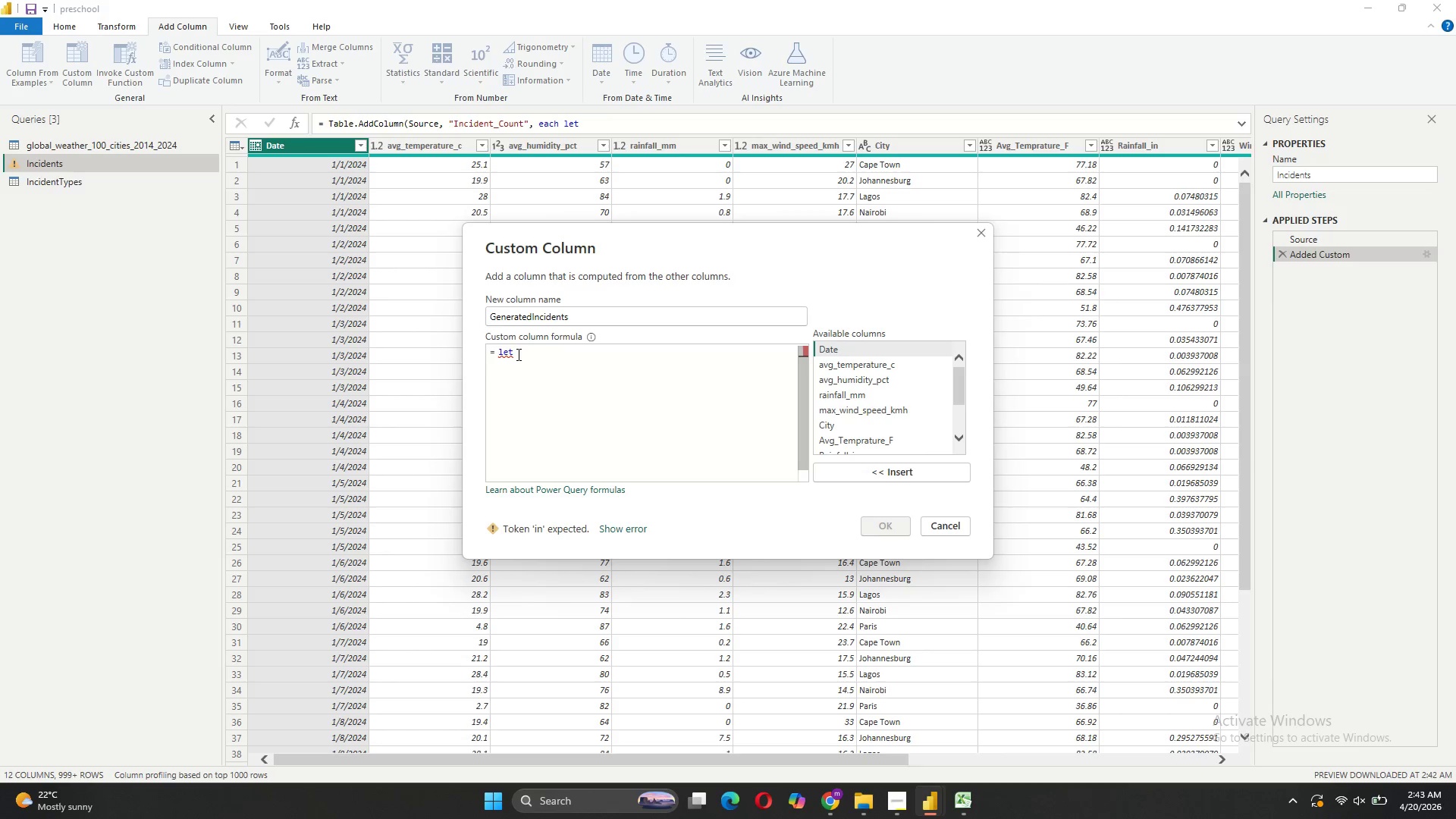 
type(  incident_count = in)
 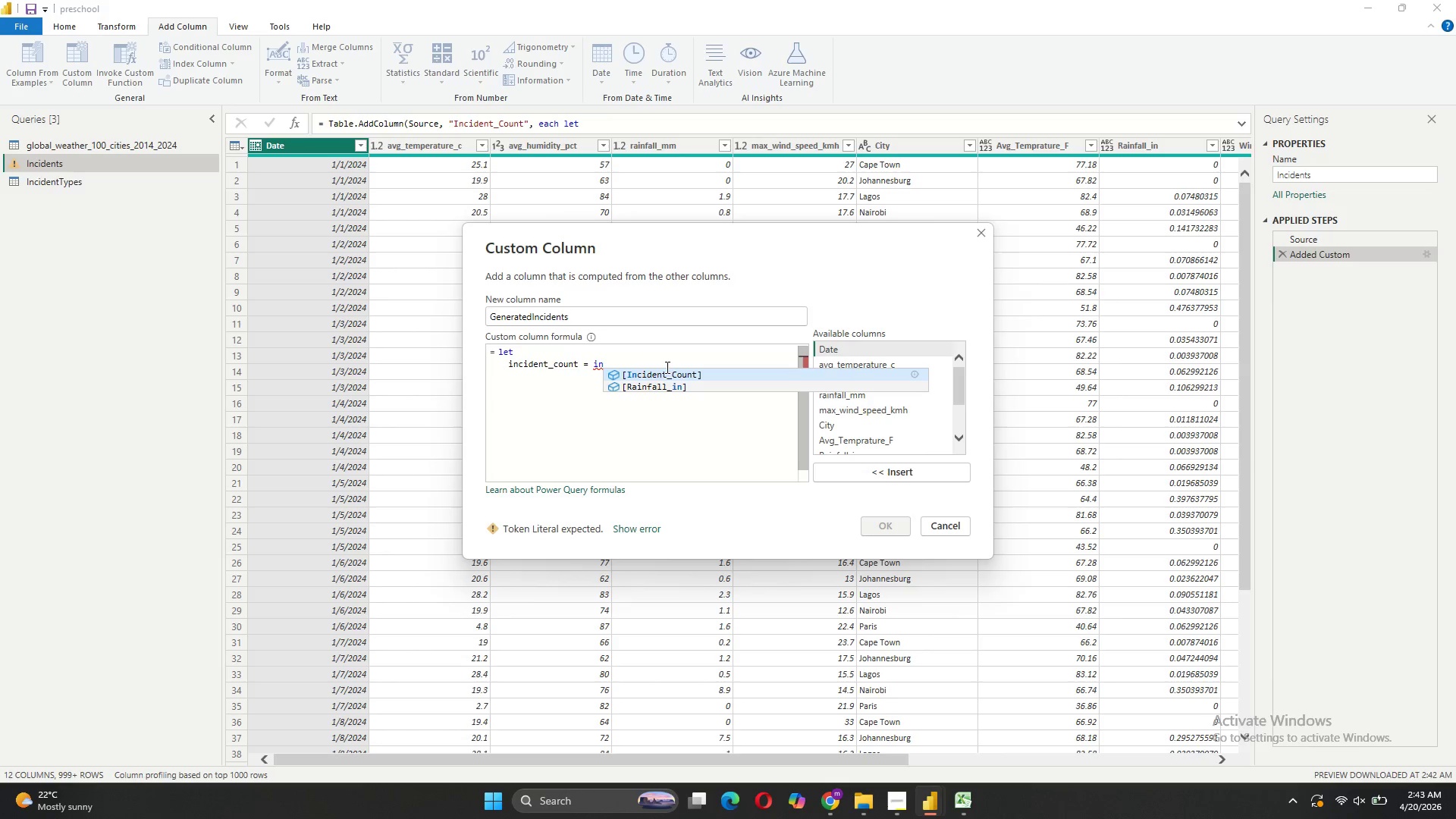 
left_click([666, 369])
 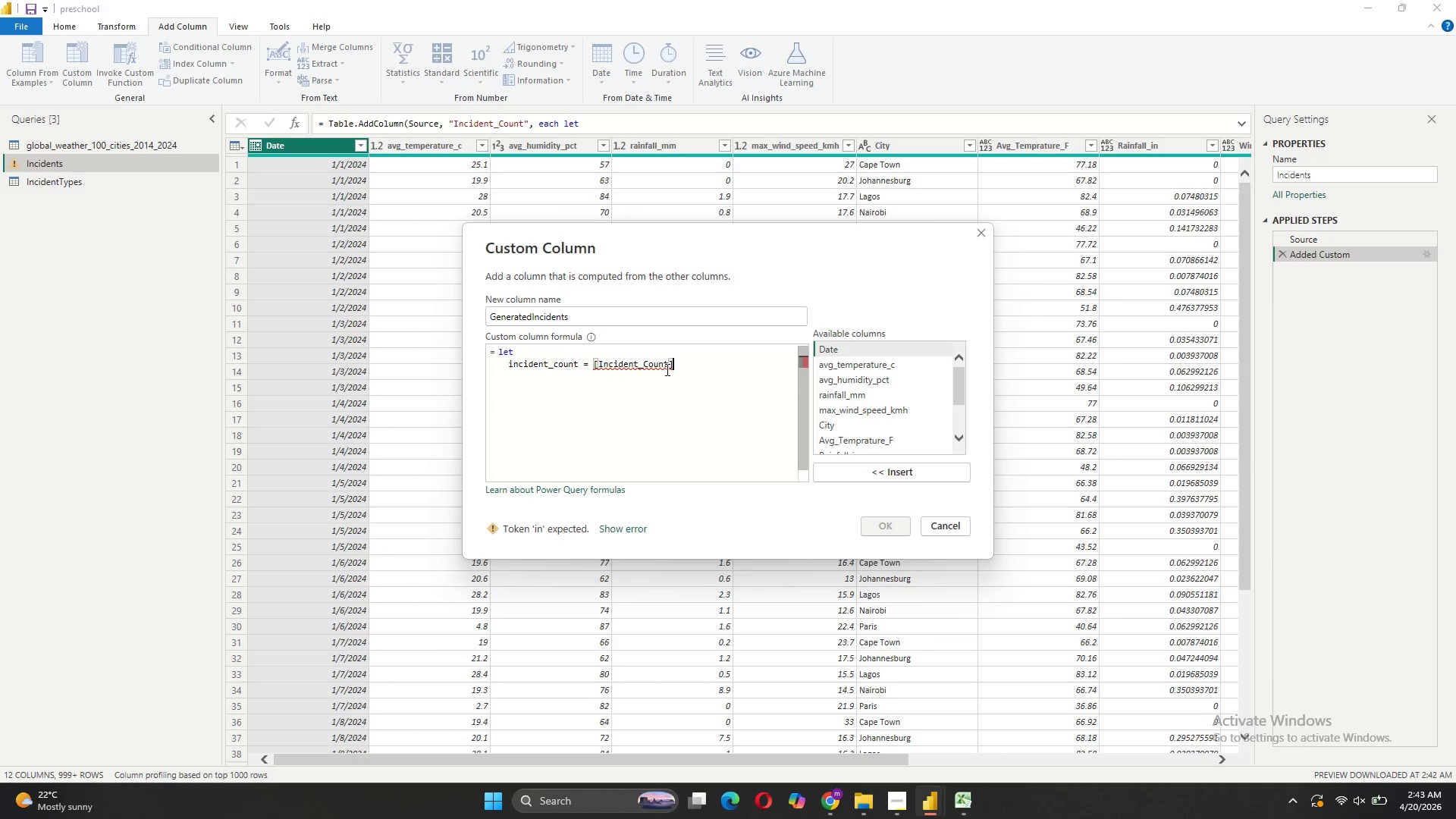 
key(Shift+ShiftRight)
 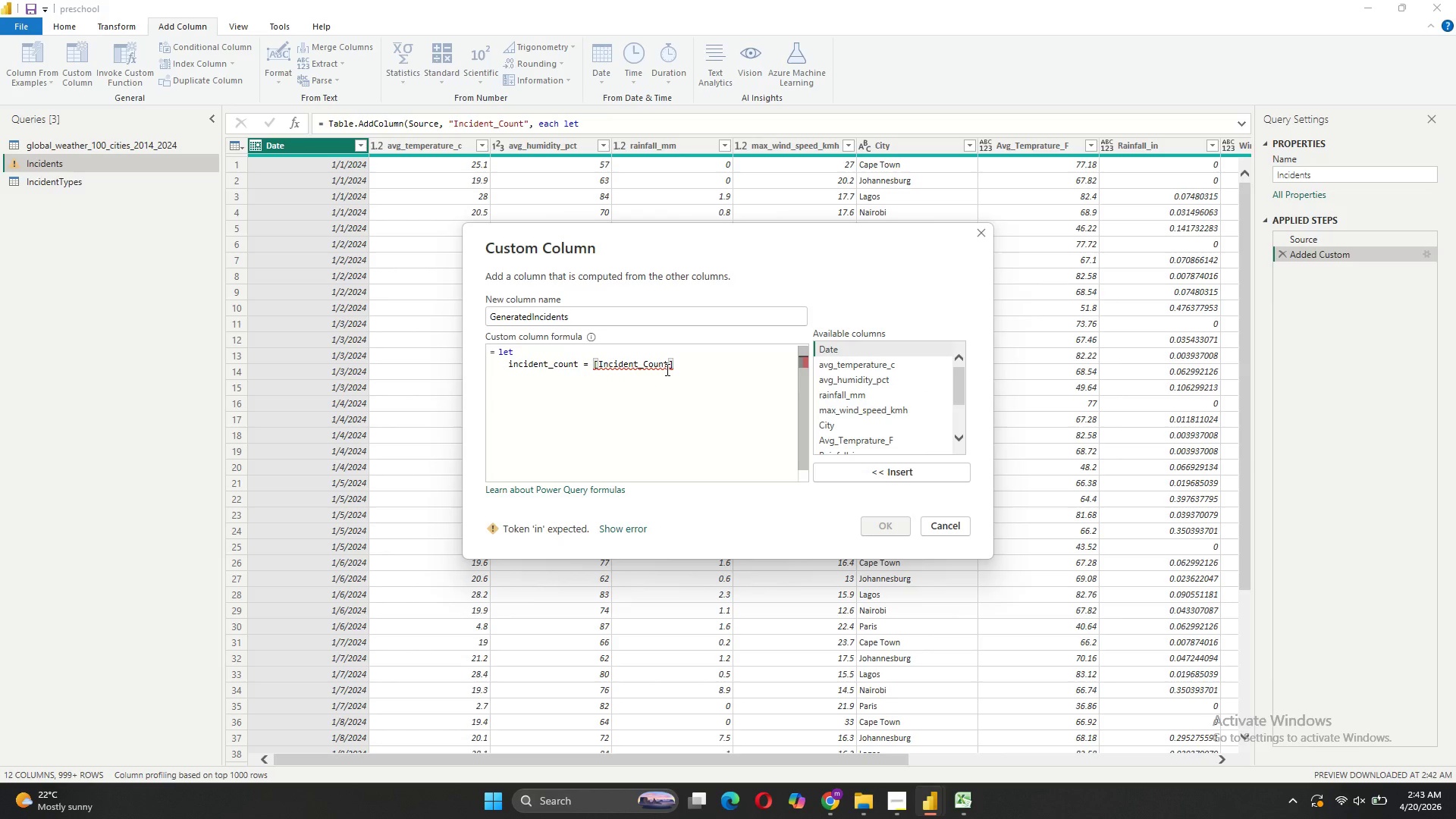 
key(Comma)
 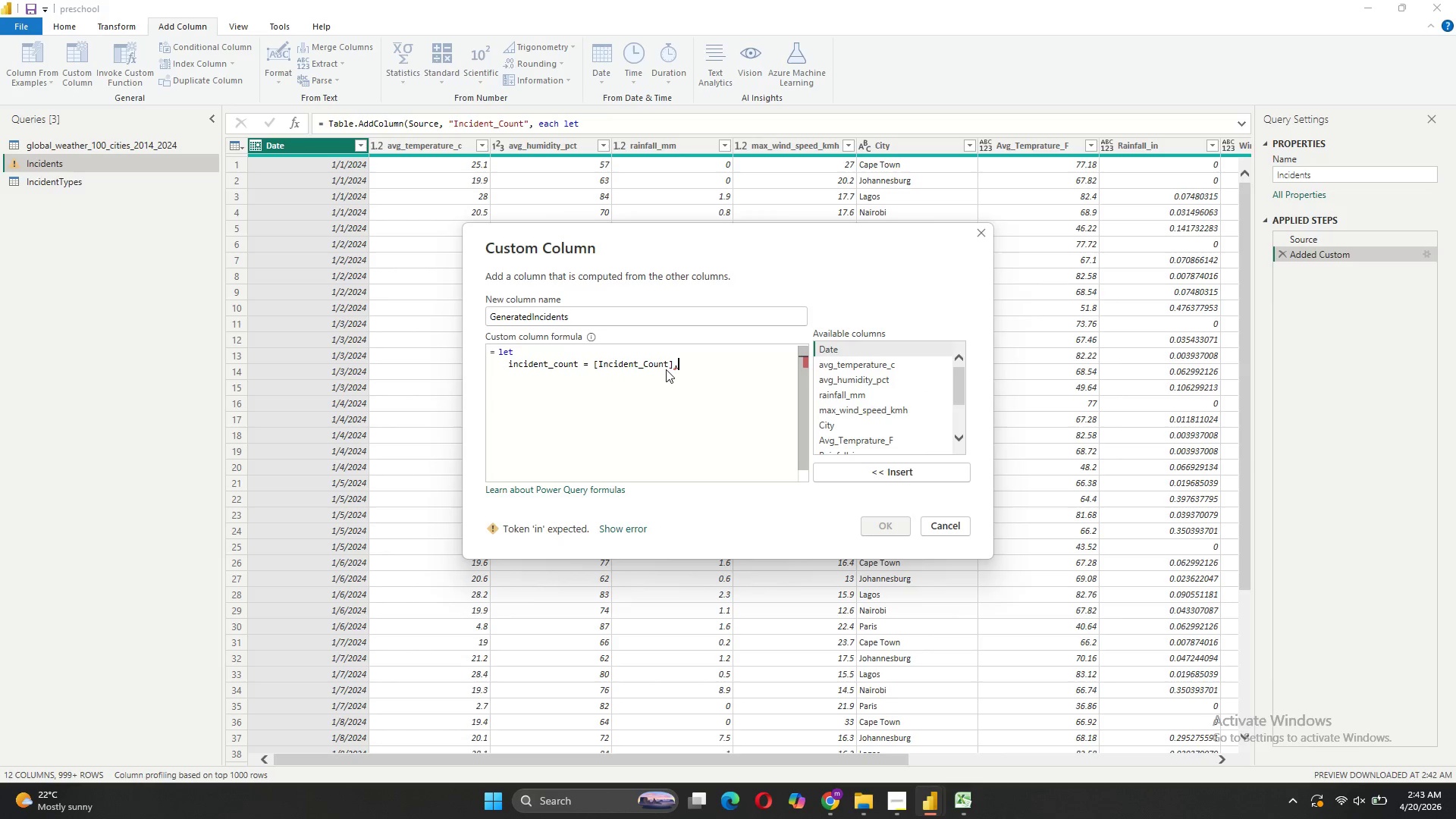 
key(Shift+ShiftRight)
 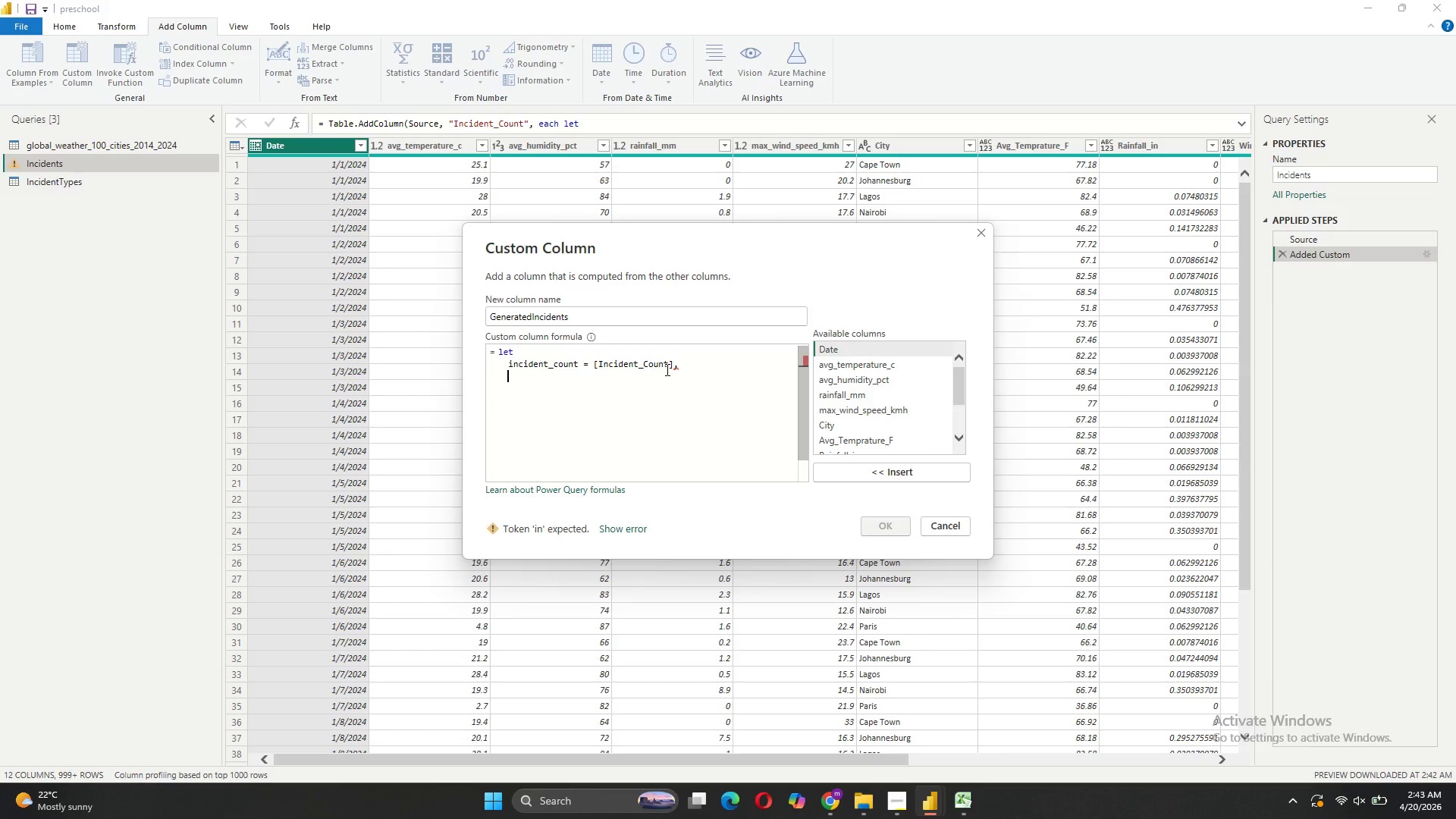 
key(Shift+Enter)
 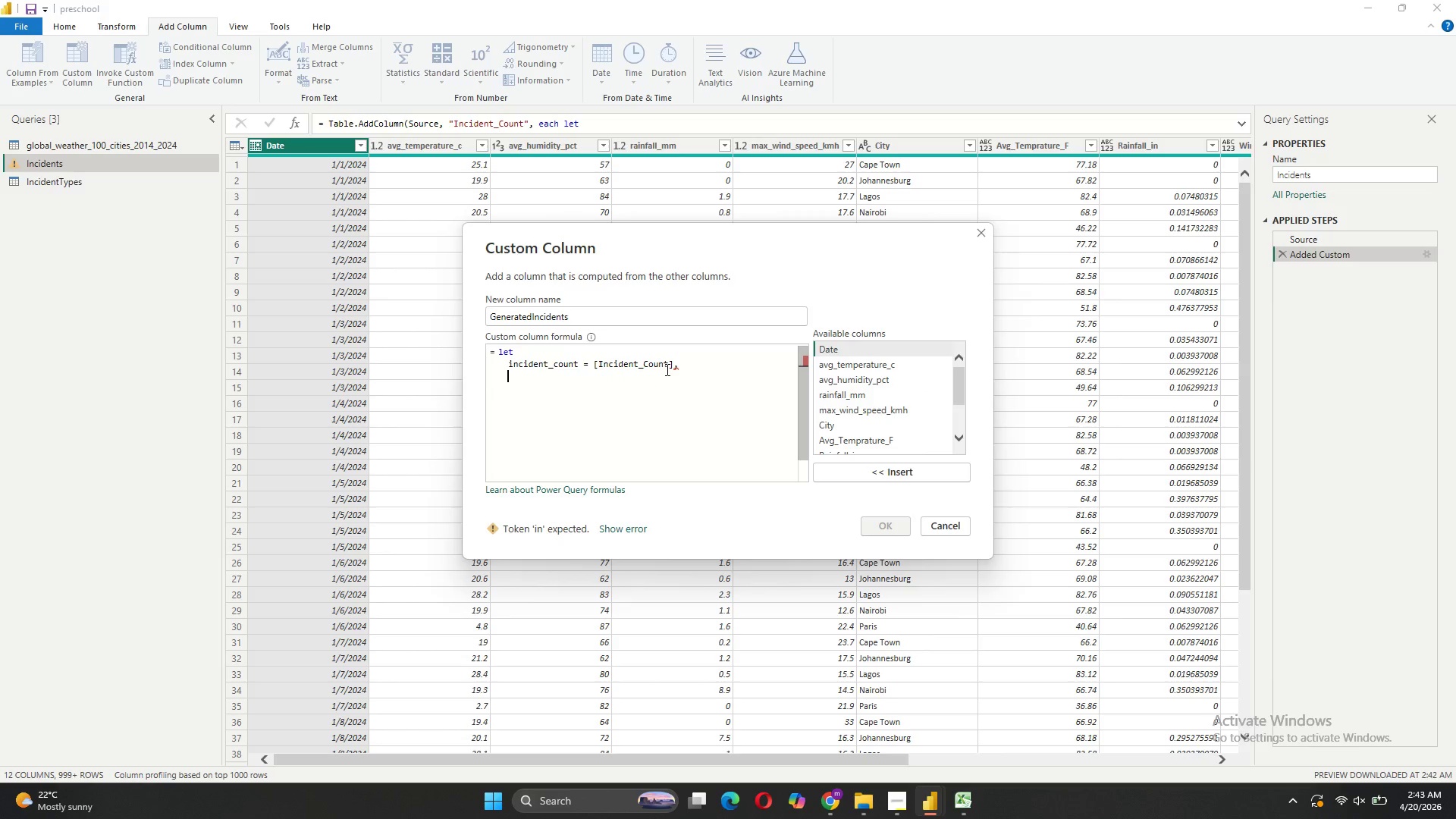 
type(weather = [)
 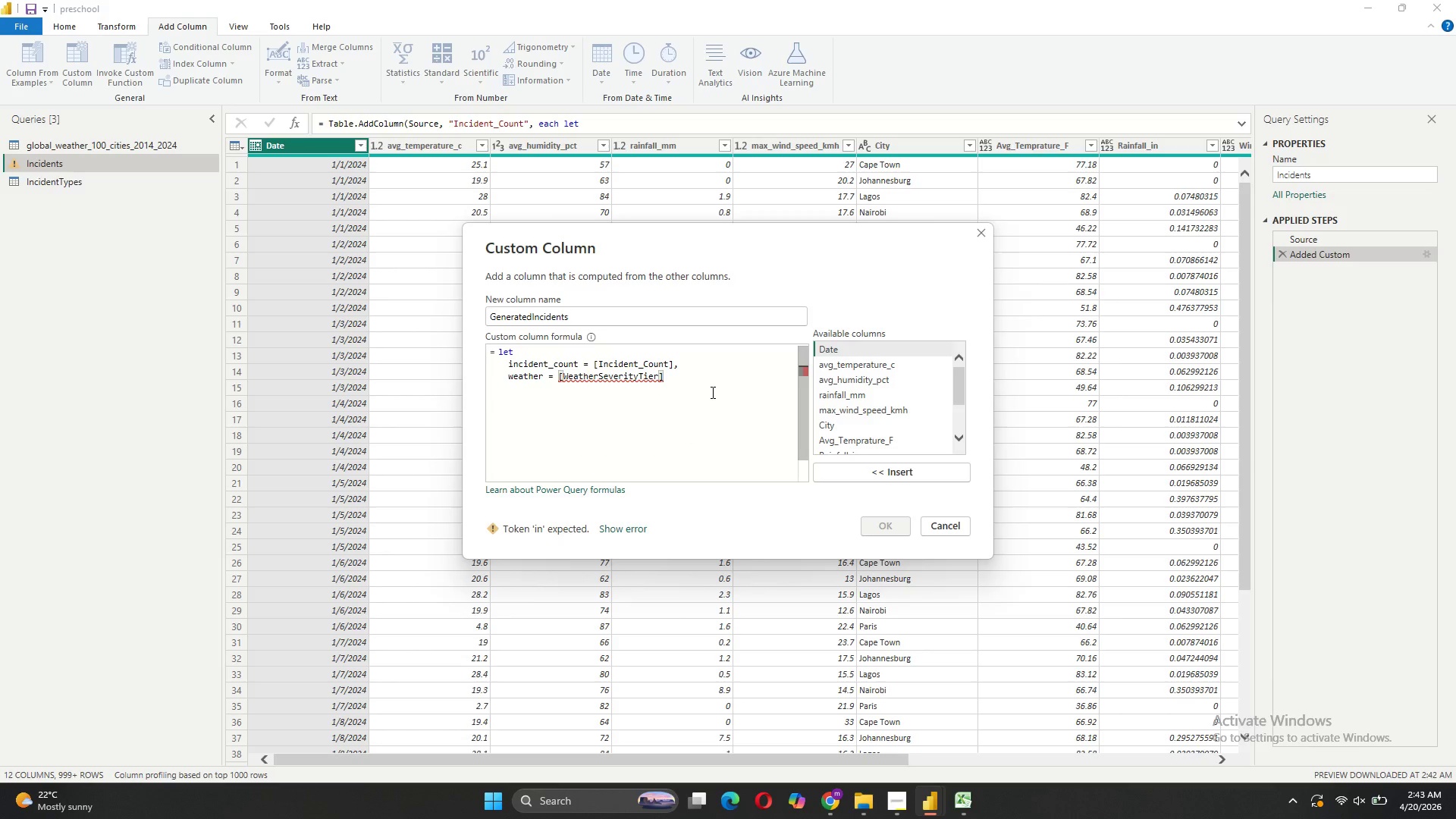 
key(Comma)
 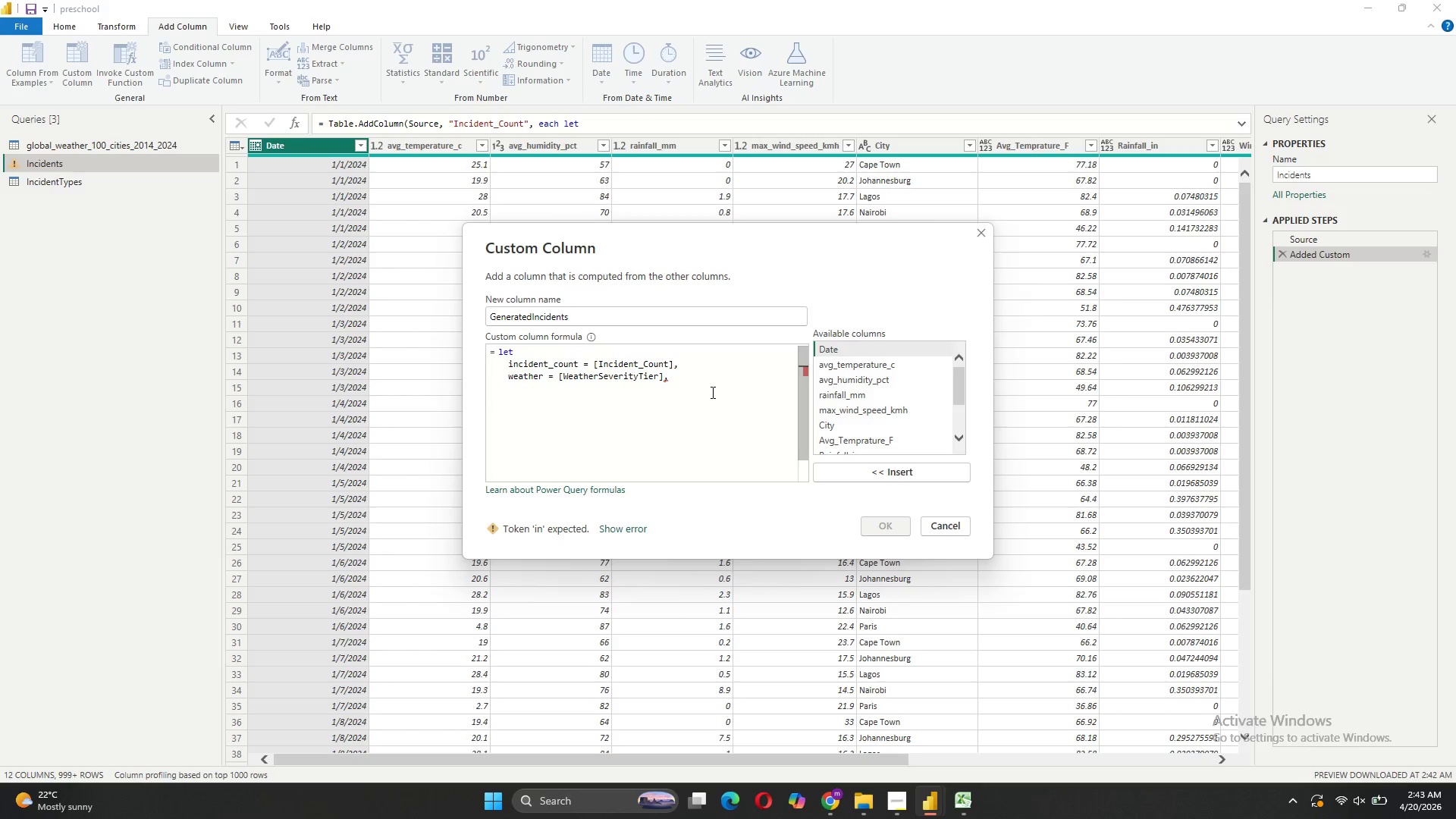 
key(Shift+Enter)
 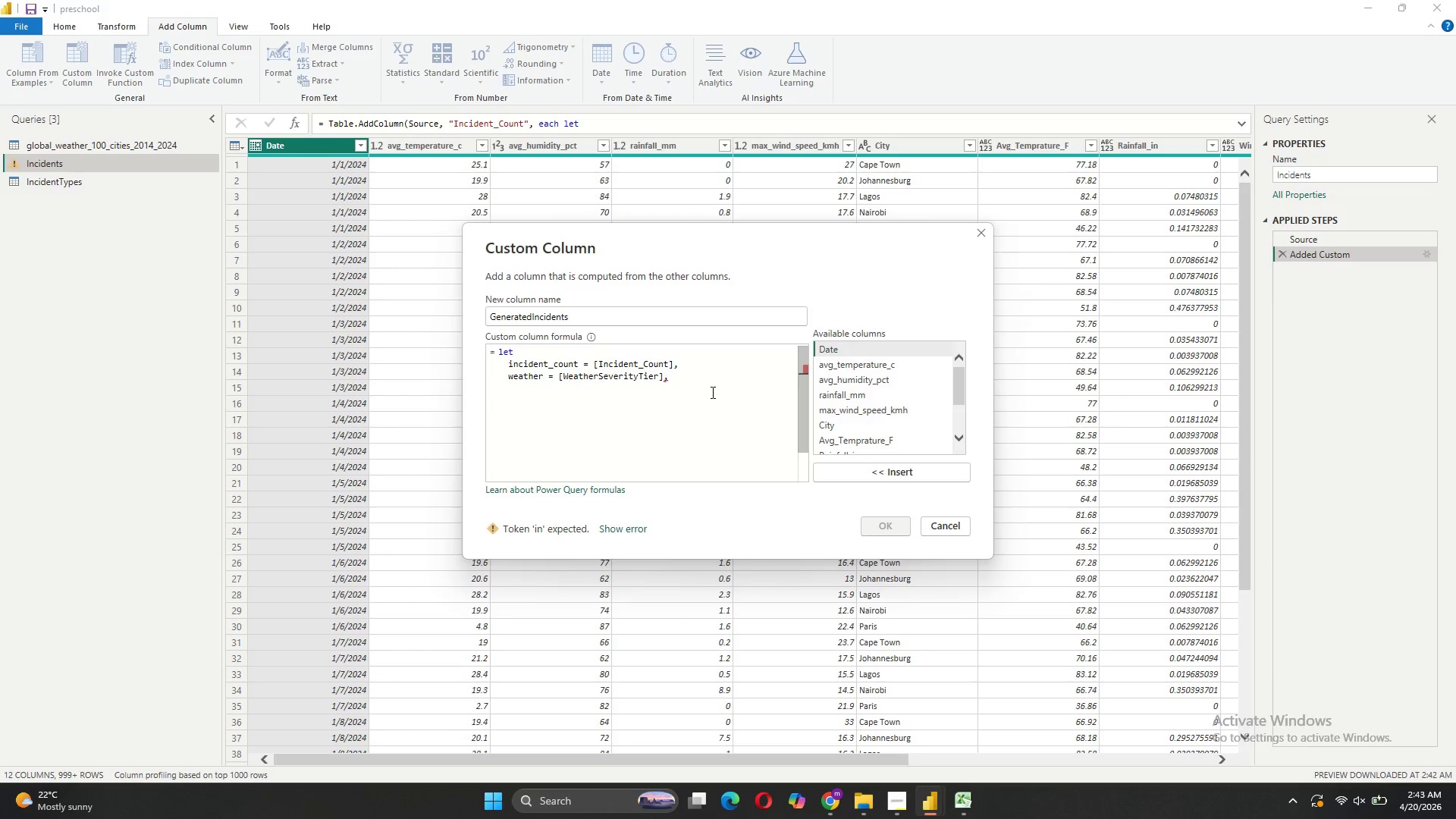 
type(//generate list of incidents)
 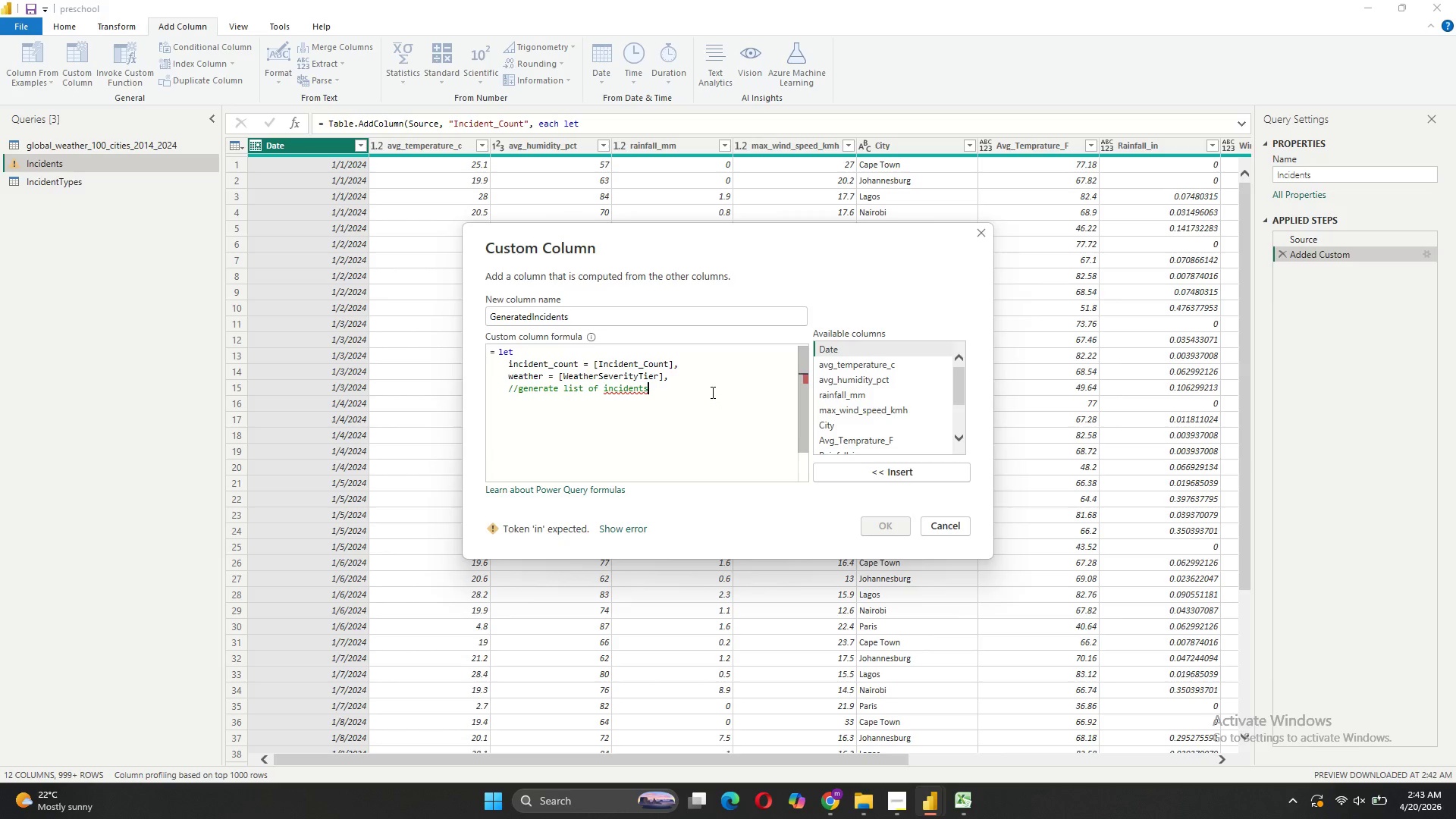 
key(Shift+Enter)
 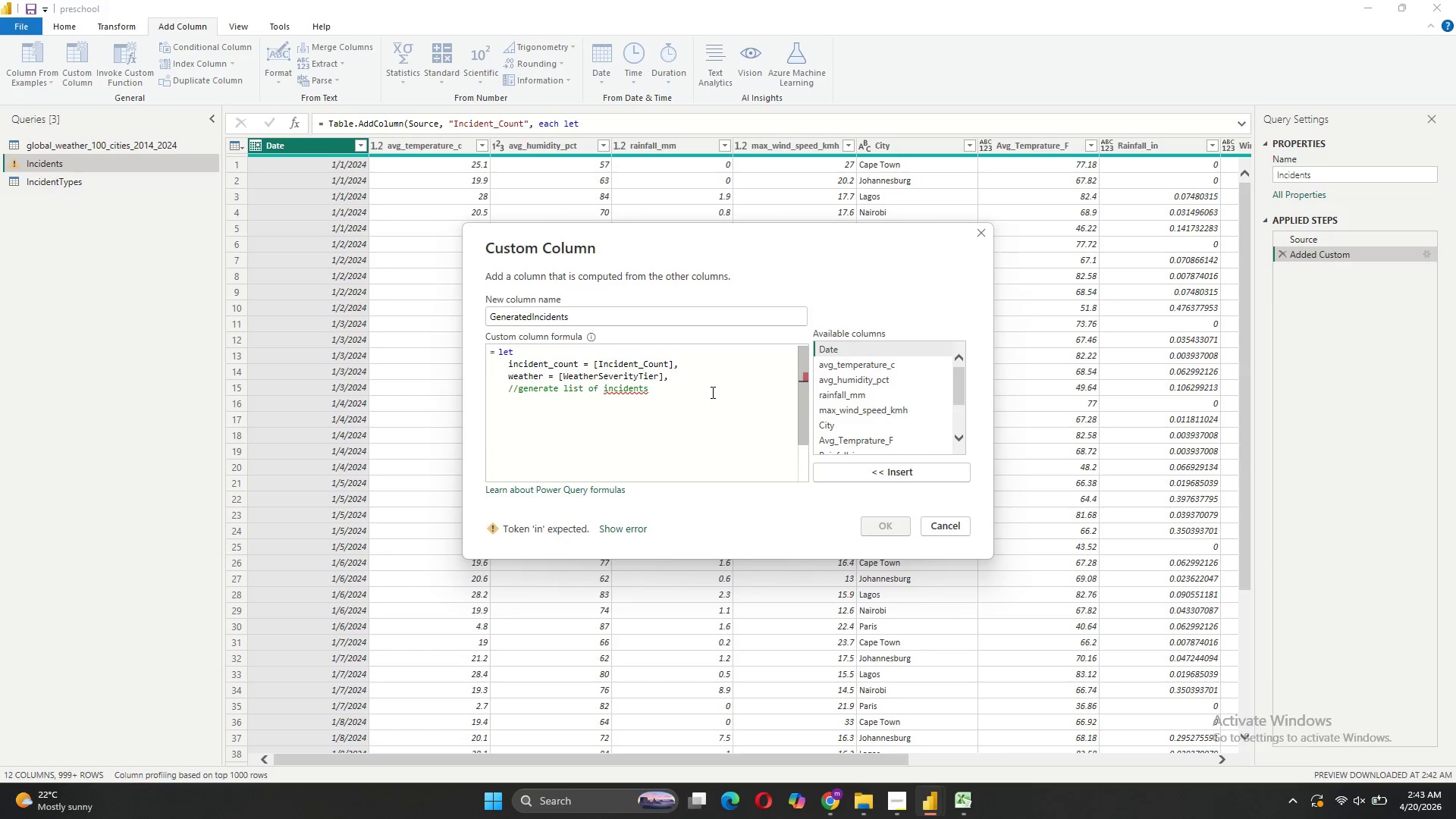 
type(result = if incident_count > 0 then)
 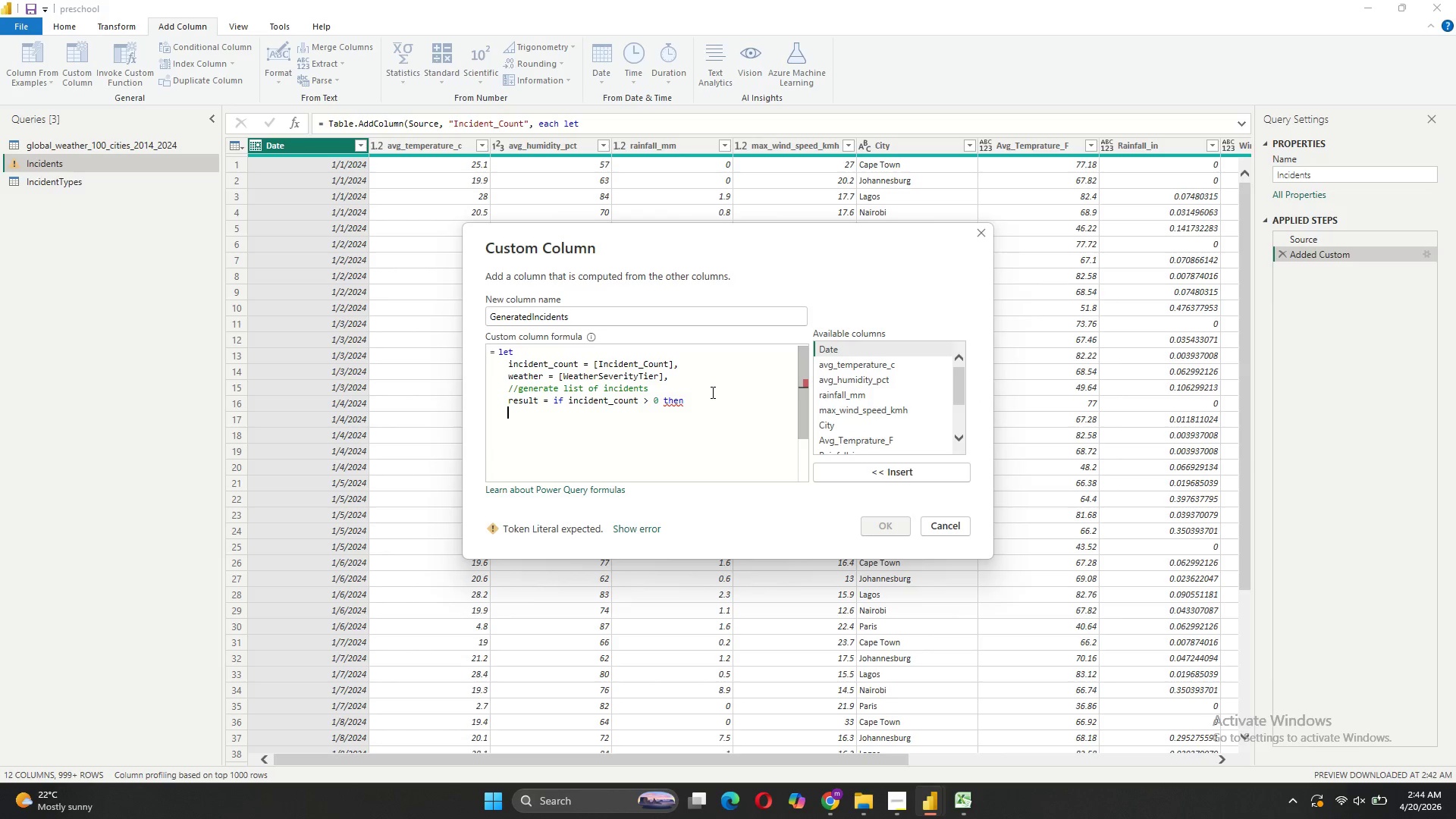 
 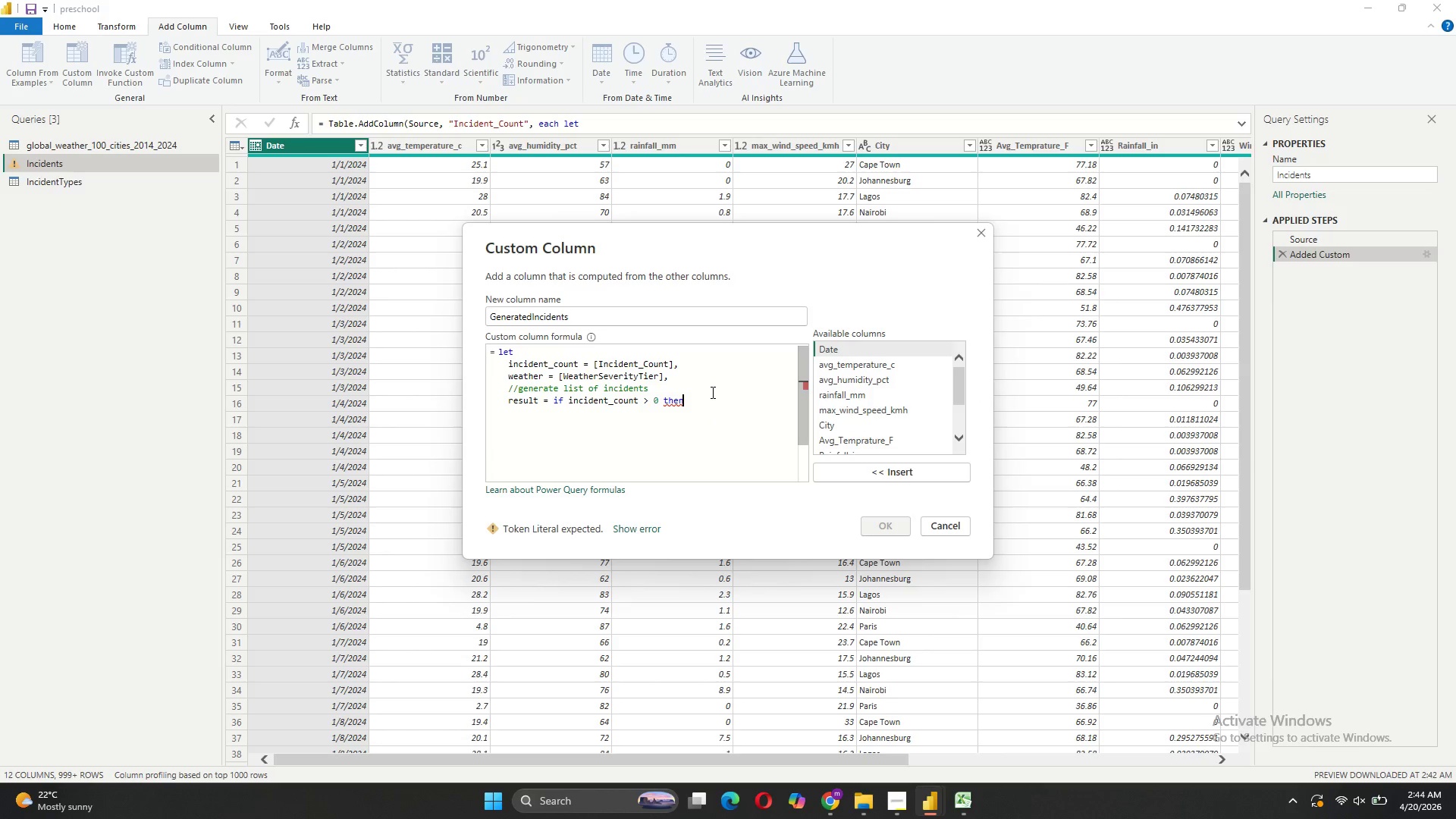 
key(Shift+Enter)
 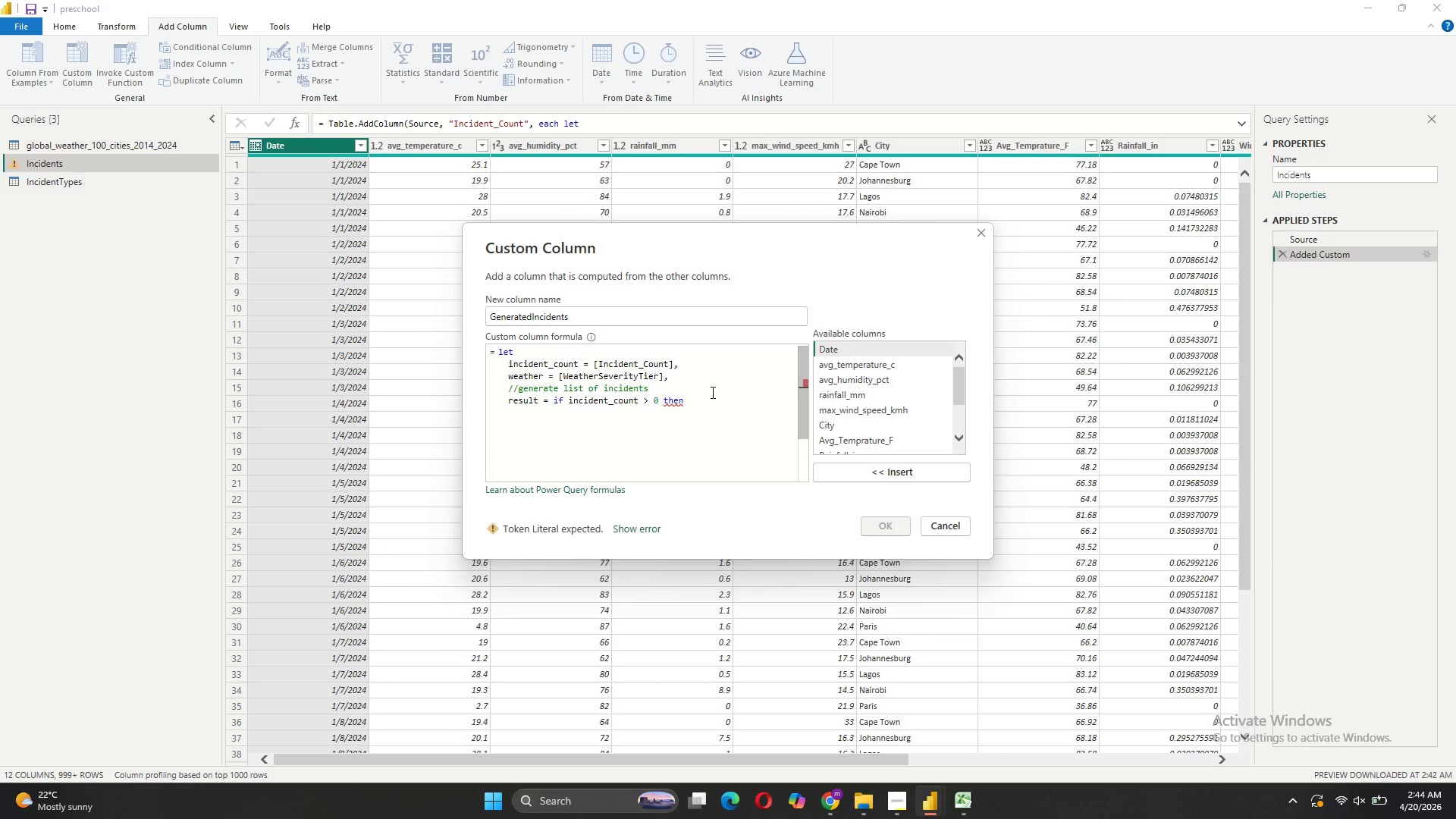 
type(     List.Generate )
key(Backspace)
type(())
 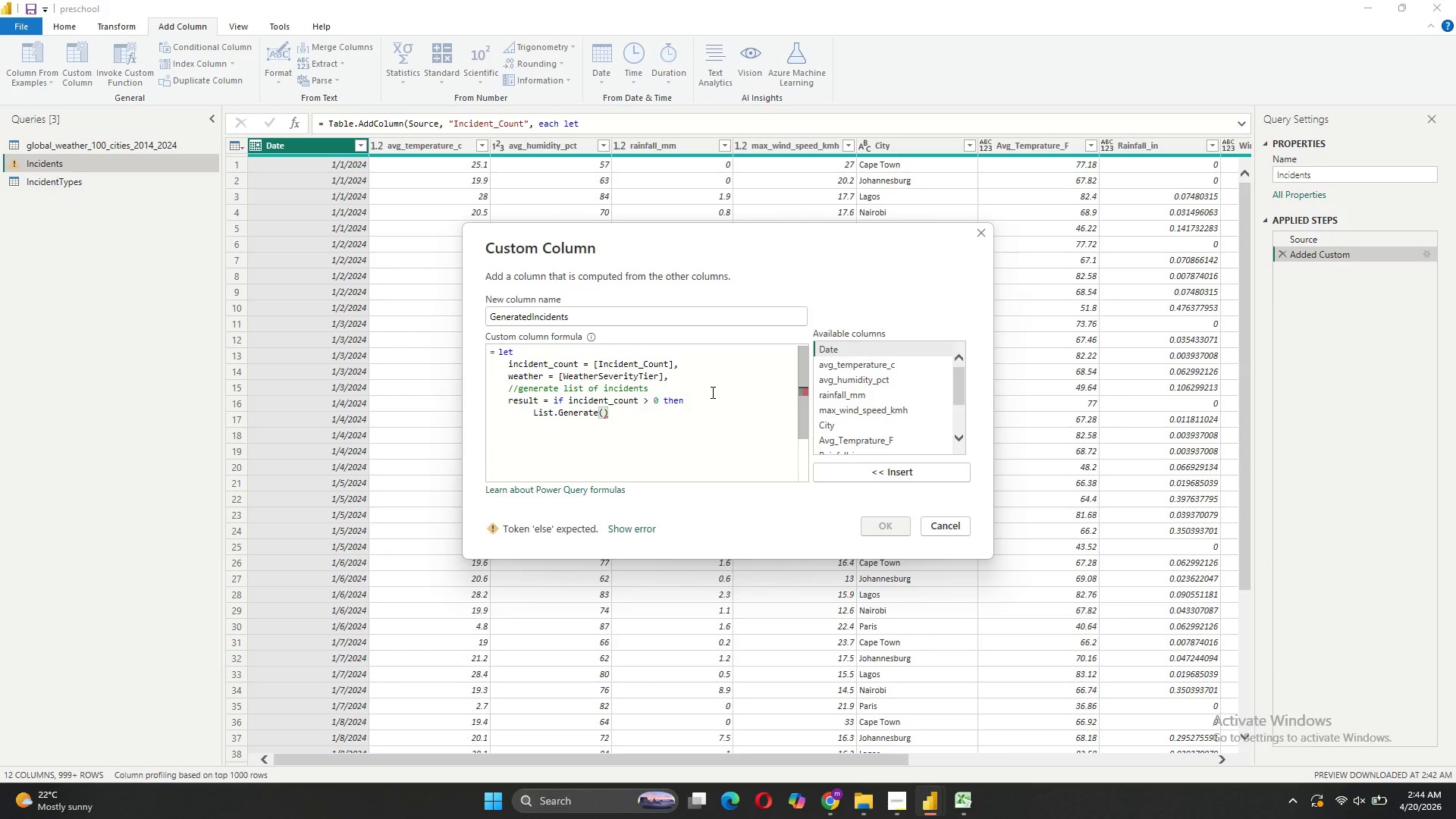 
key(ArrowLeft)
 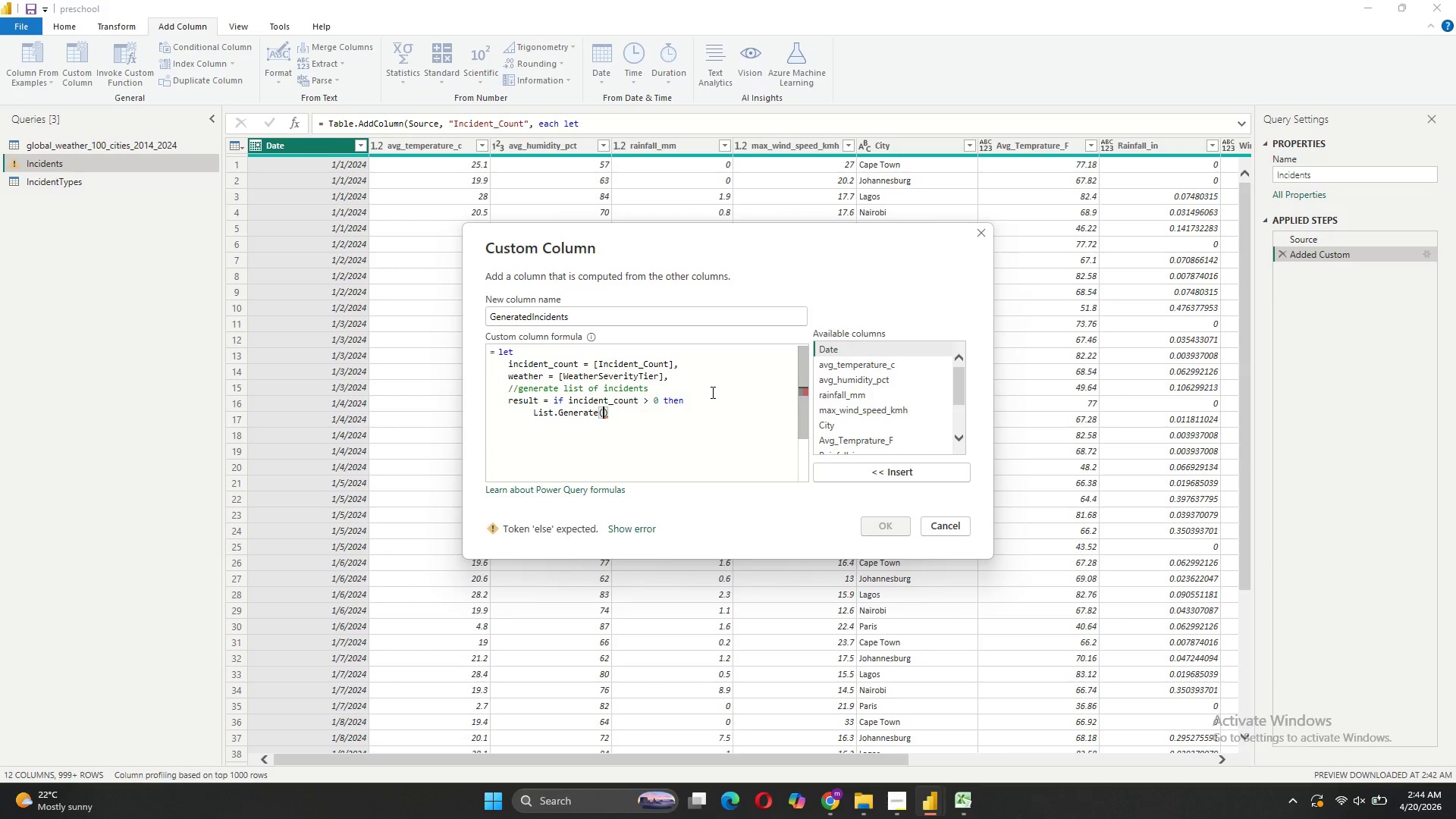 
key(Shift+ShiftRight)
 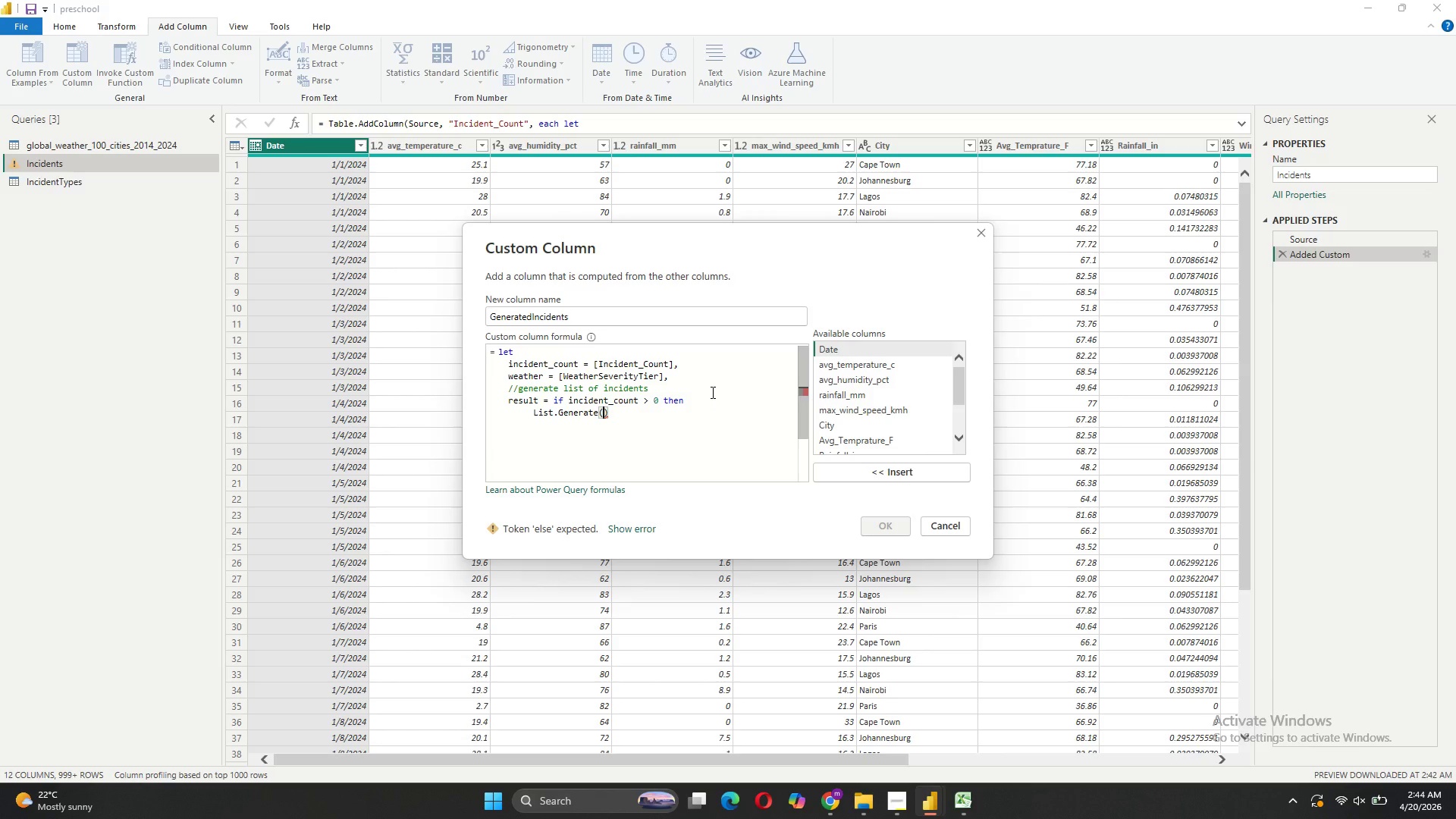 
key(Shift+Enter)
 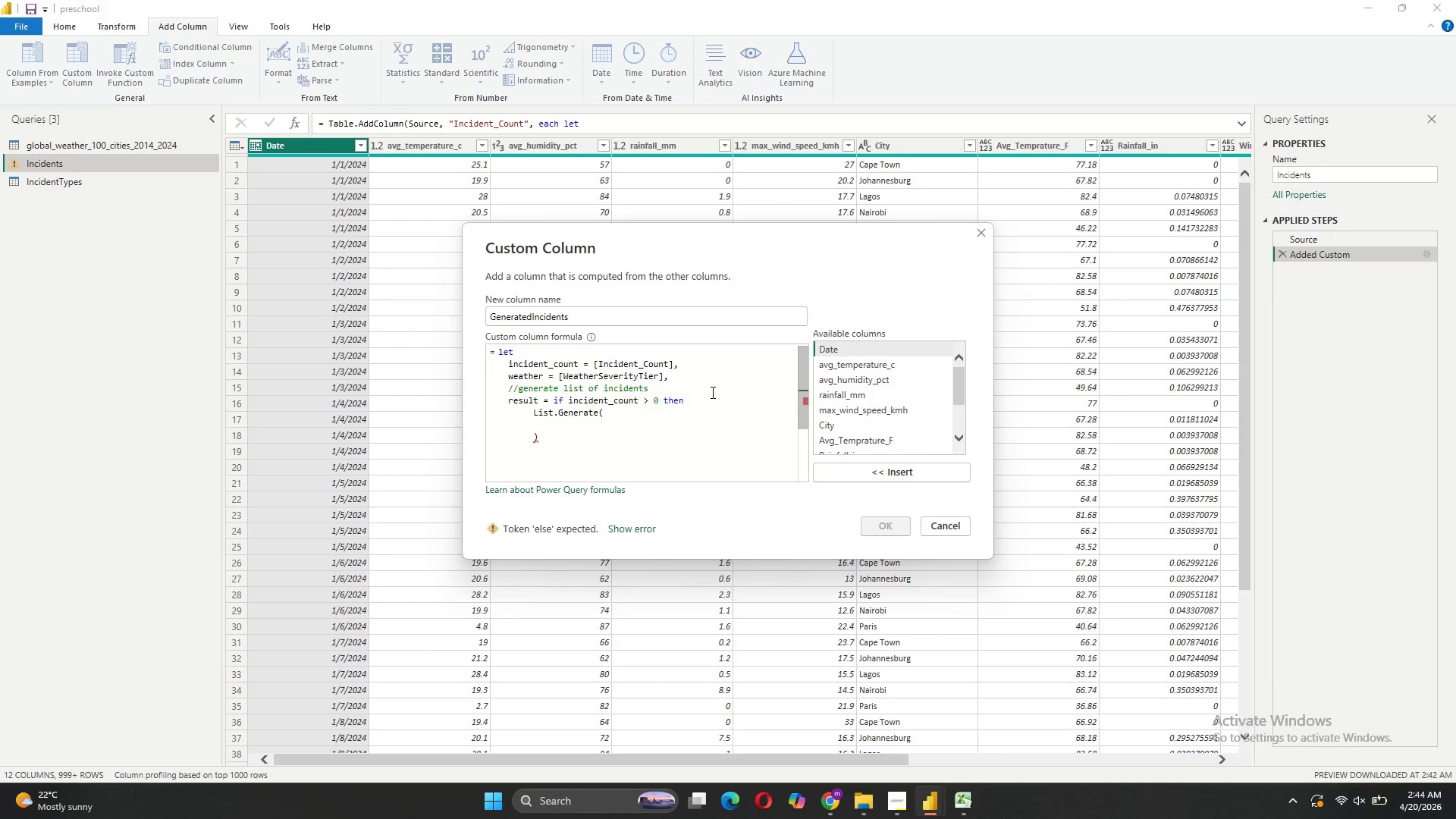 
type(() => 0,)
 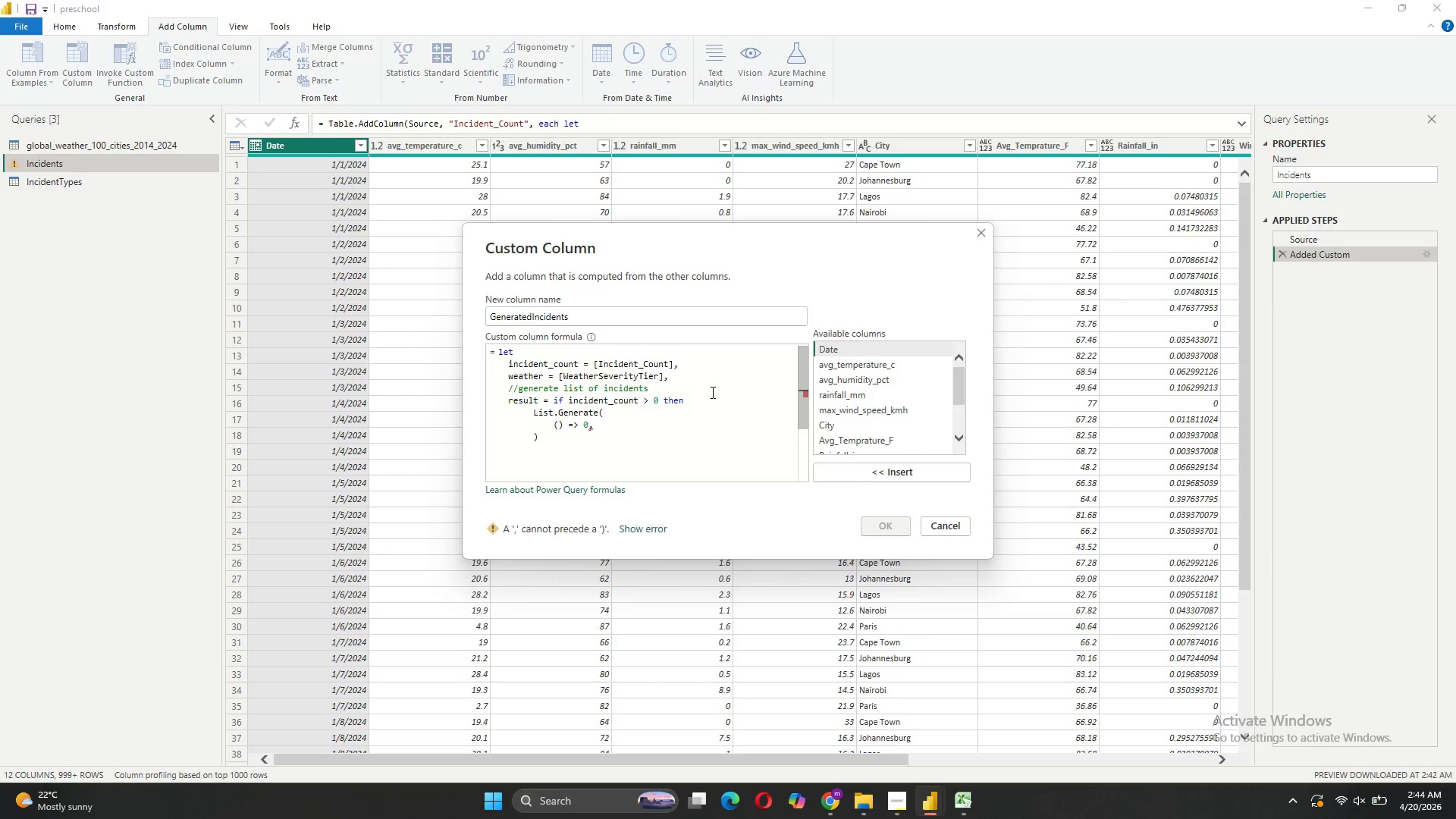 
key(Shift+Enter)
 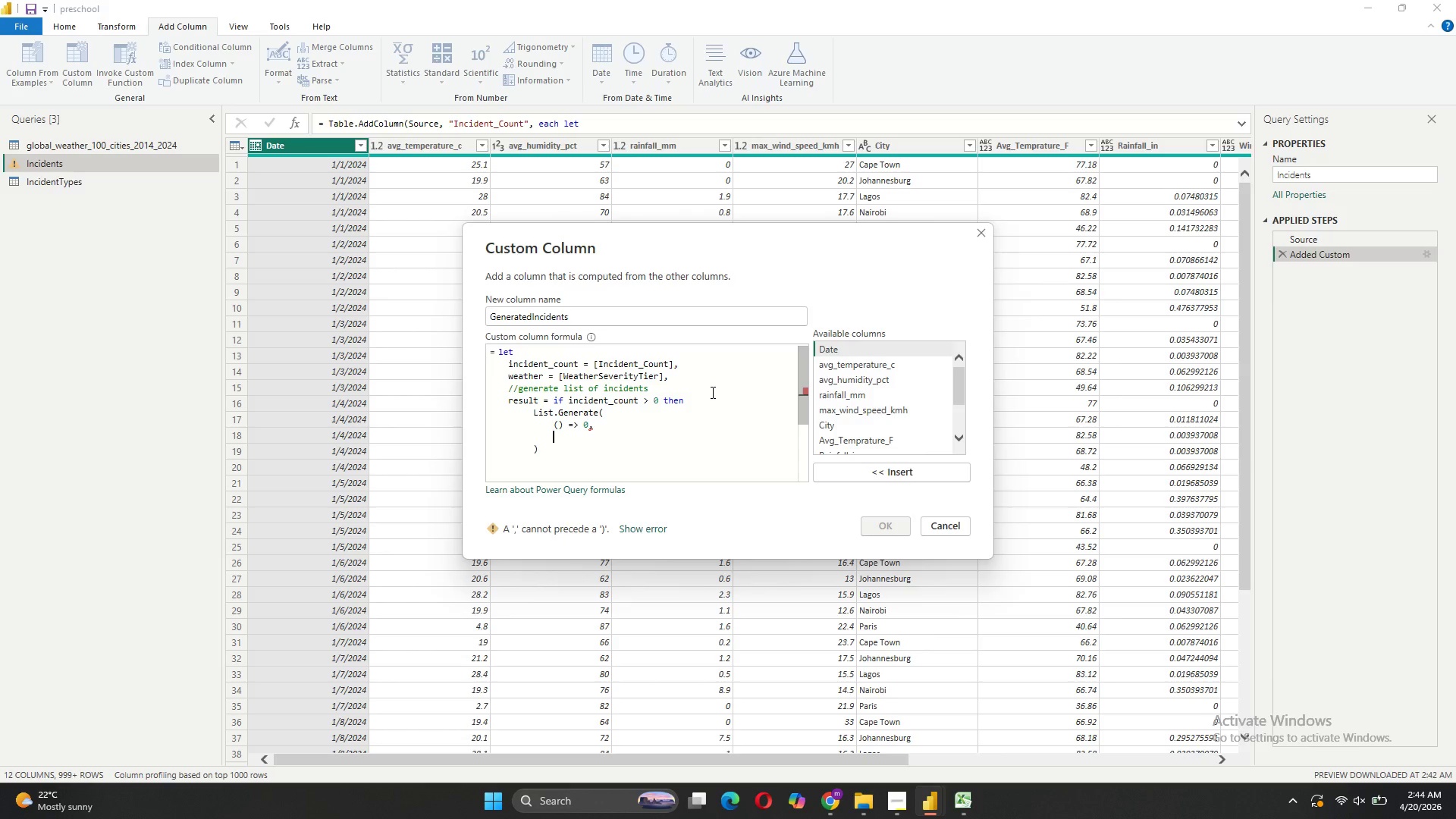 
type(each _ < incident_count,)
 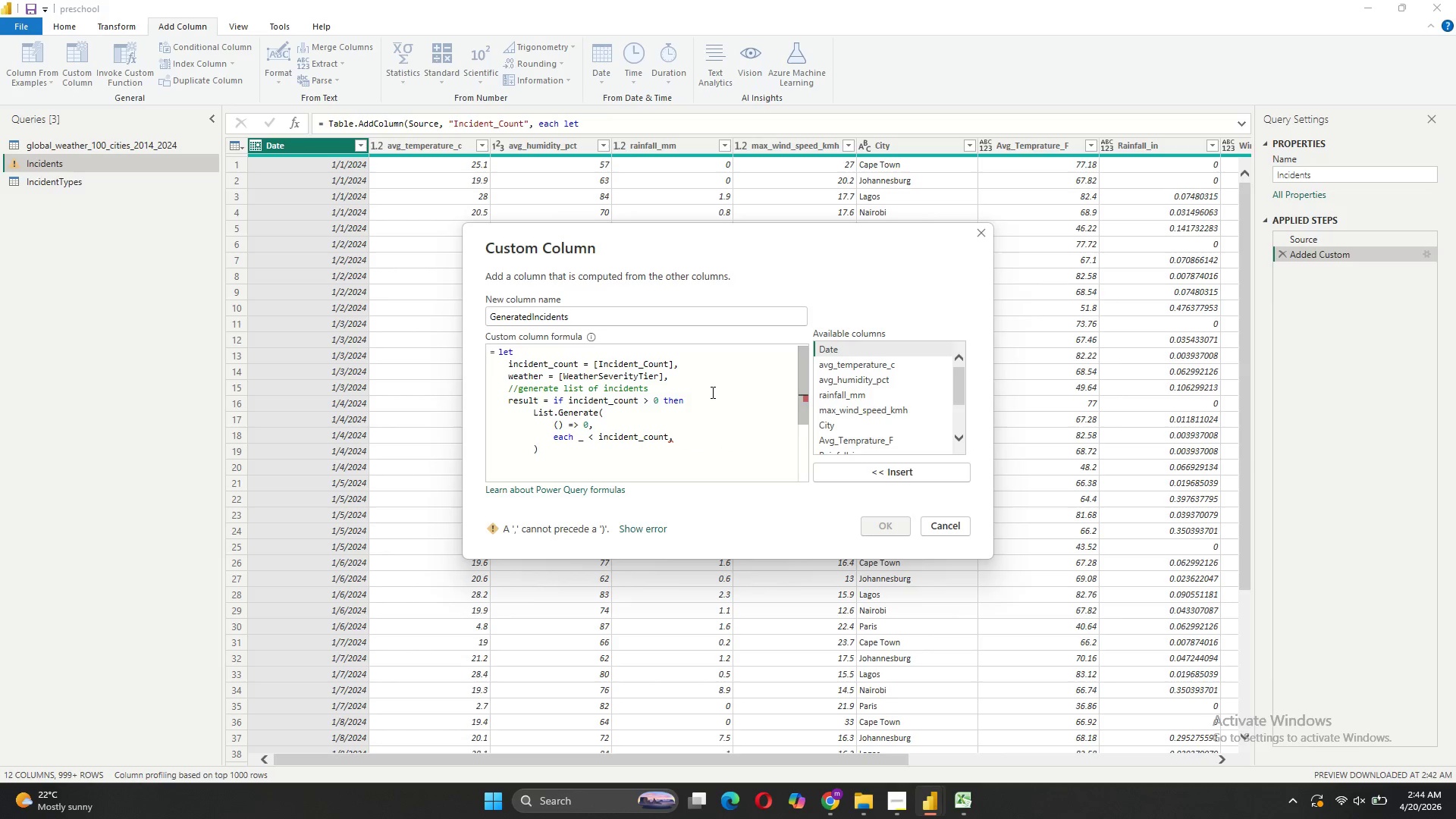 
key(Shift+Enter)
 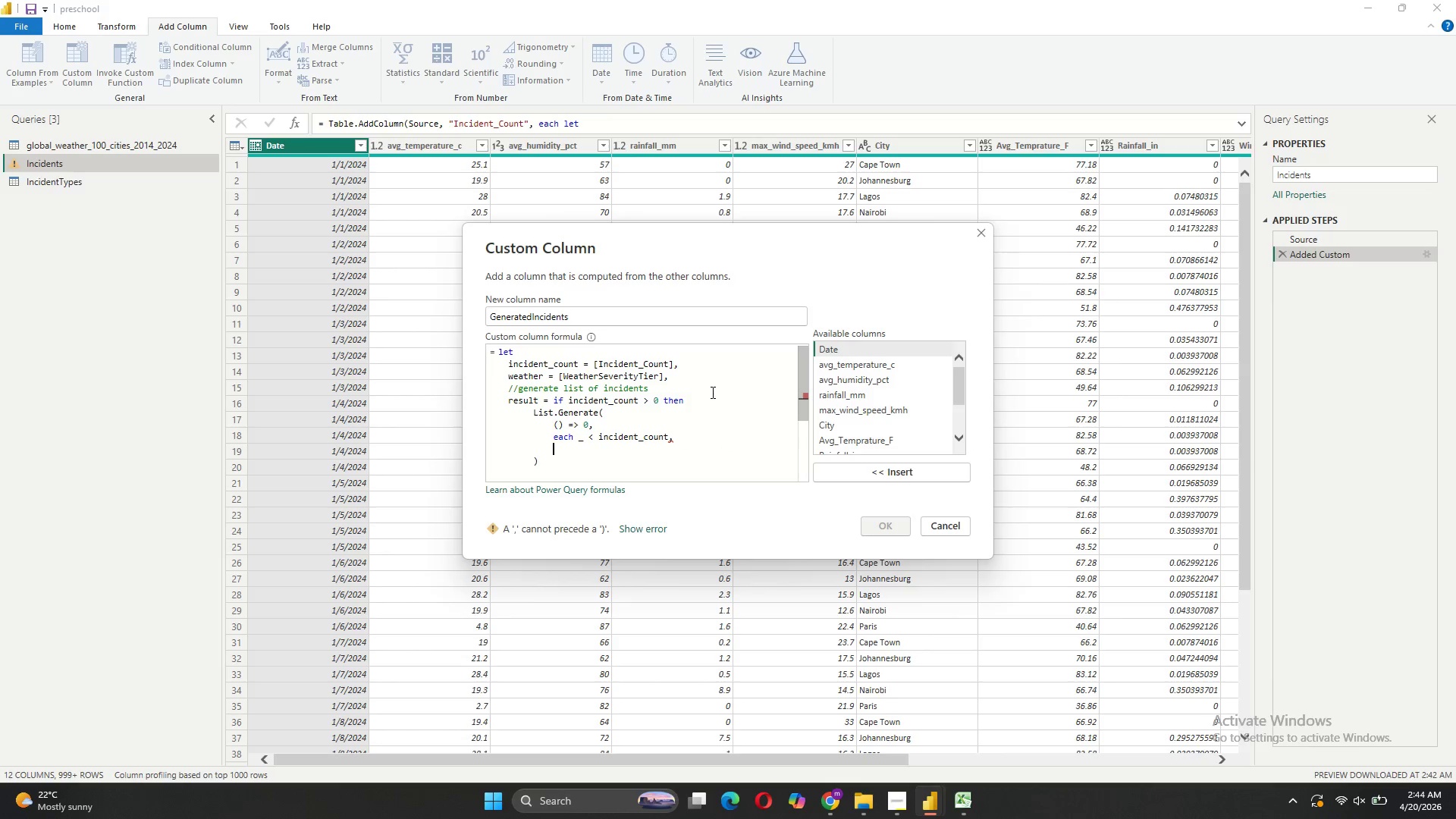 
type(each _ + 1.)
key(Backspace)
type(,)
 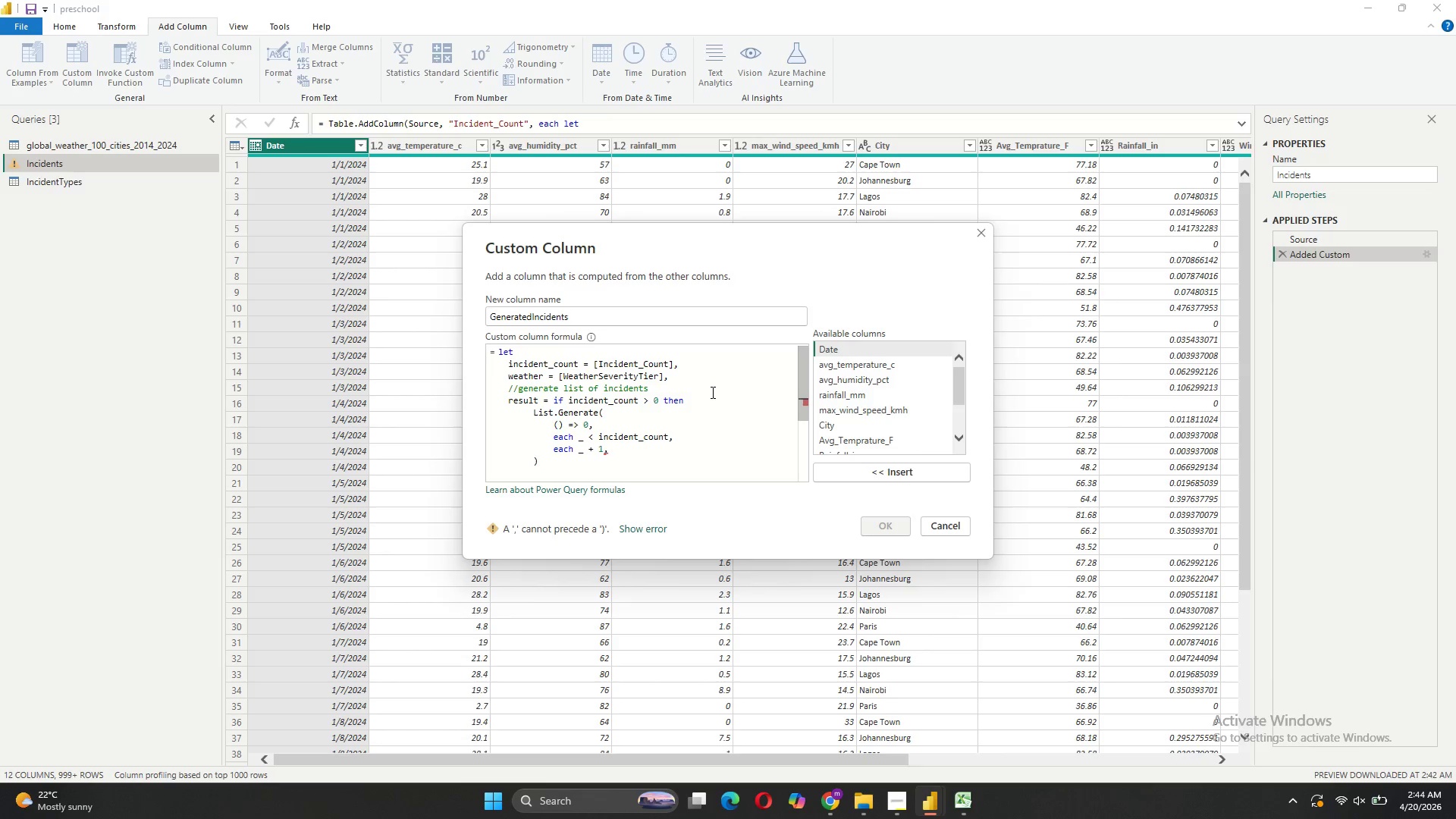 
key(Shift+Enter)
 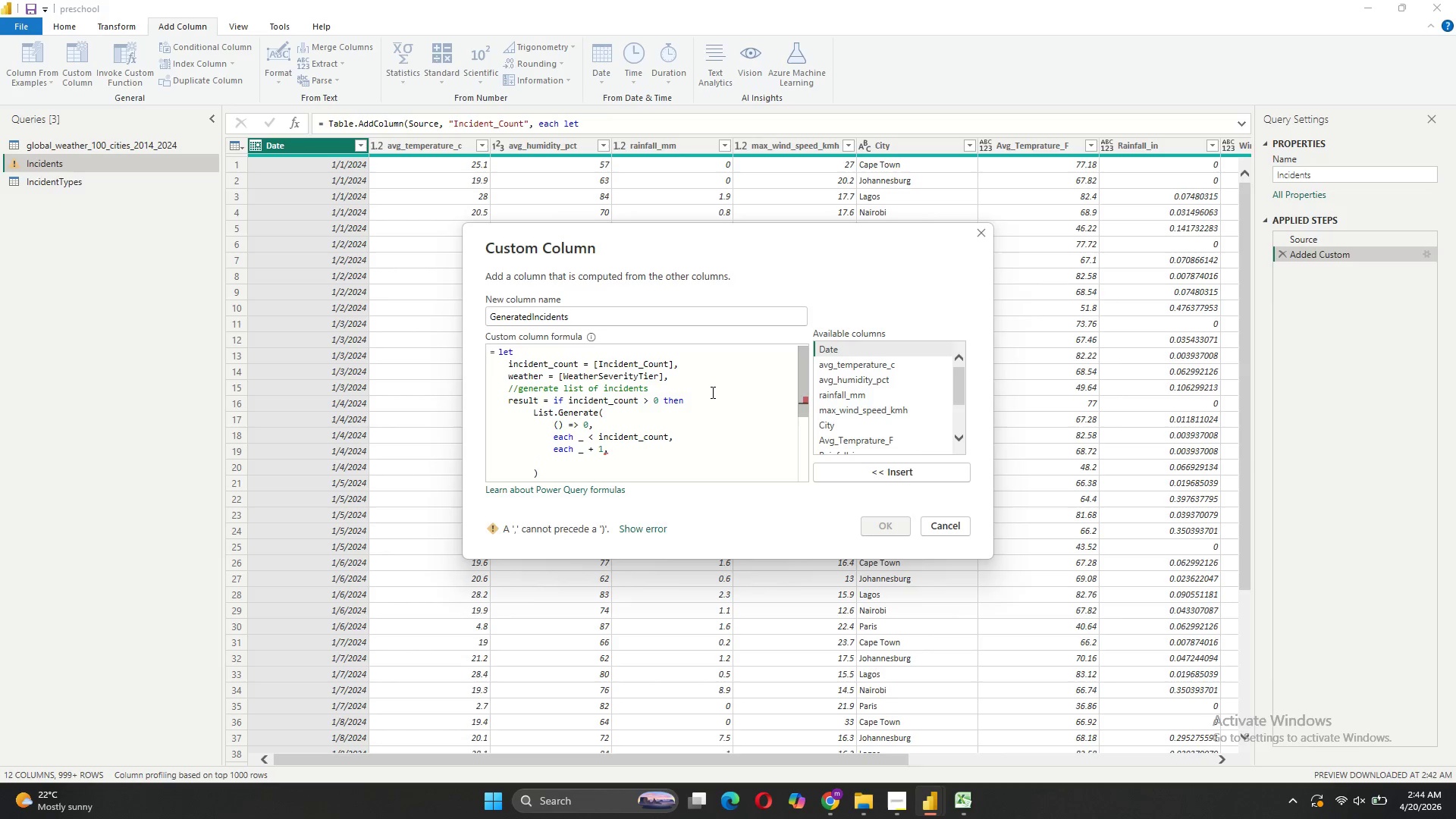 
type(each)
 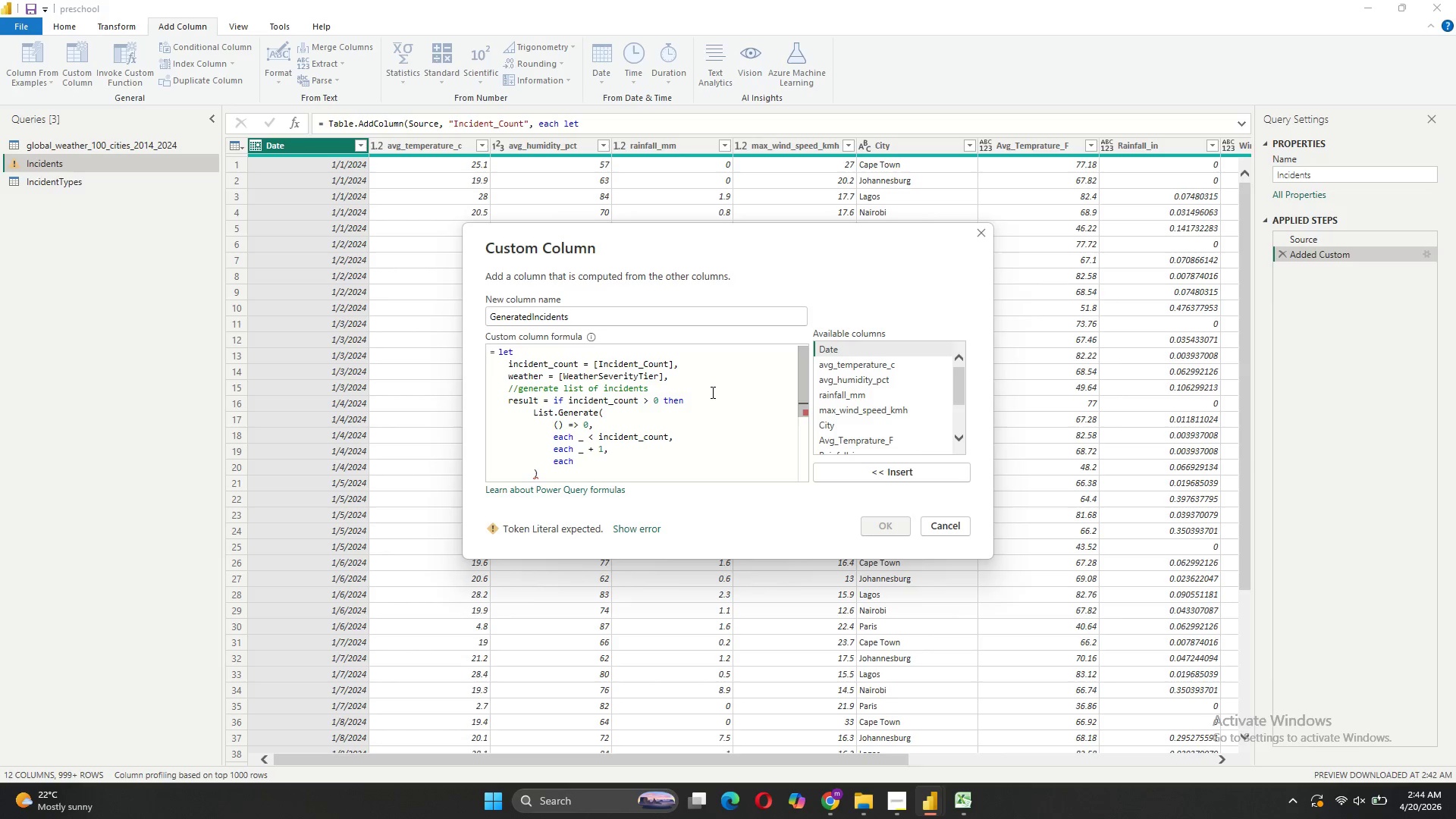 
key(Shift+Enter)
 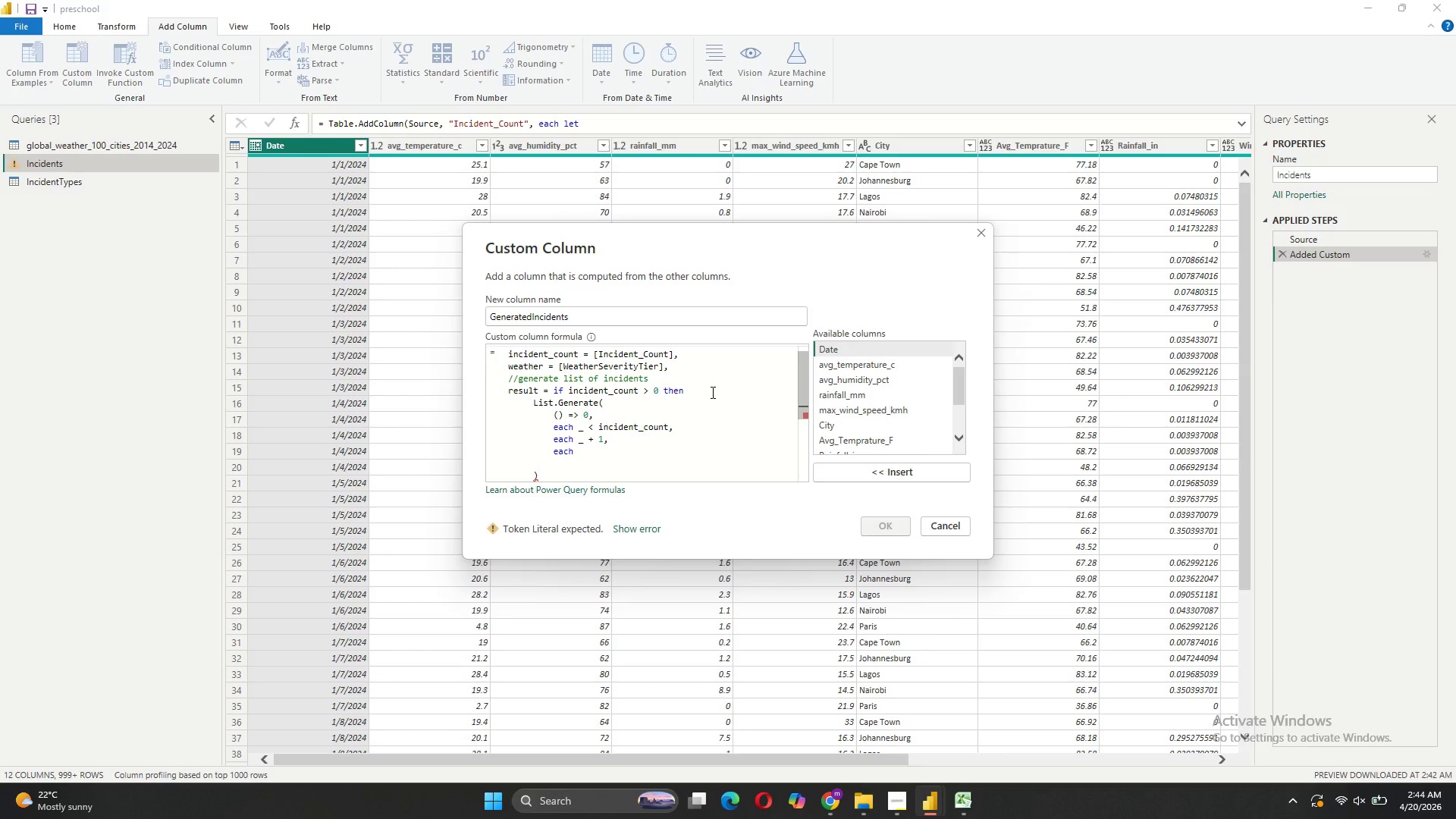 
type(   )
key(Backspace)
type(let)
 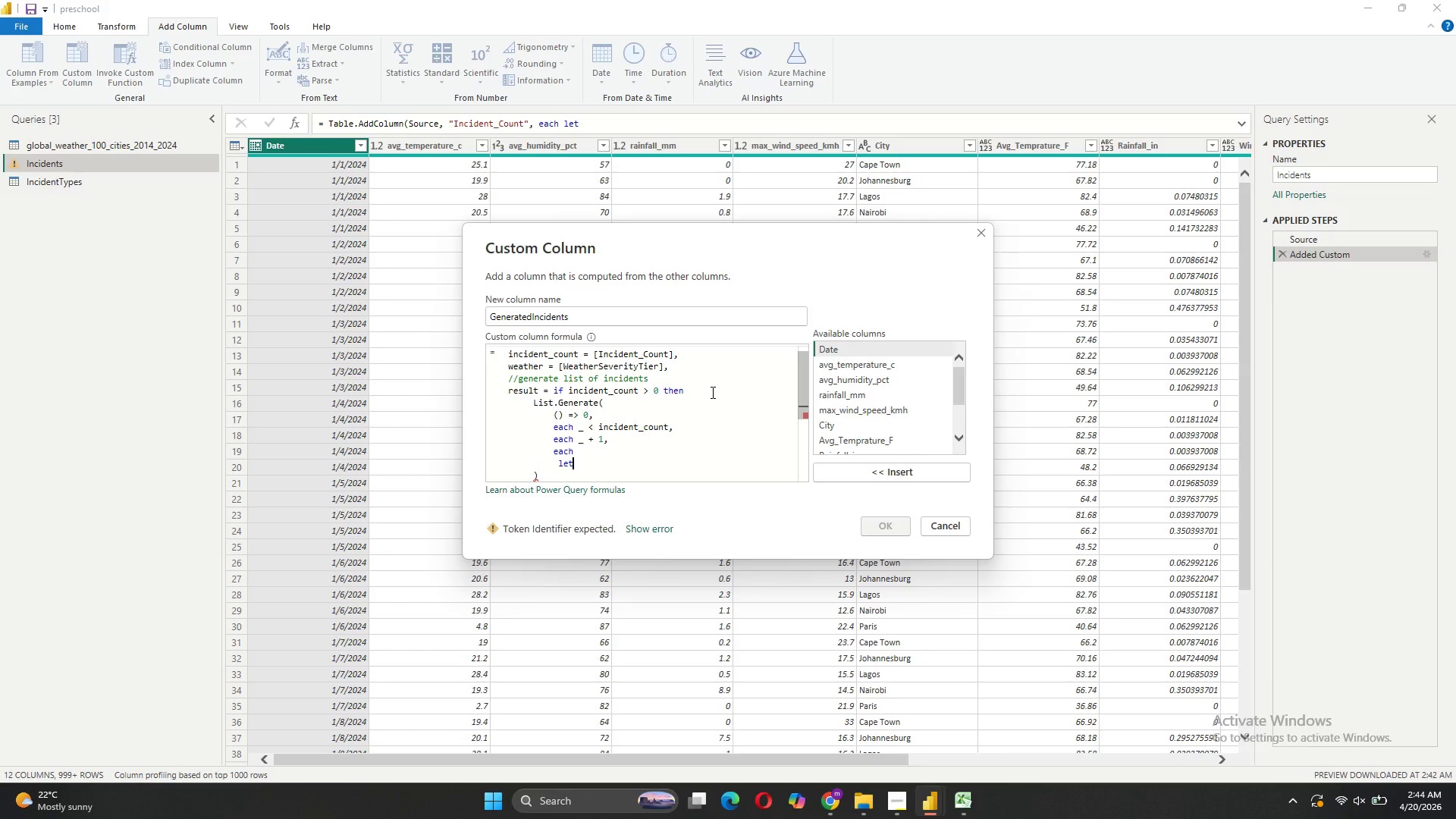 
key(Shift+Enter)
 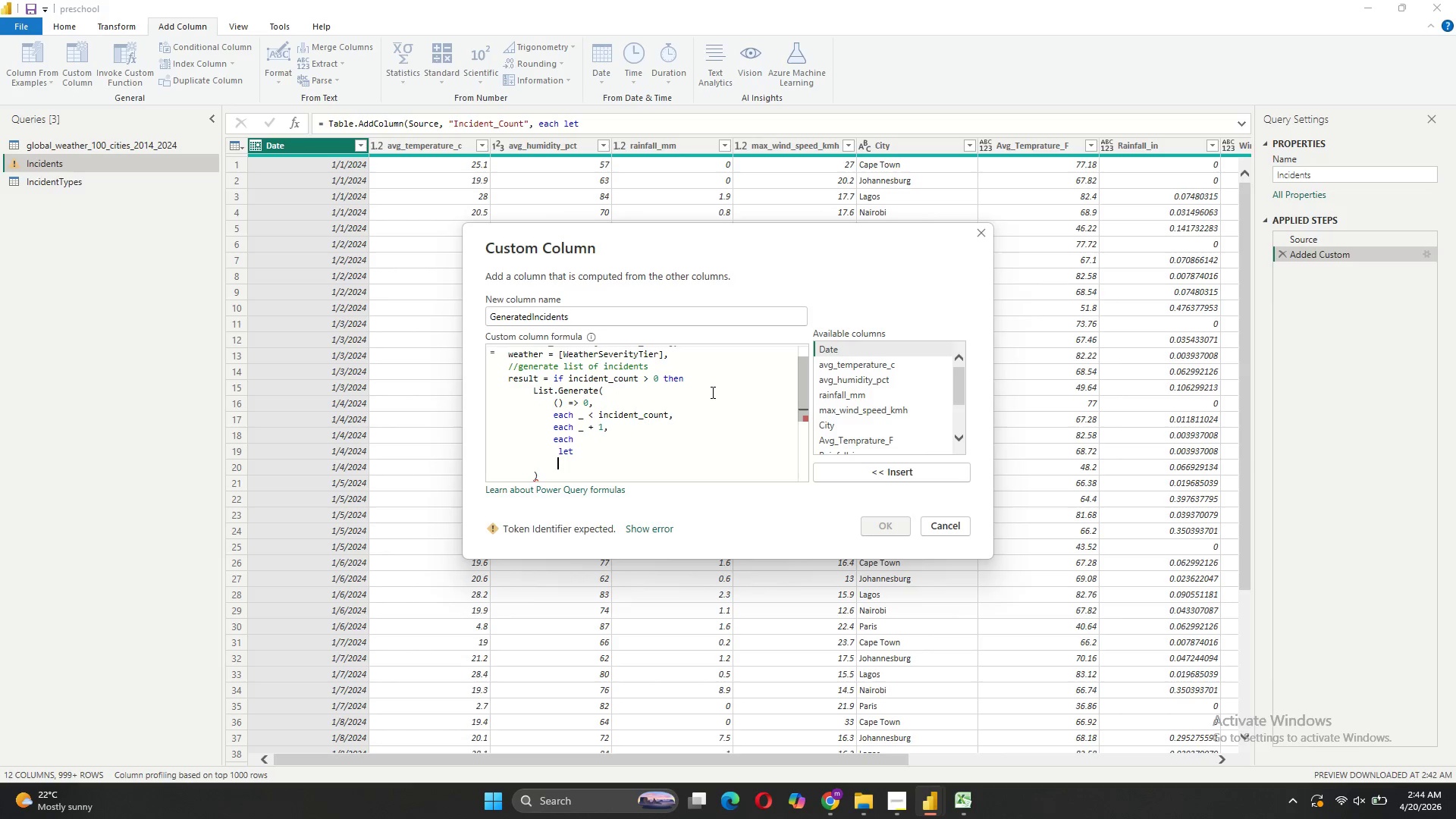 
type(   seed = Number.Random(),)
 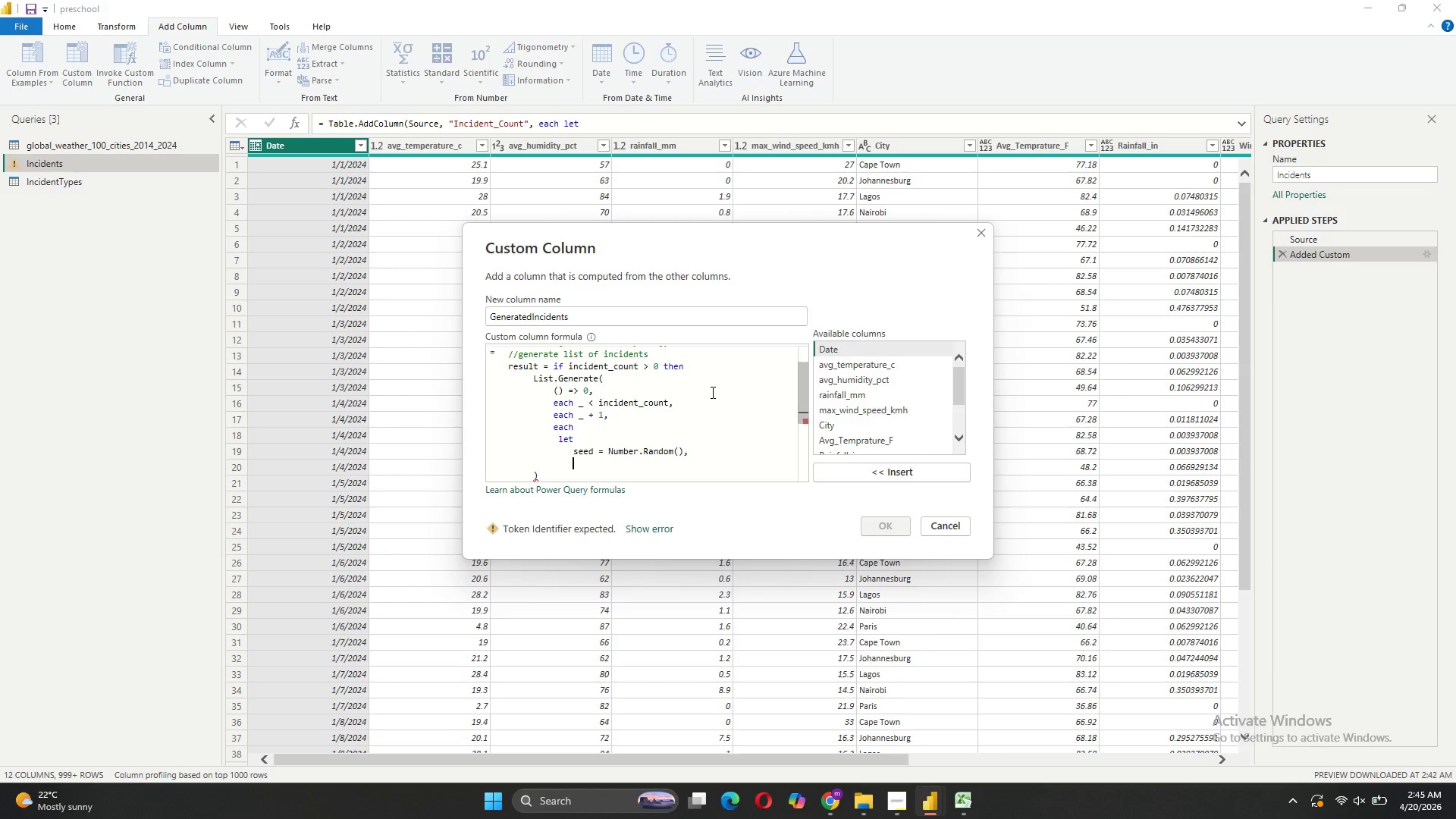 
 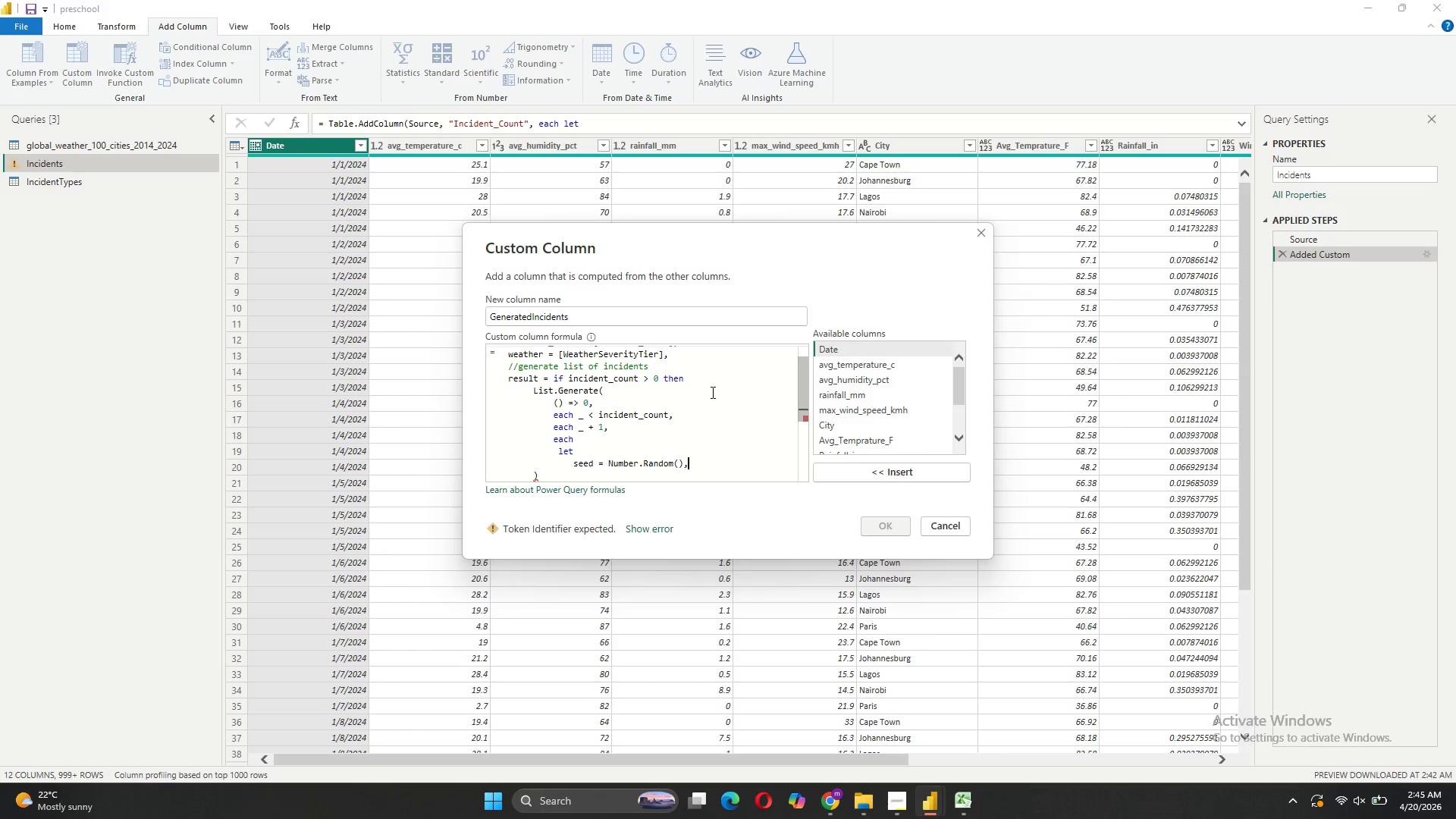 
key(Shift+Enter)
 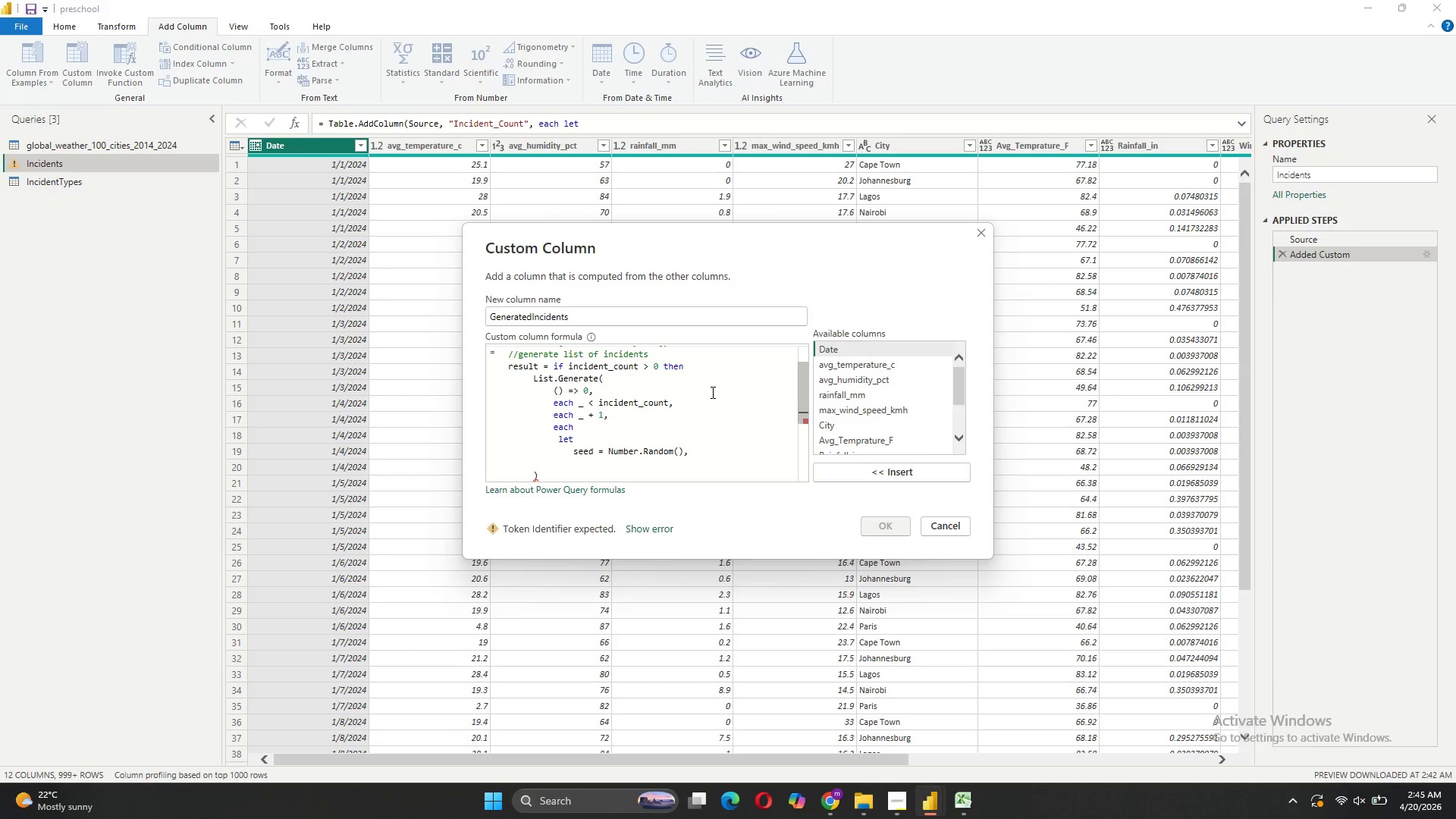 
type(//Weather-weighted incident selection)
 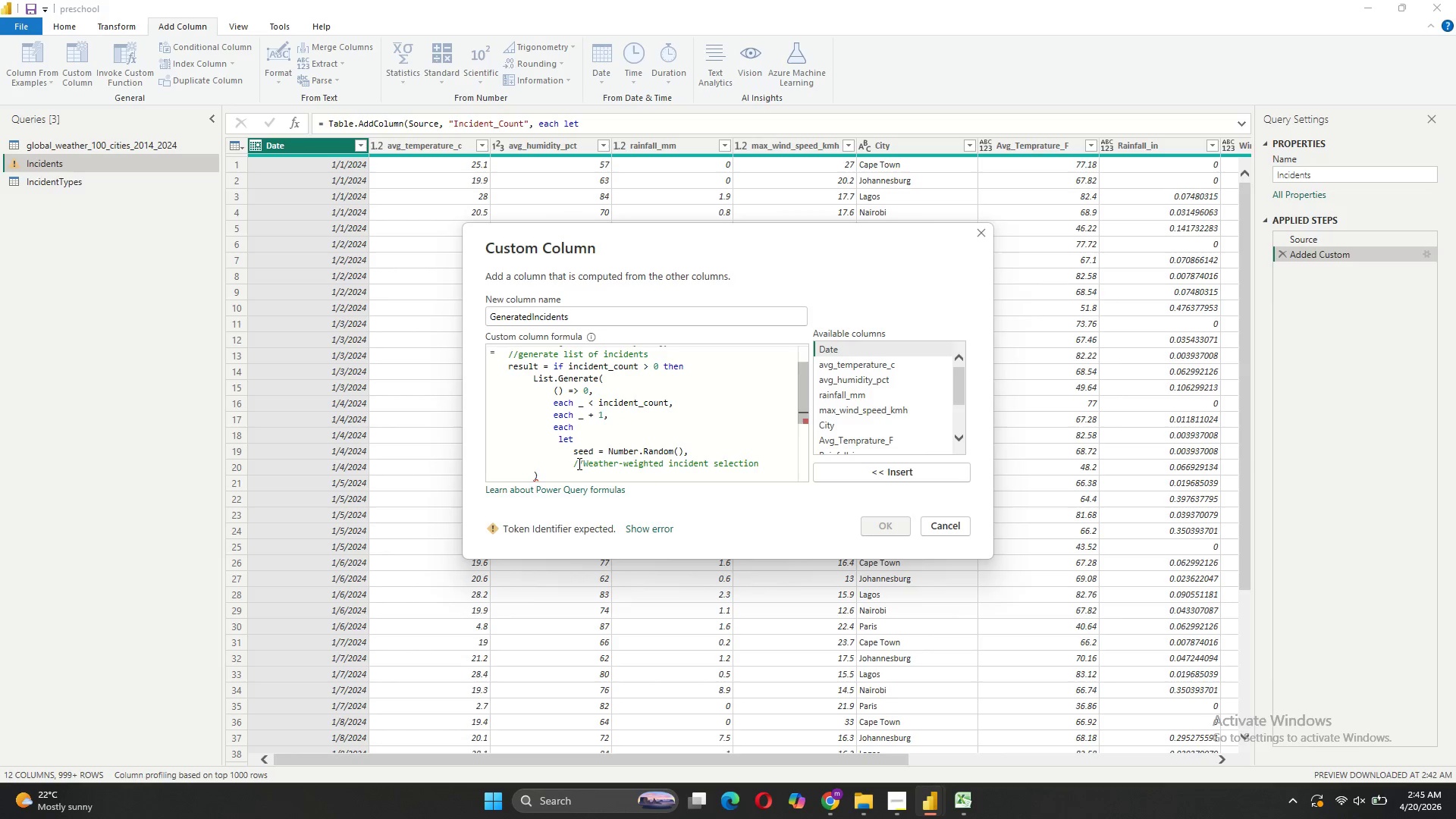 
wait(7.44)
 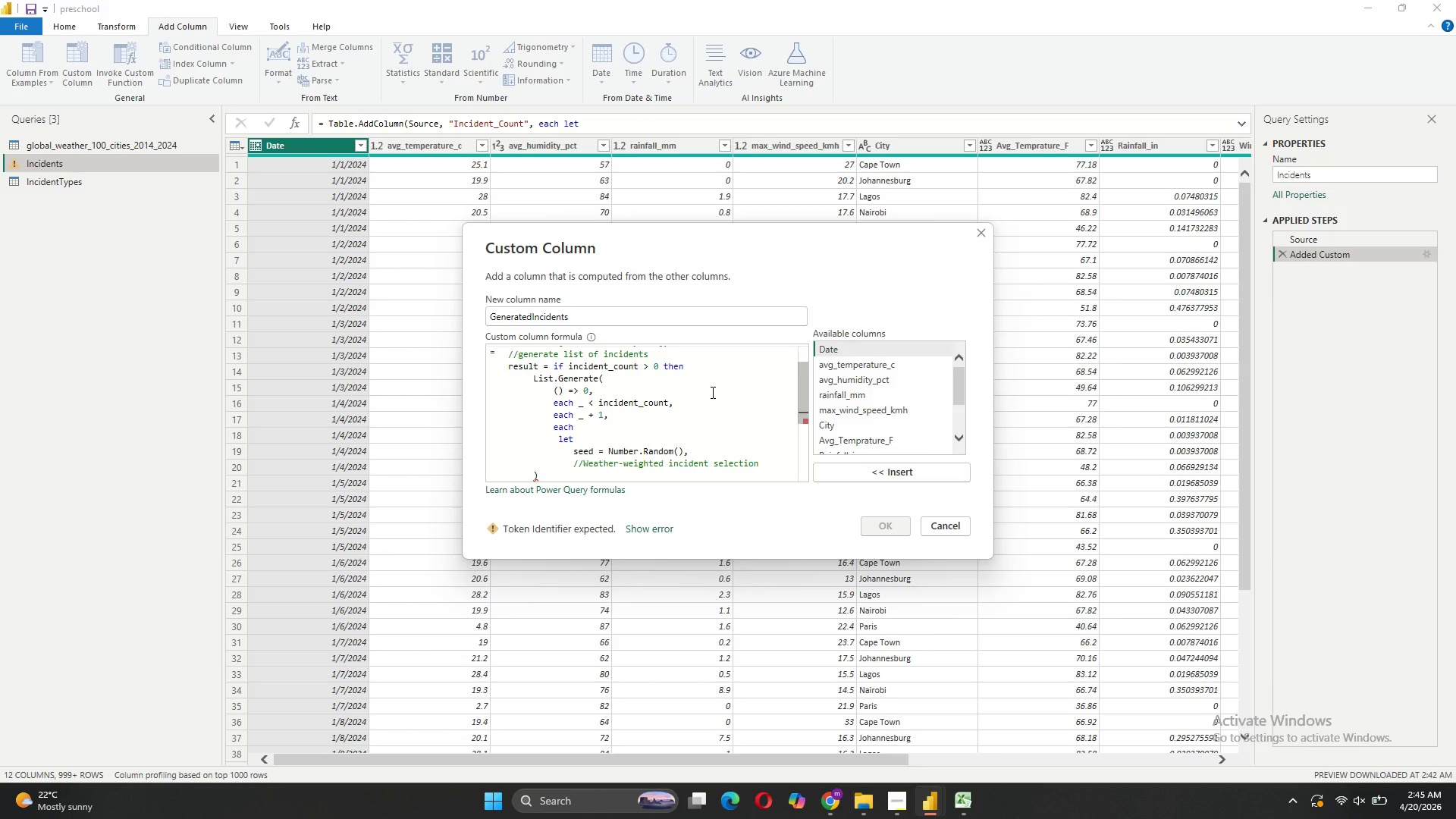 
key(Shift+ShiftRight)
 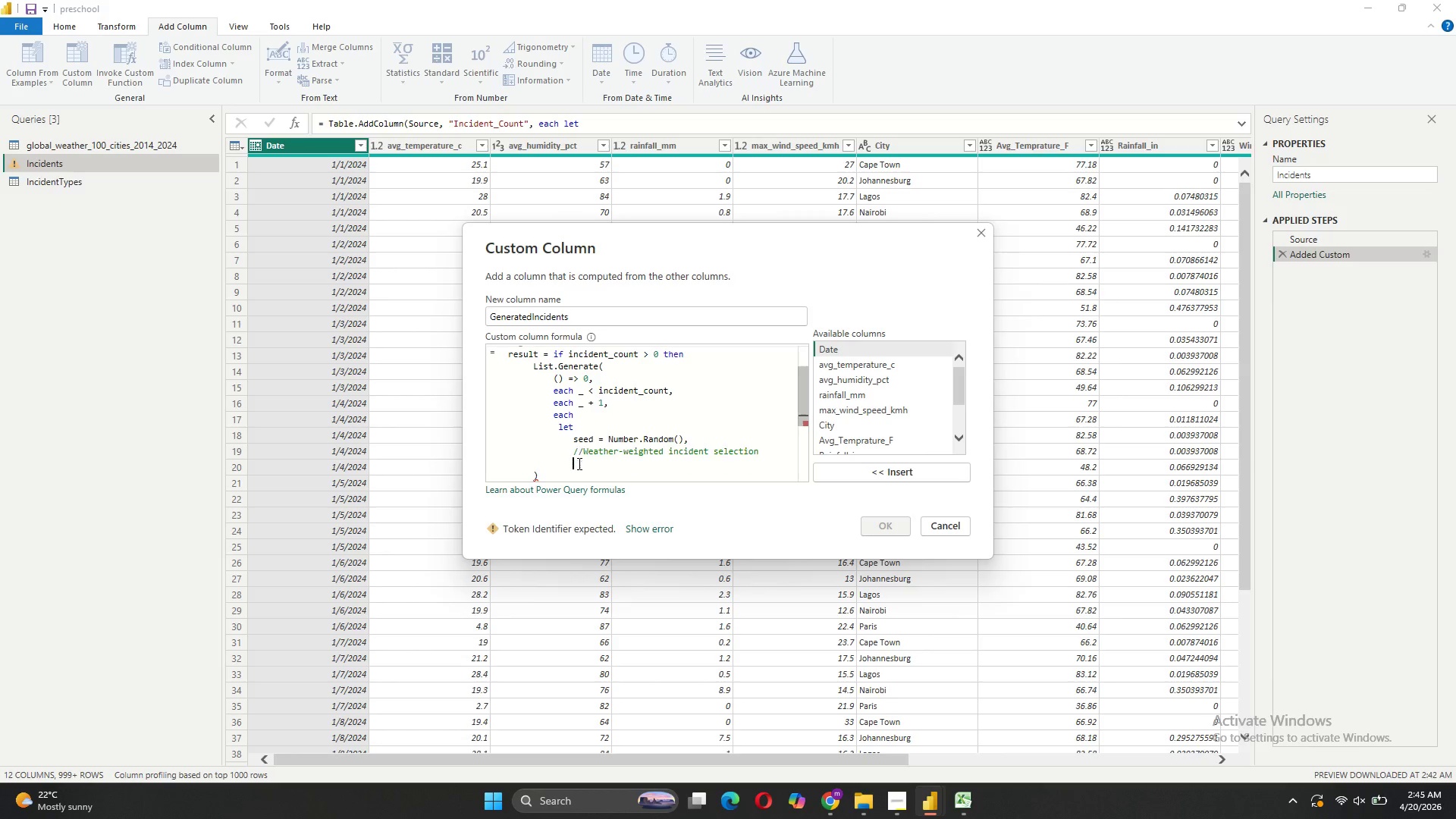 
key(Shift+Enter)
 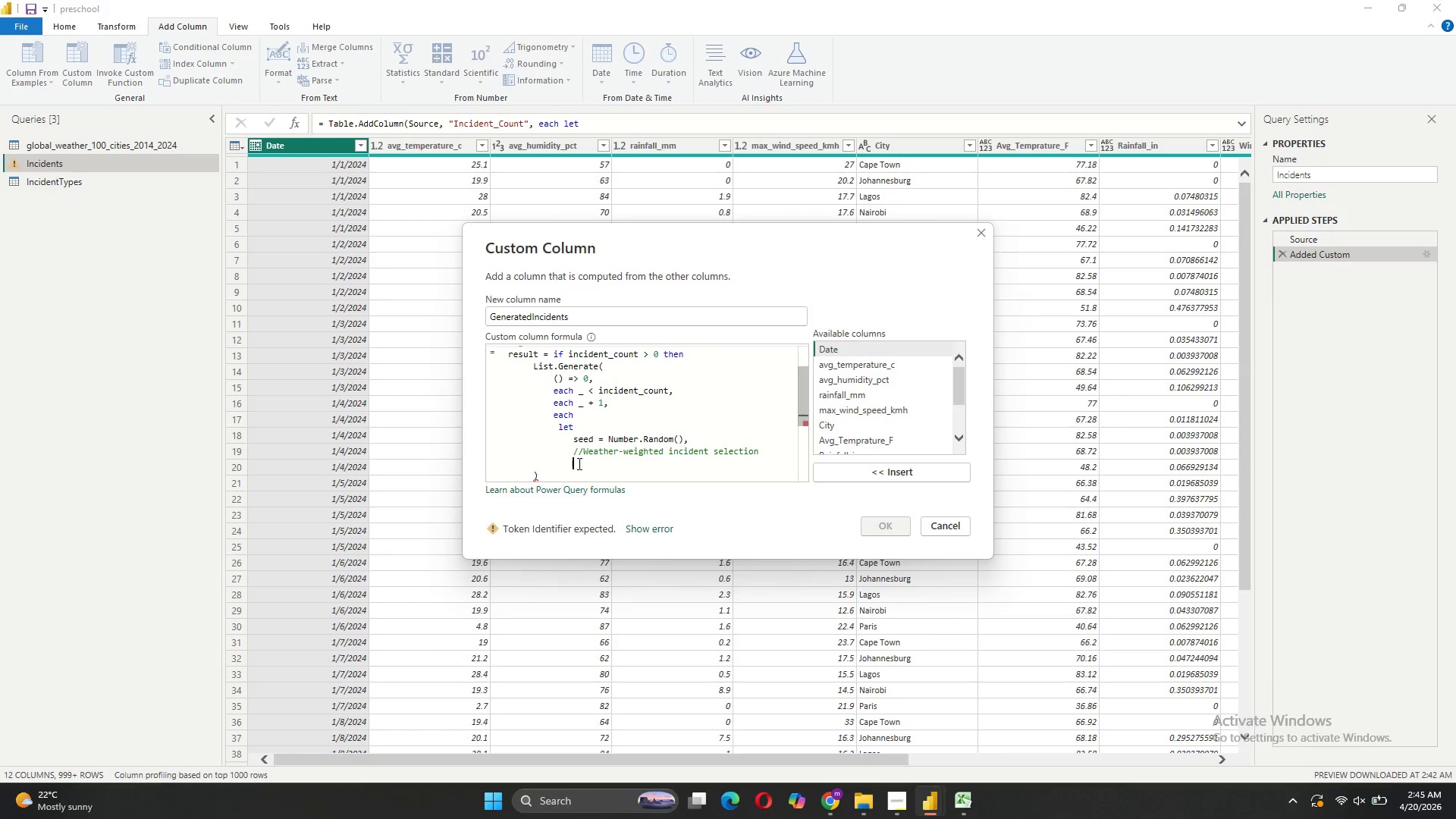 
type(incident_name = )
 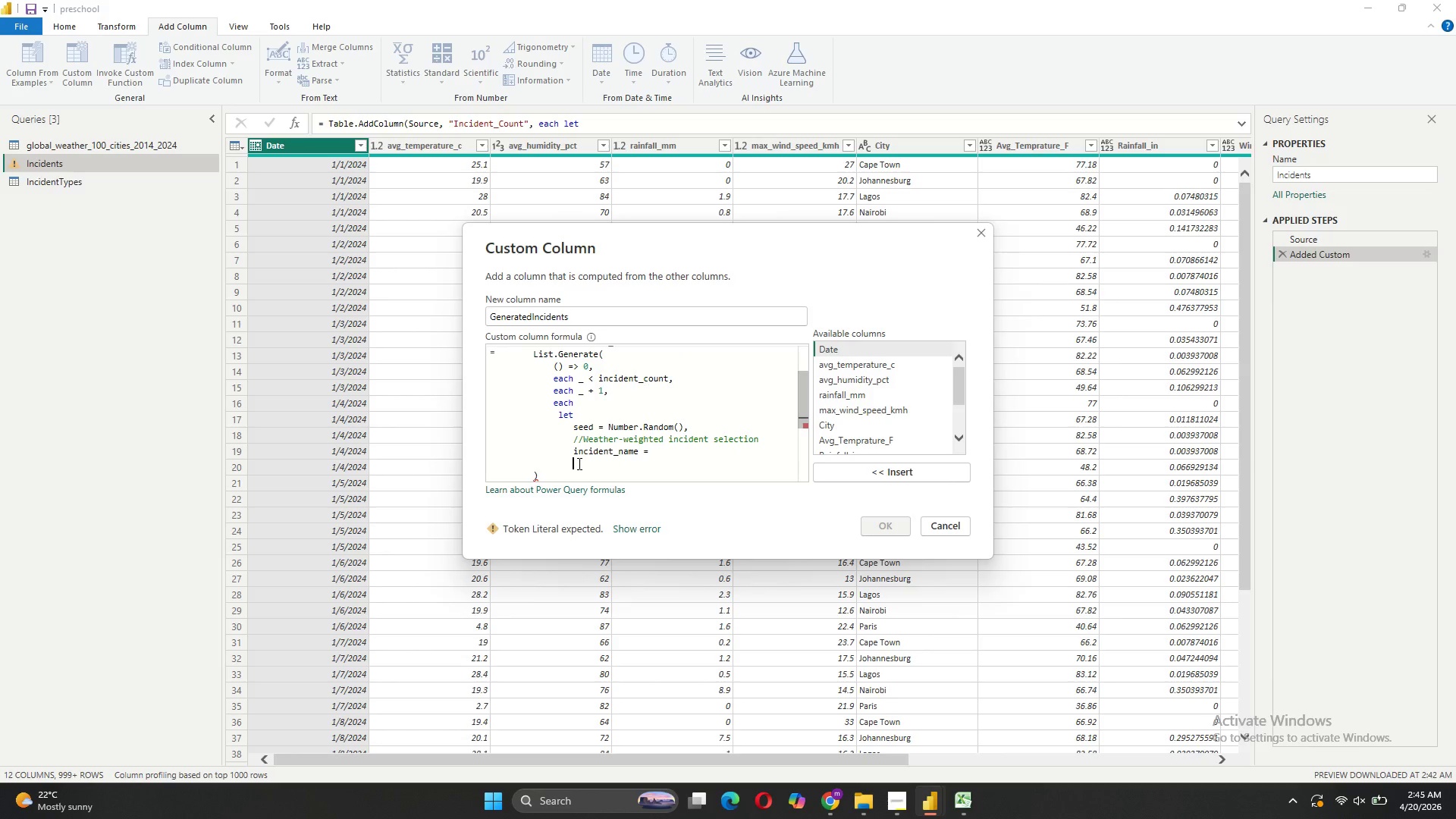 
 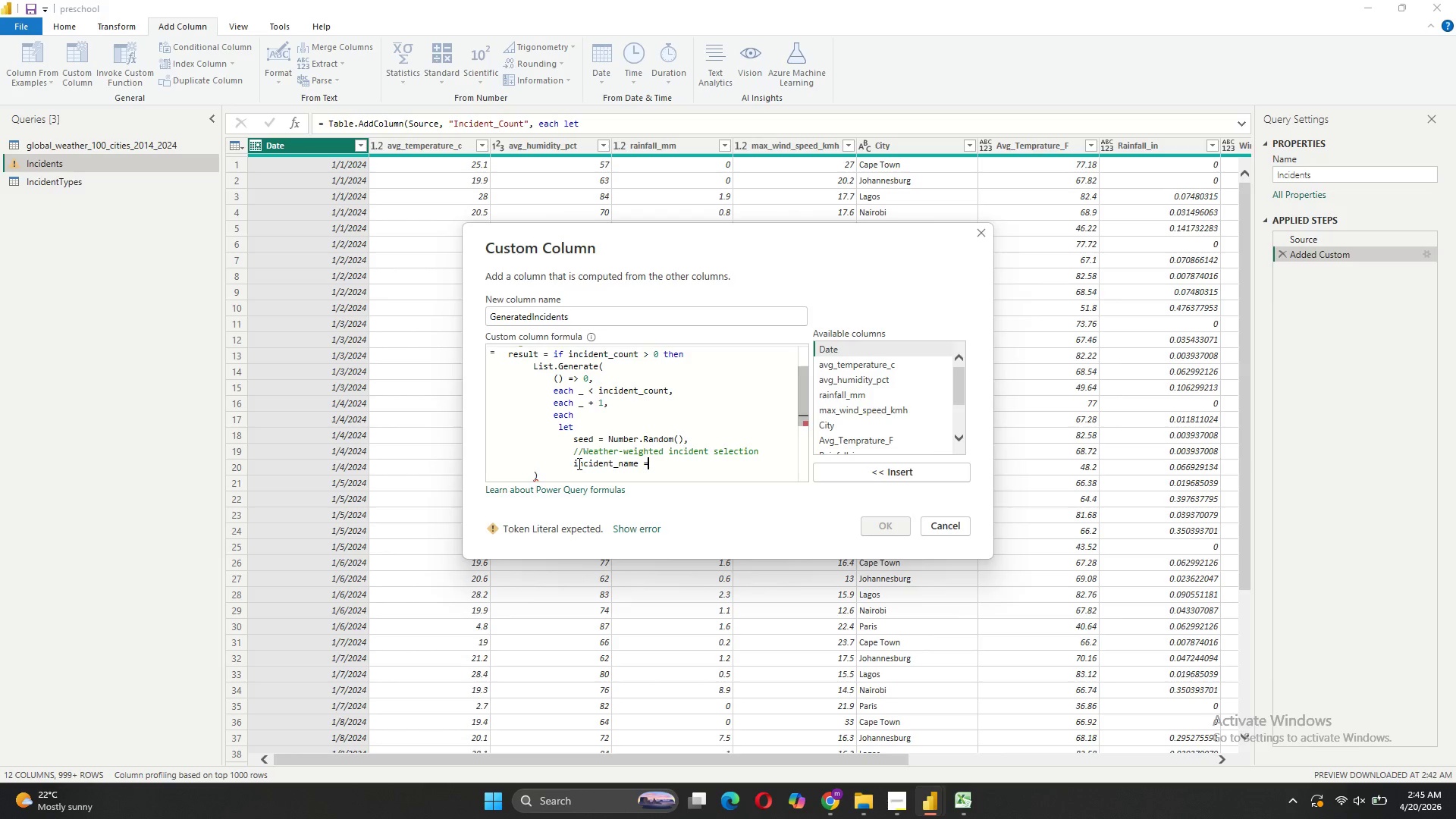 
key(Shift+Enter)
 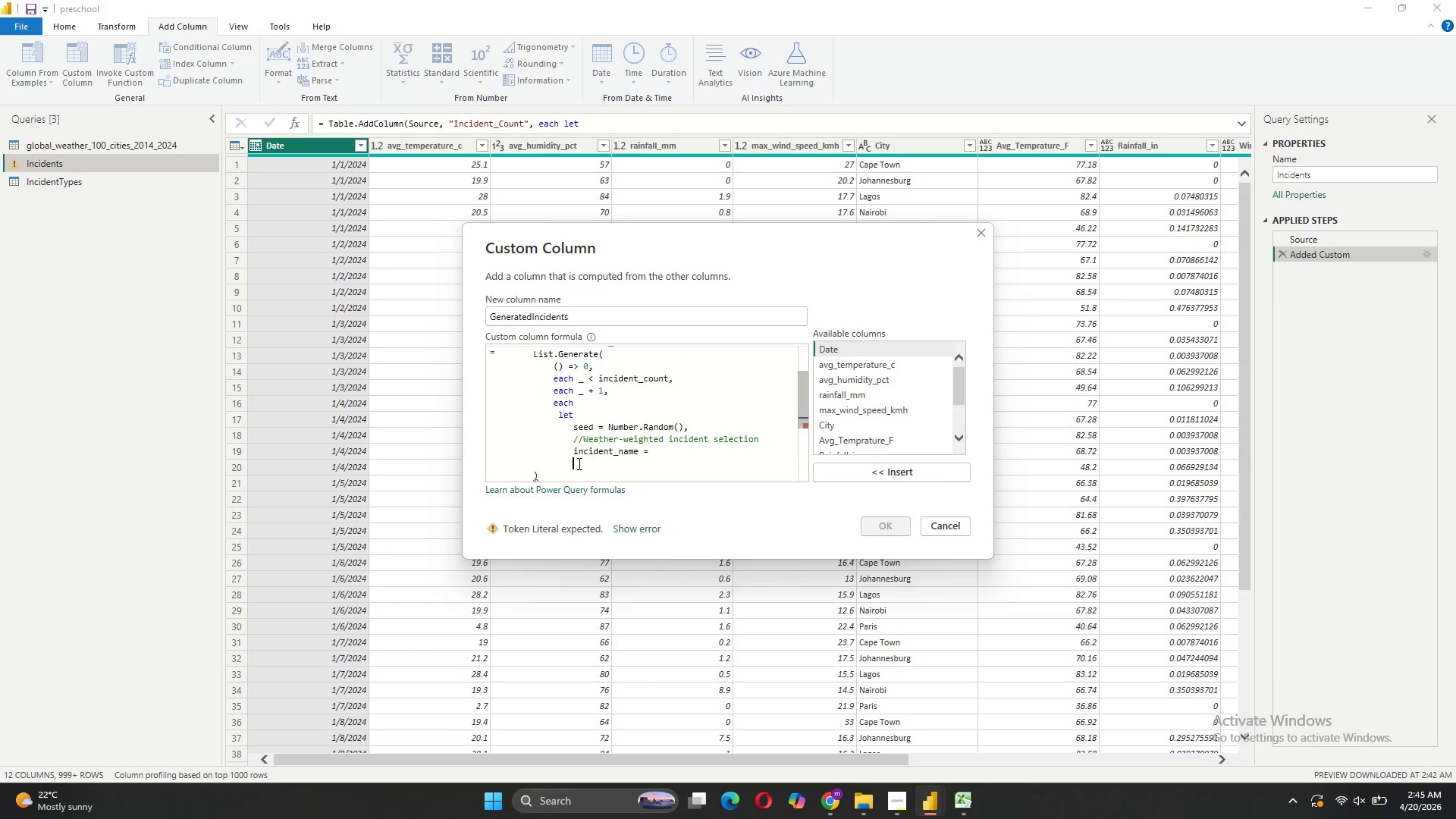 
type(    if weather = "High Wind)
 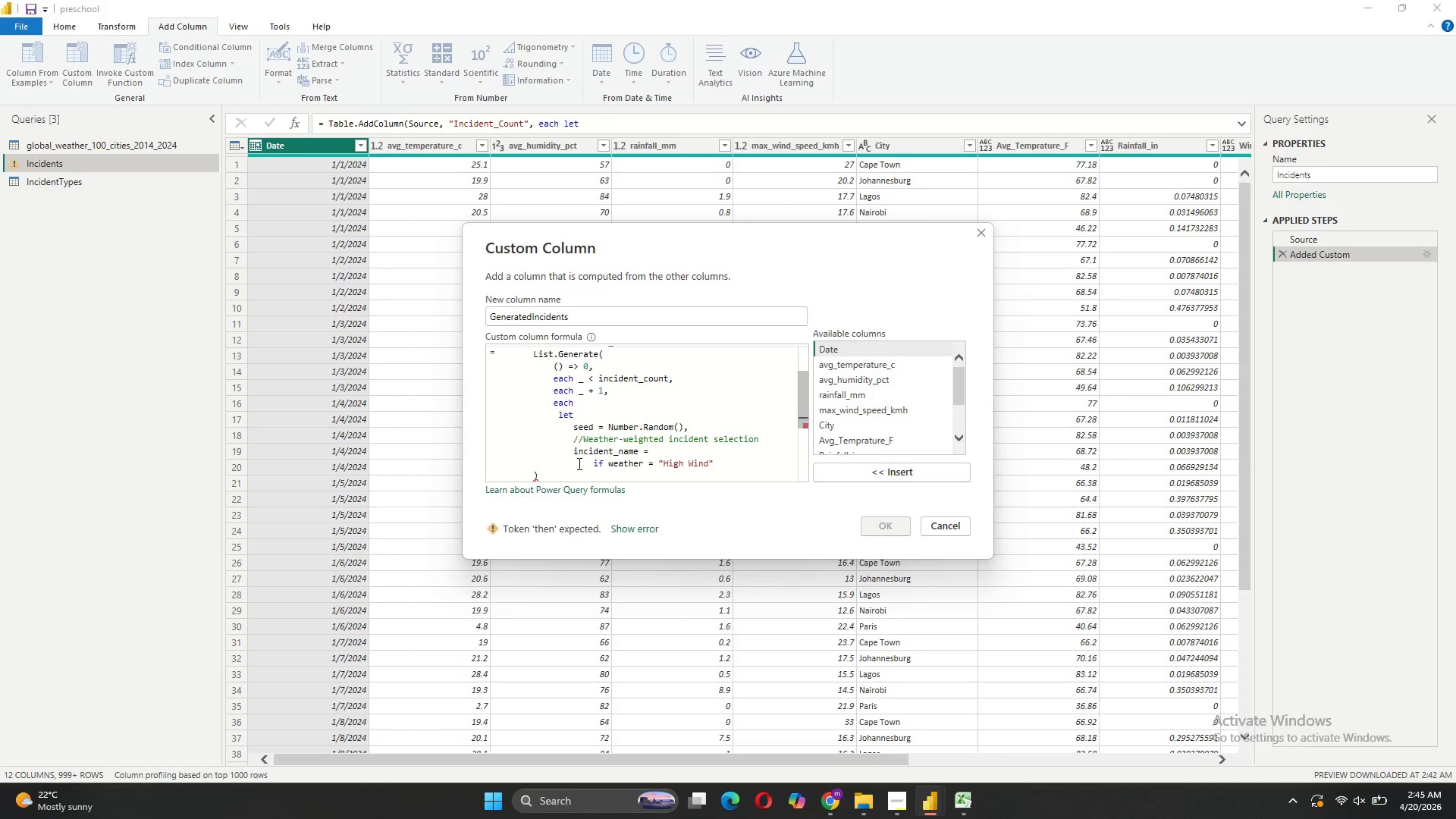 
key(ArrowRight)
 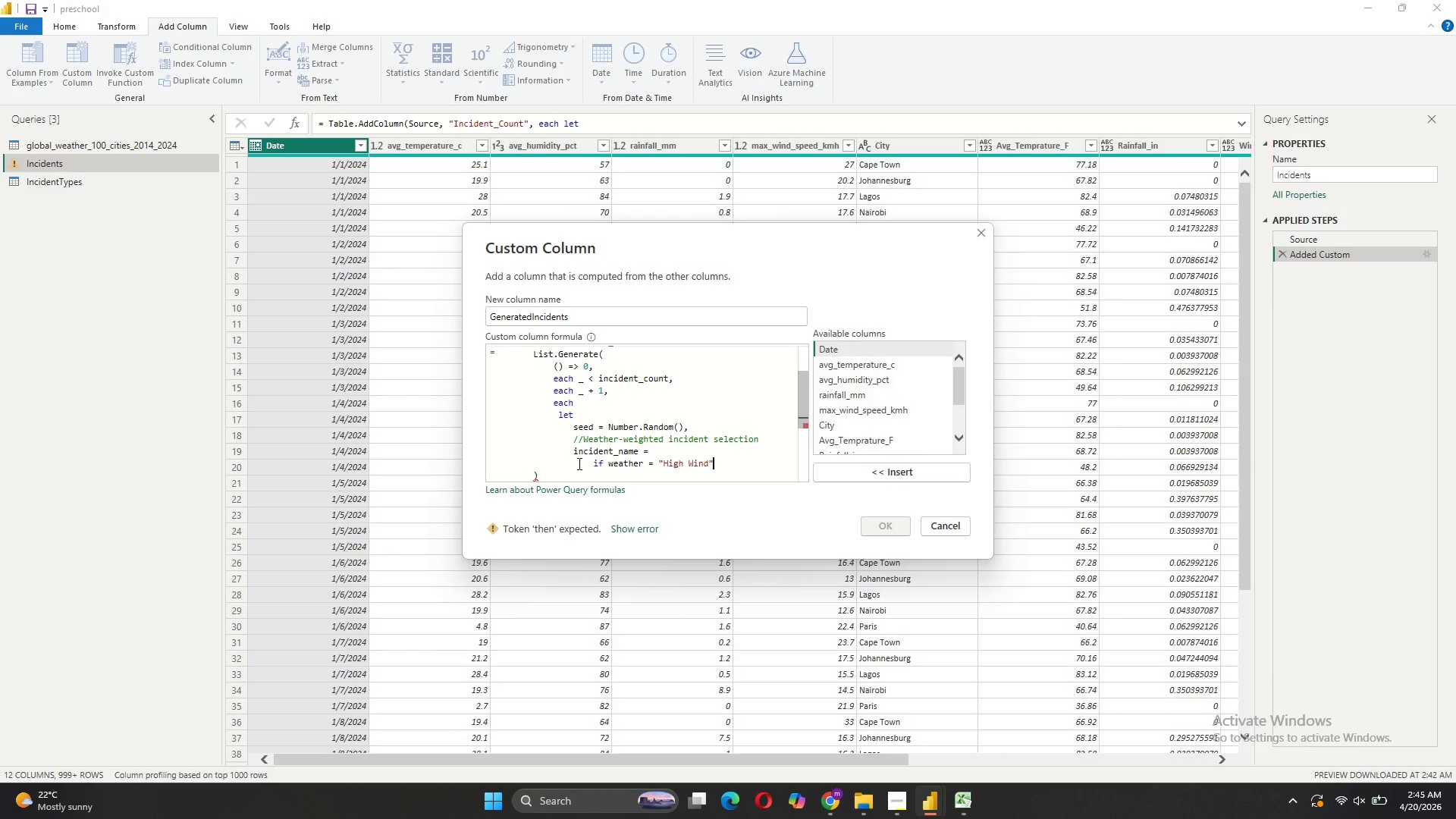 
type( then)
 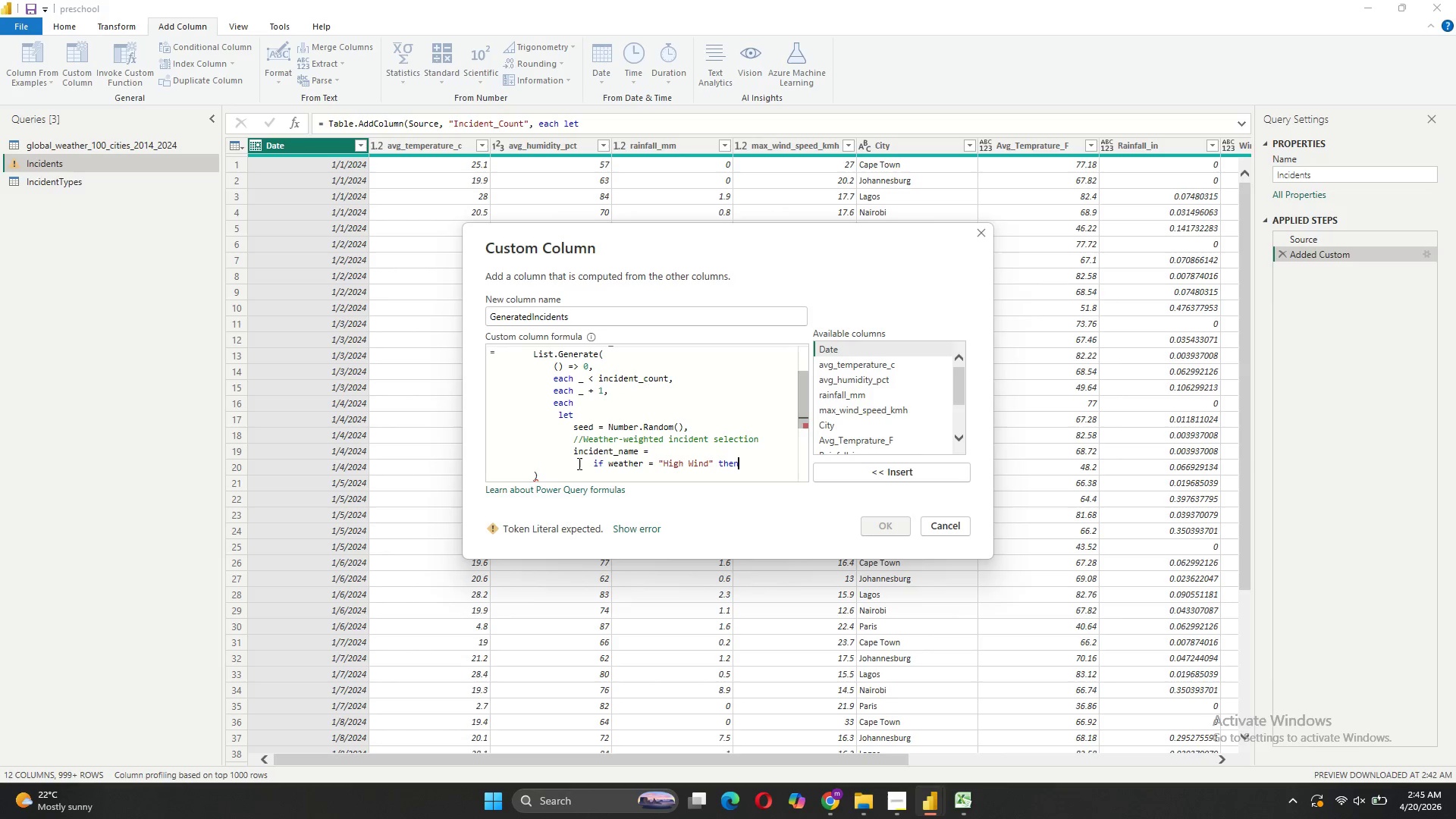 
key(Shift+Enter)
 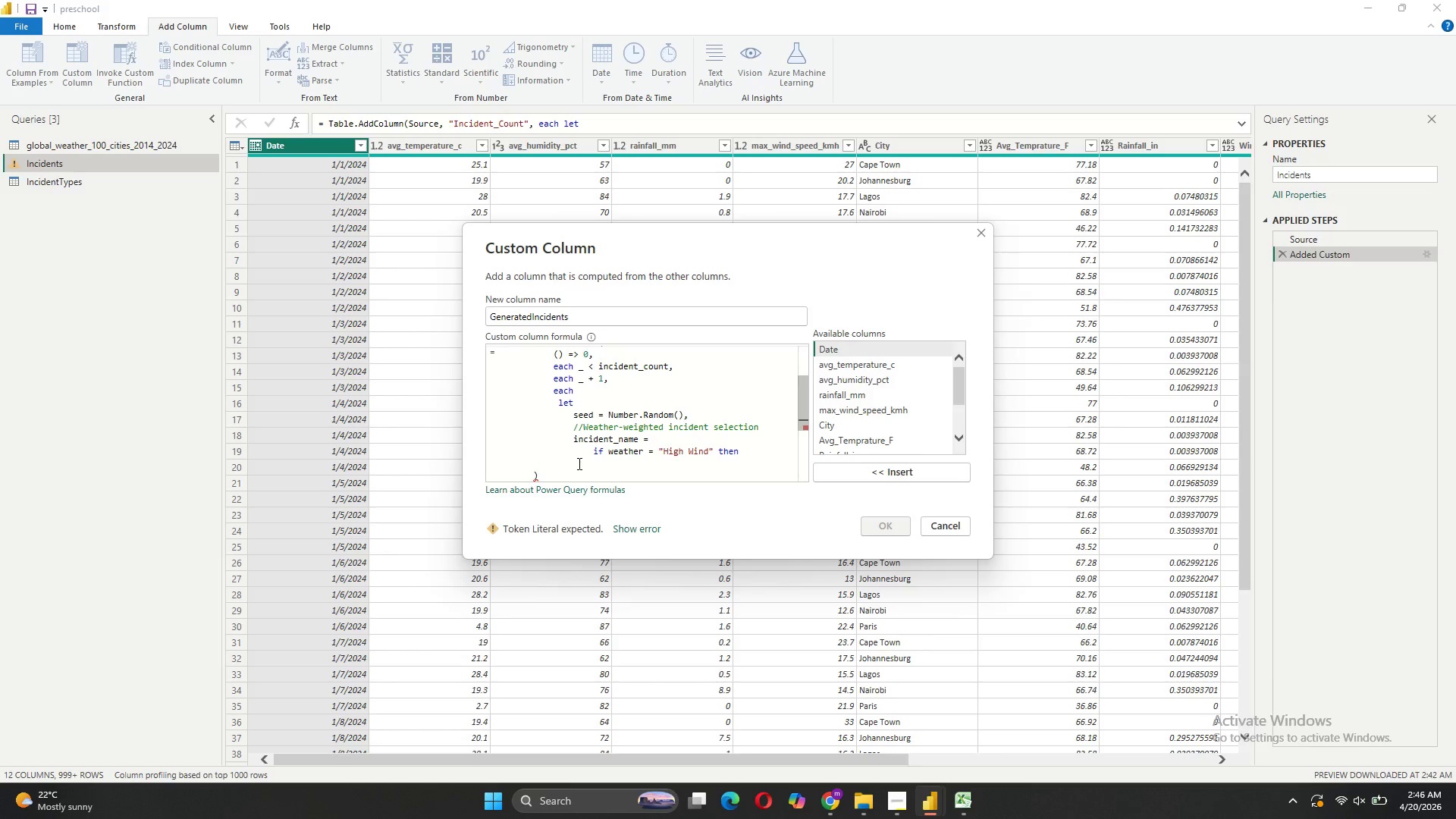 
key(Tab)
 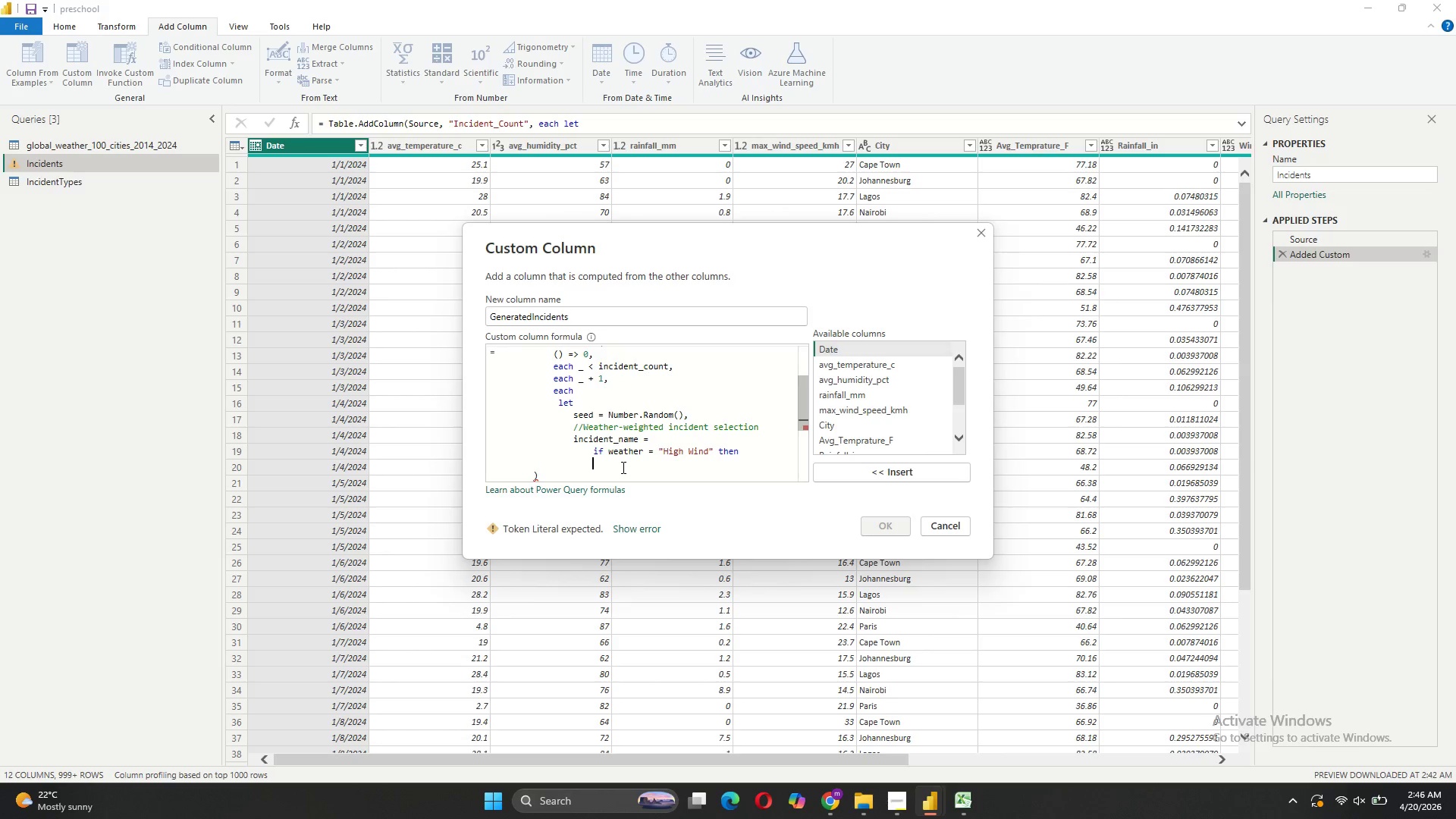 
type(   if seed < 0.4 then  )
key(Backspace)
type("Wind debris in eye)
 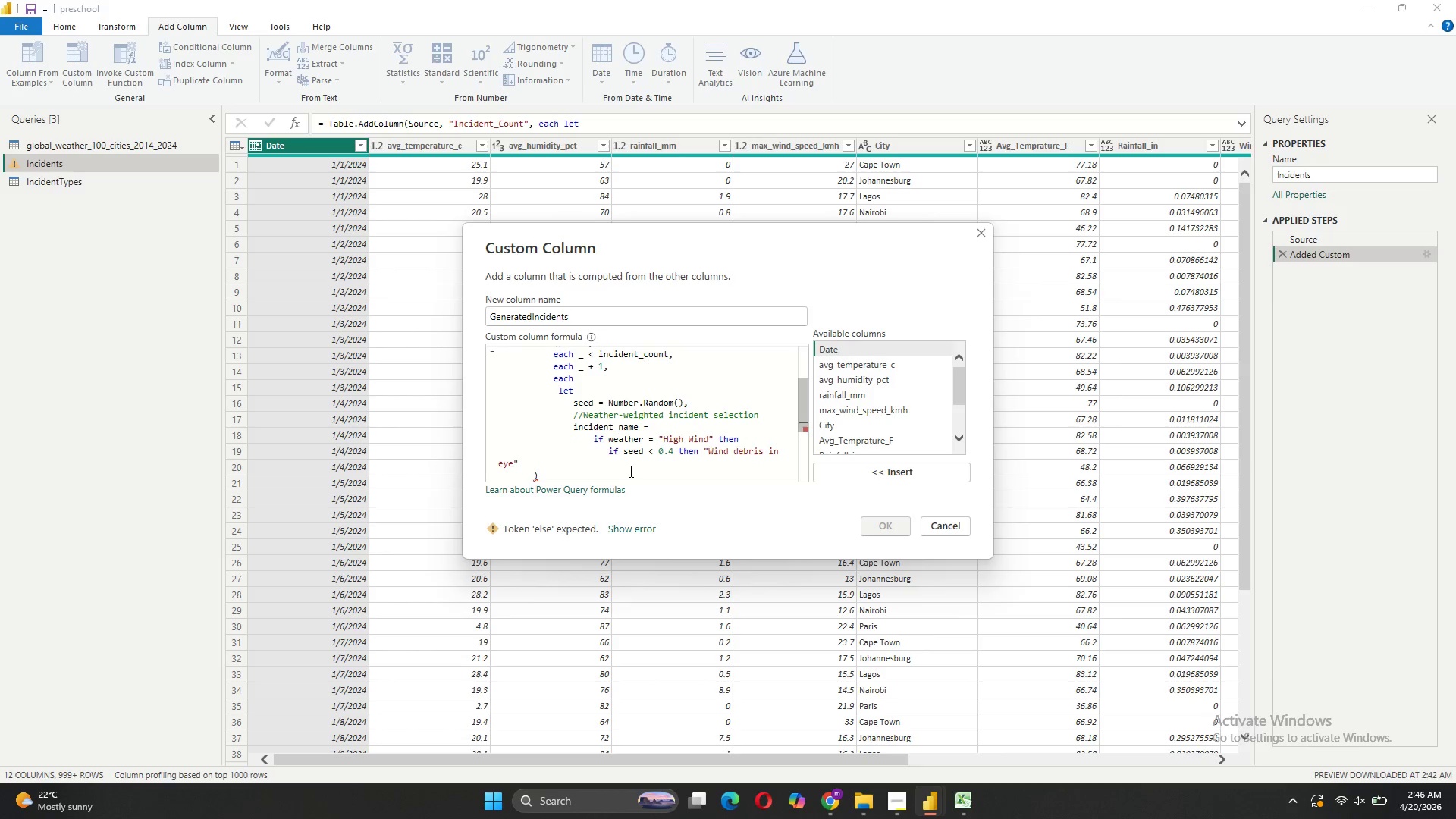 
wait(6.33)
 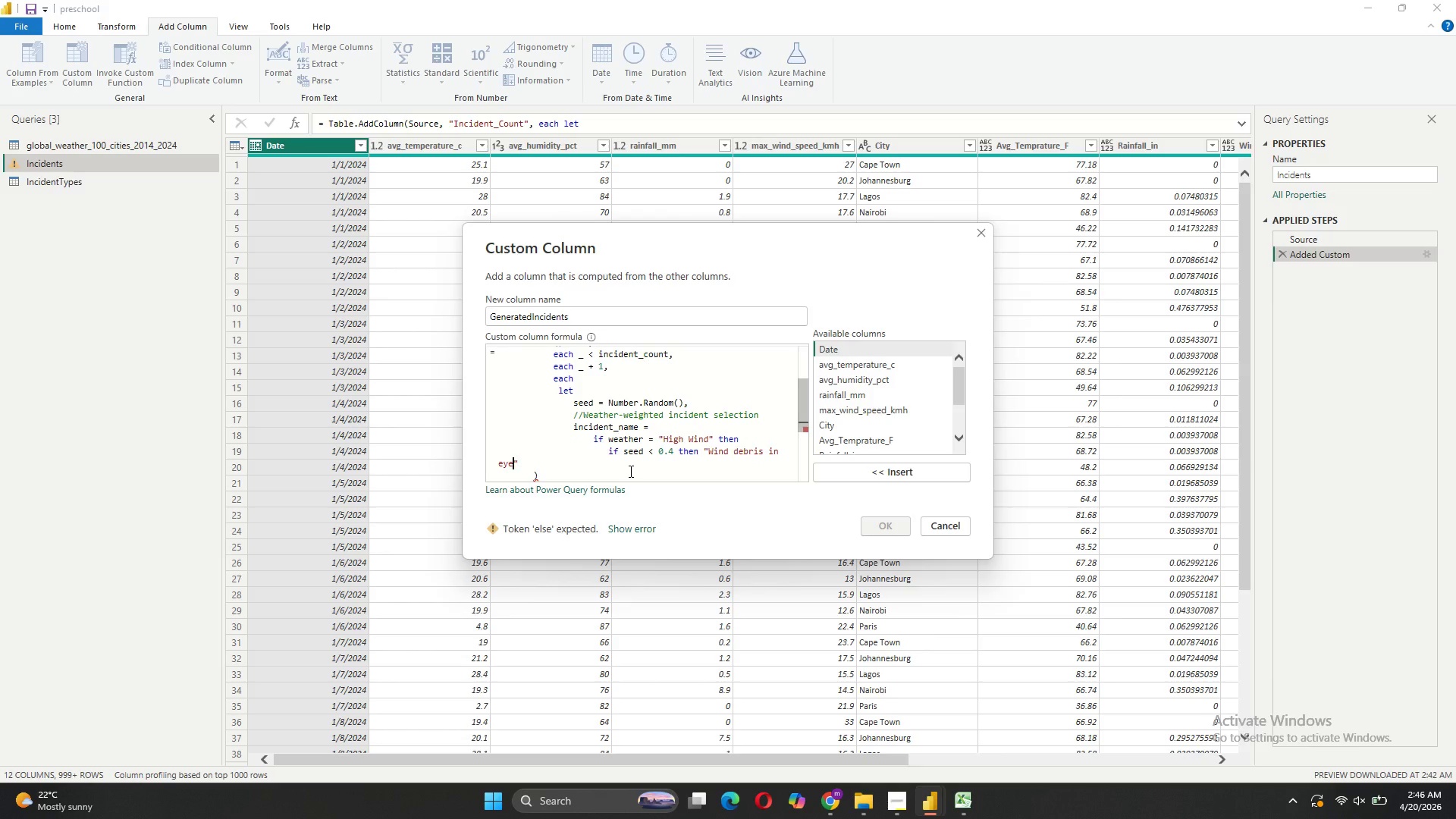 
left_click([608, 452])
 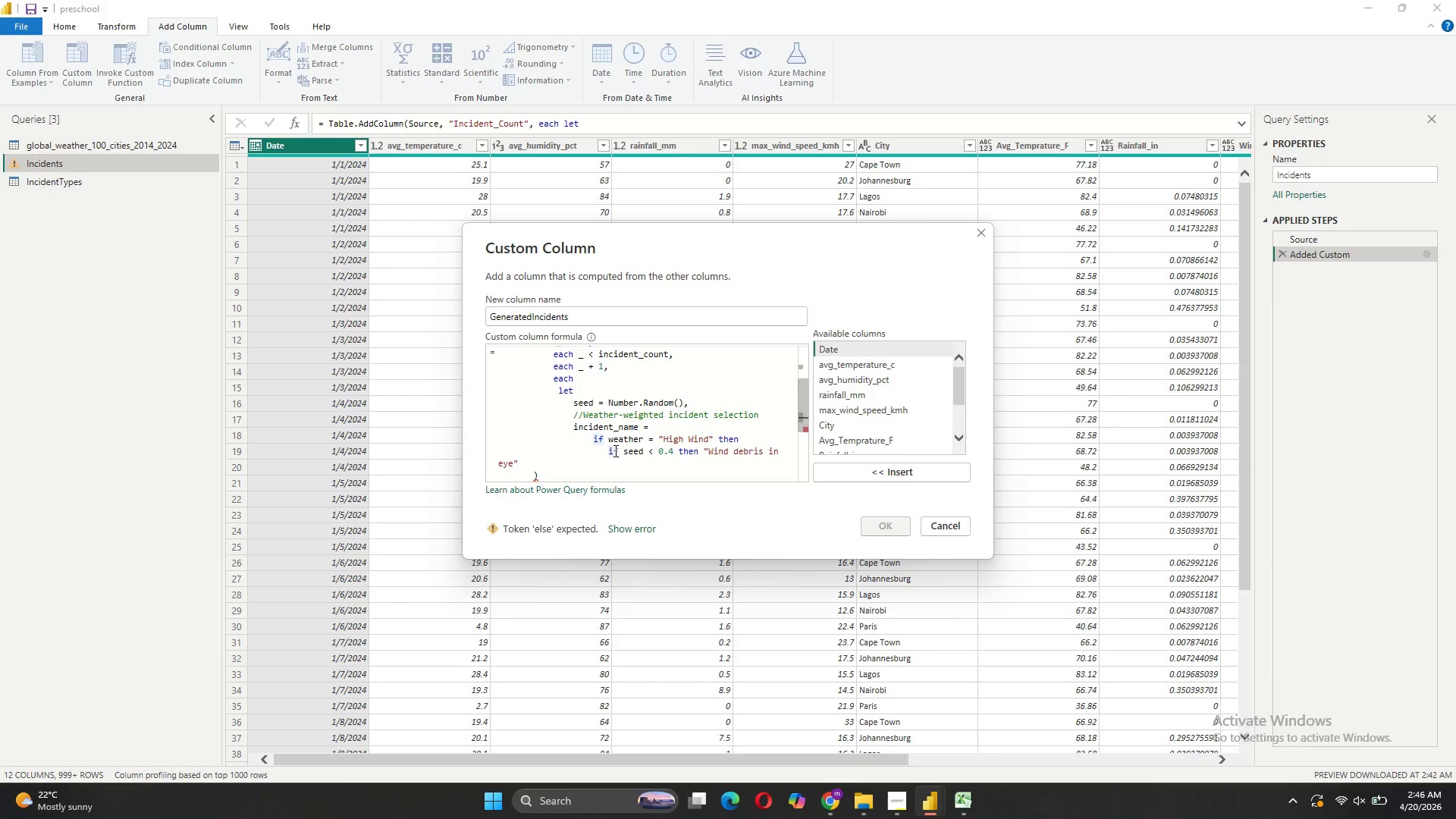 
key(Backspace)
 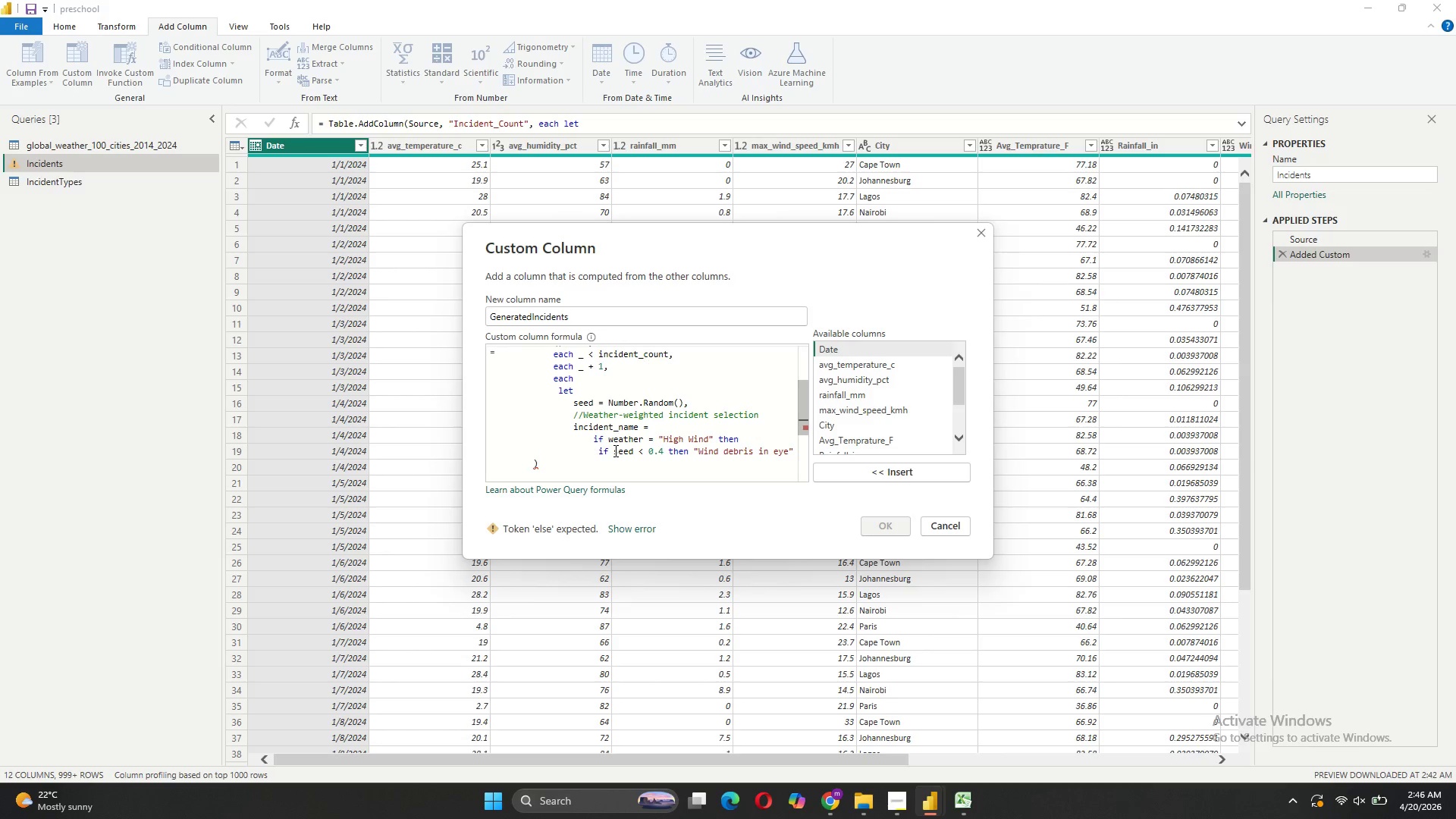 
wait(6.28)
 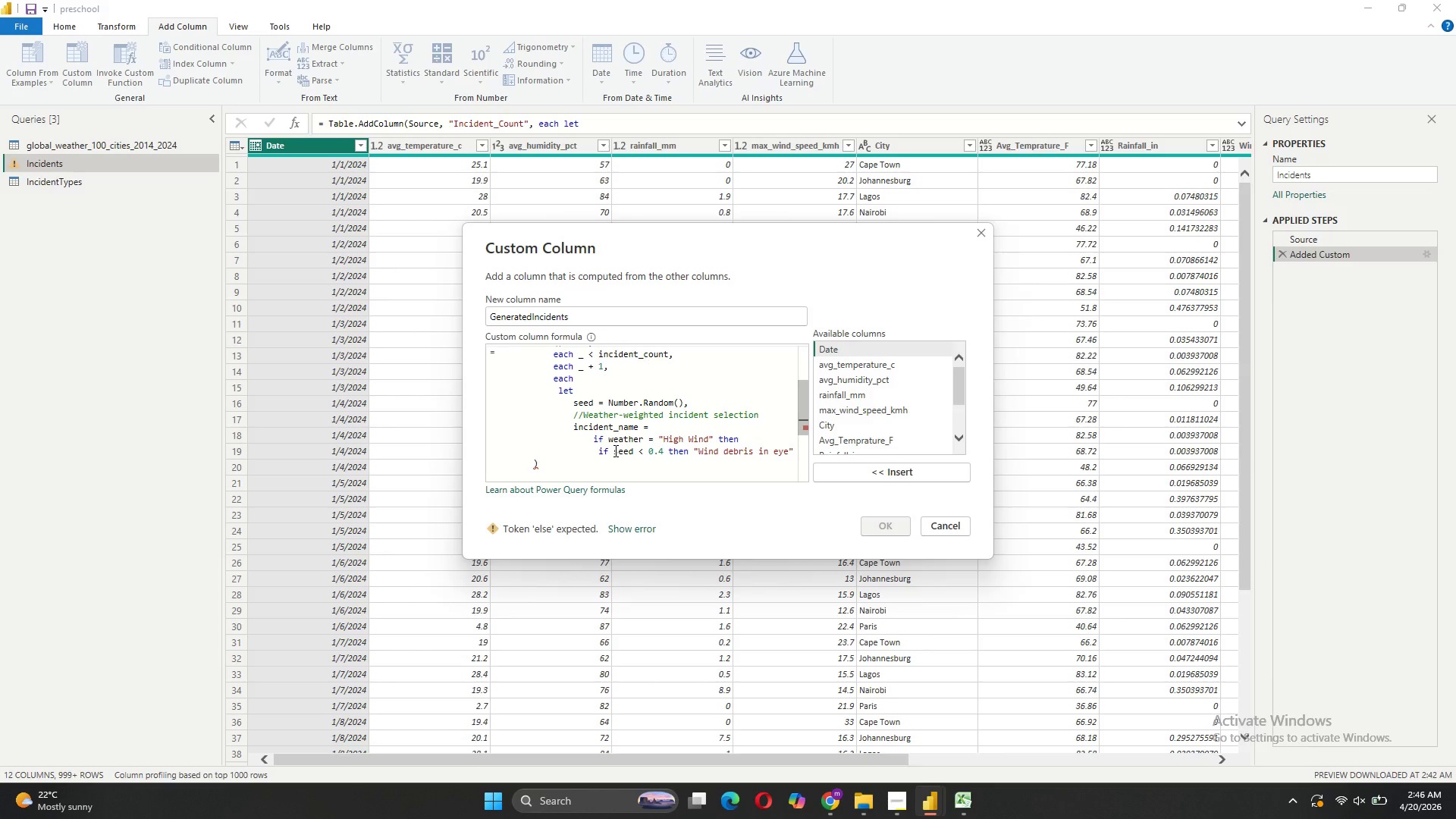 
left_click([791, 450])
 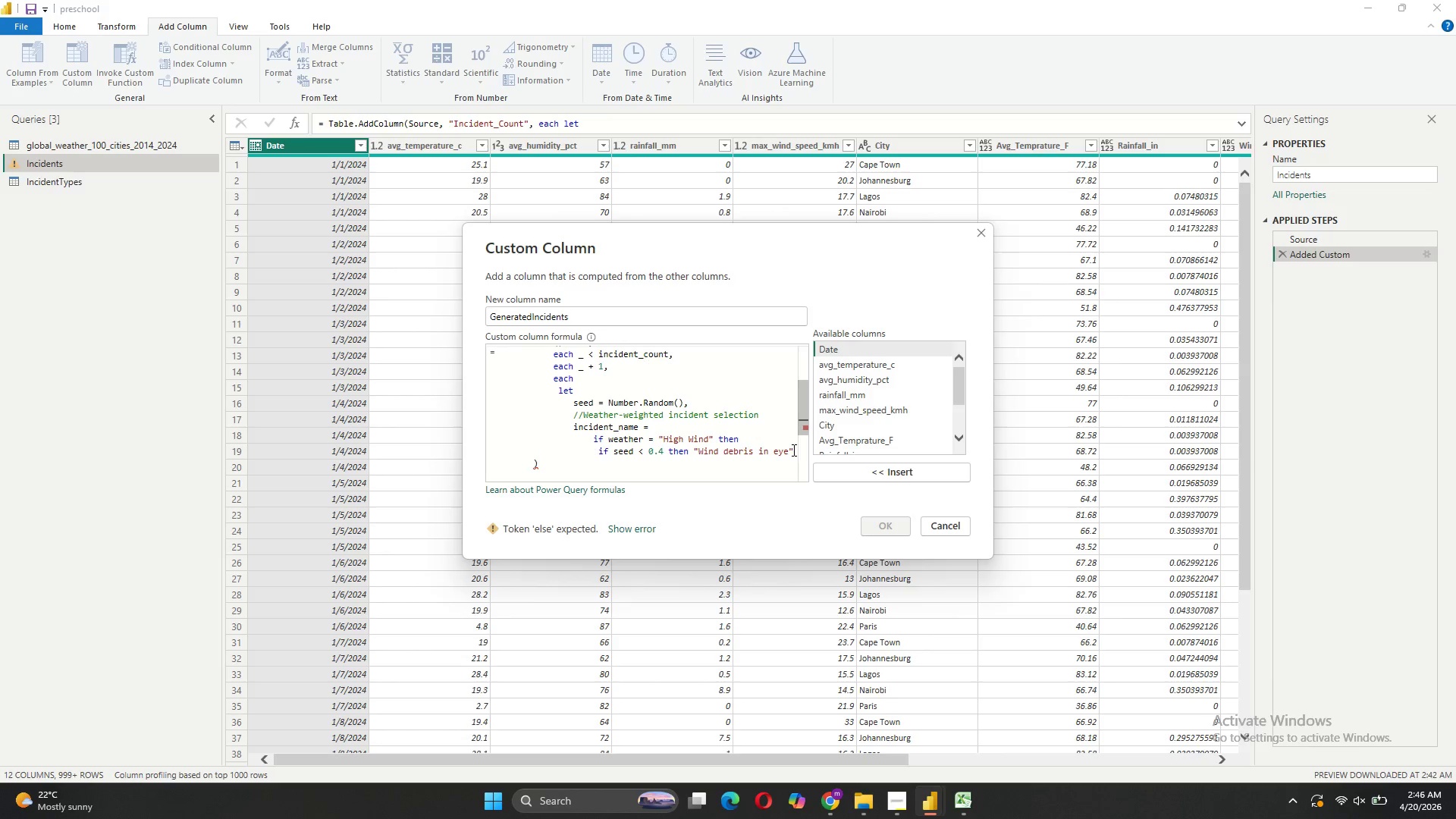 
key(Shift+Enter)
 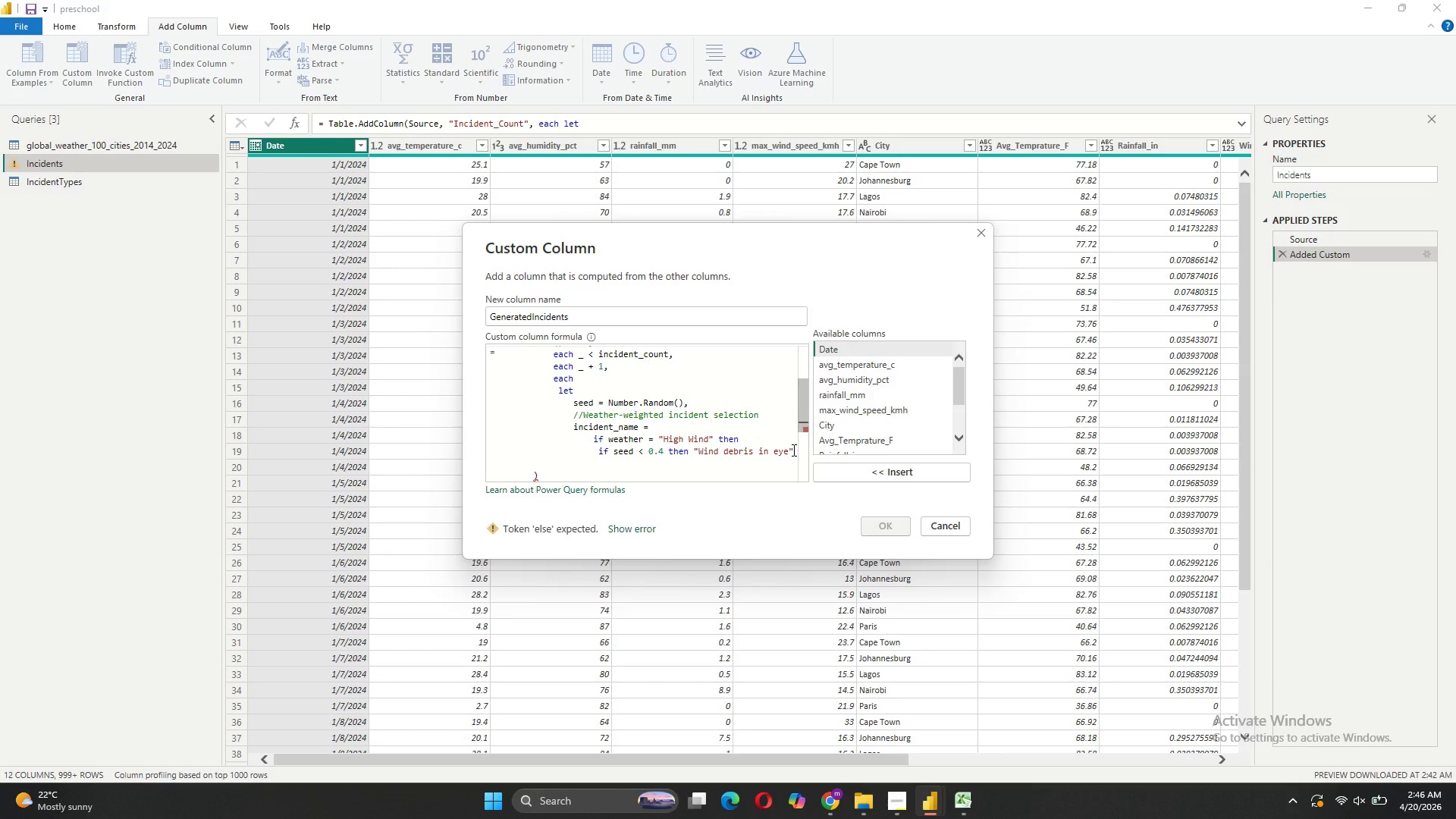 
type(else uf seed)
key(Backspace)
key(Backspace)
key(Backspace)
key(Backspace)
key(Backspace)
key(Backspace)
key(Backspace)
type(if seed < 0.7 then "Trip - root)
 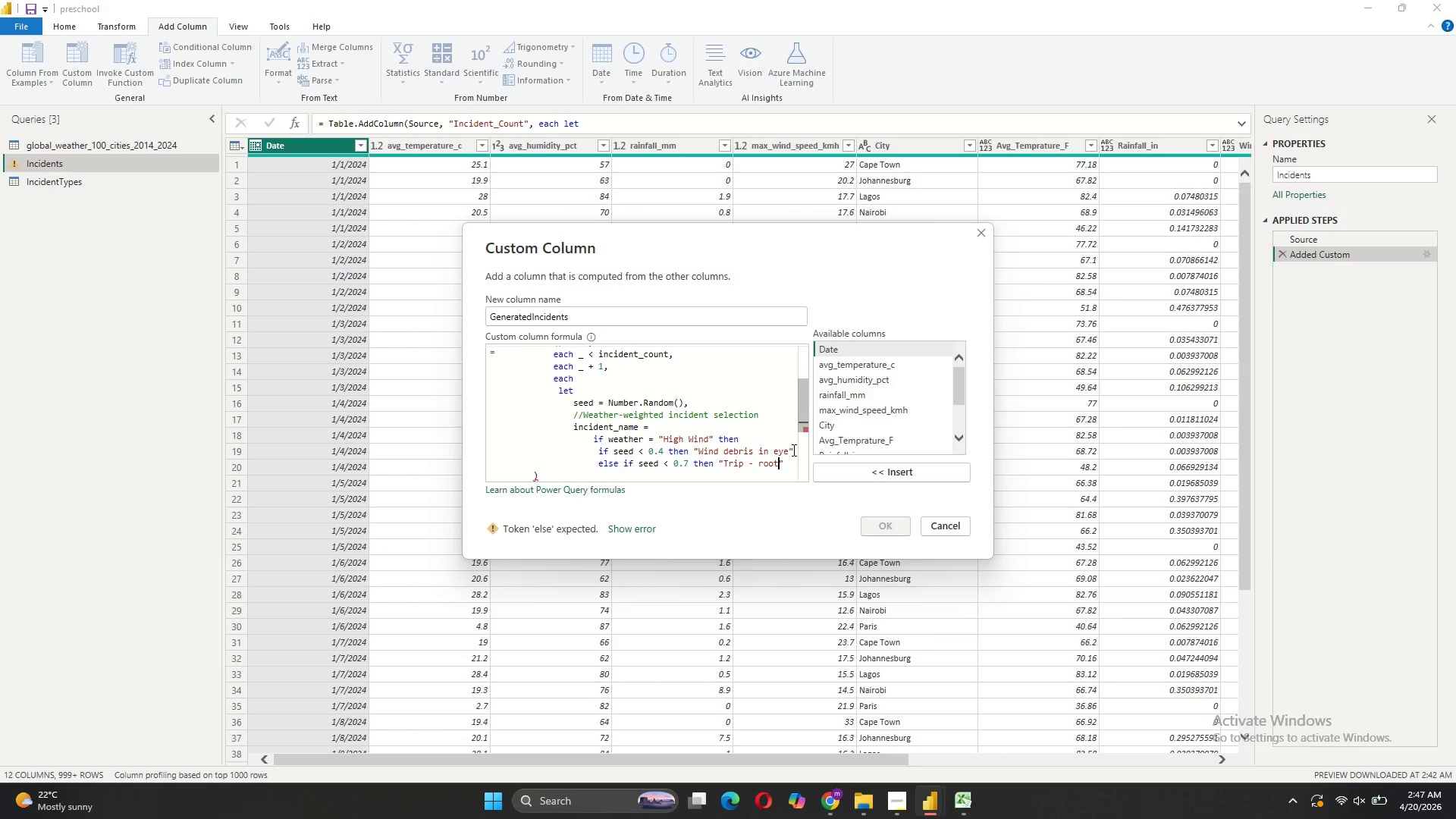 
key(ArrowRight)
 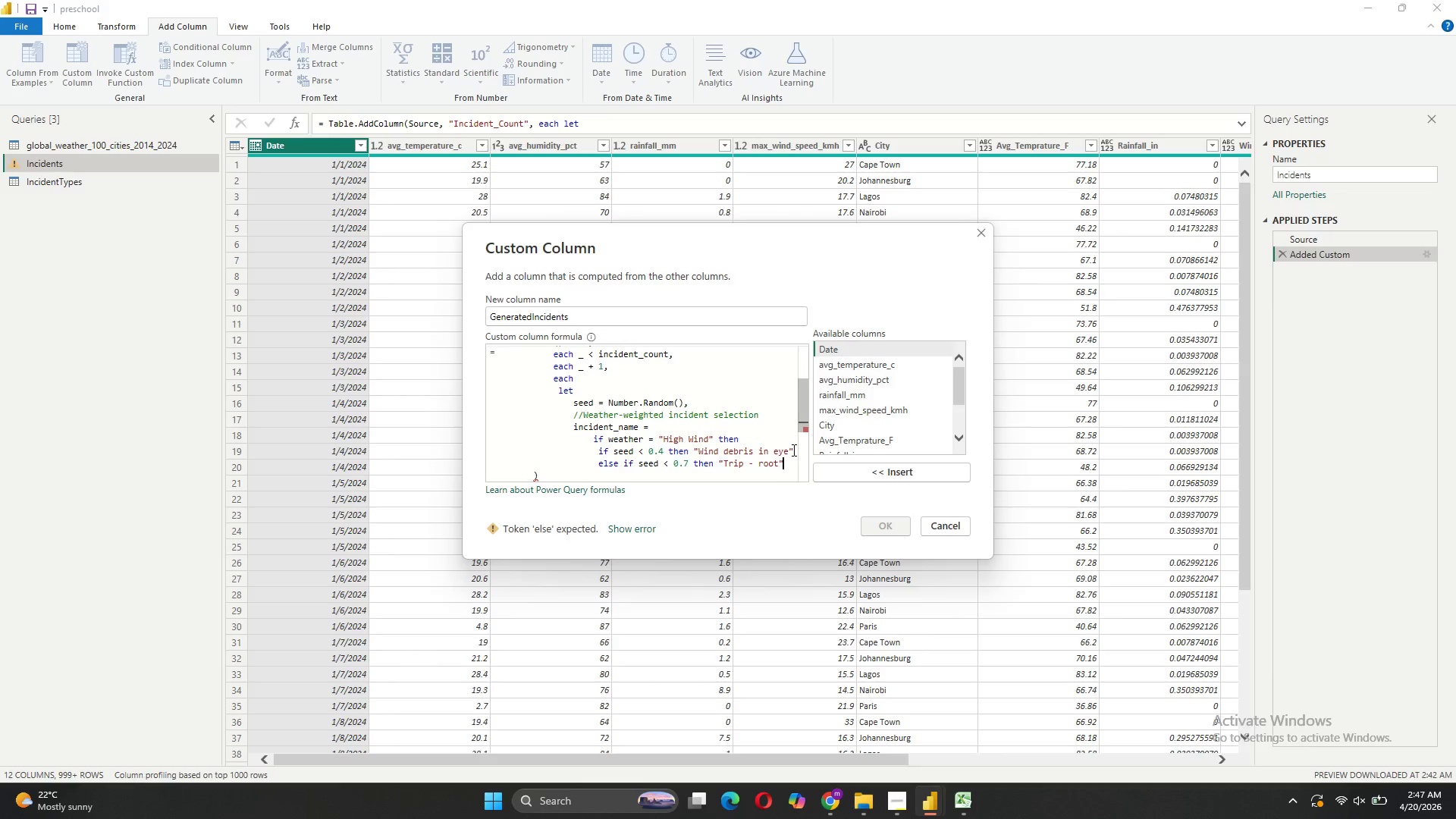 
key(Shift+Enter)
 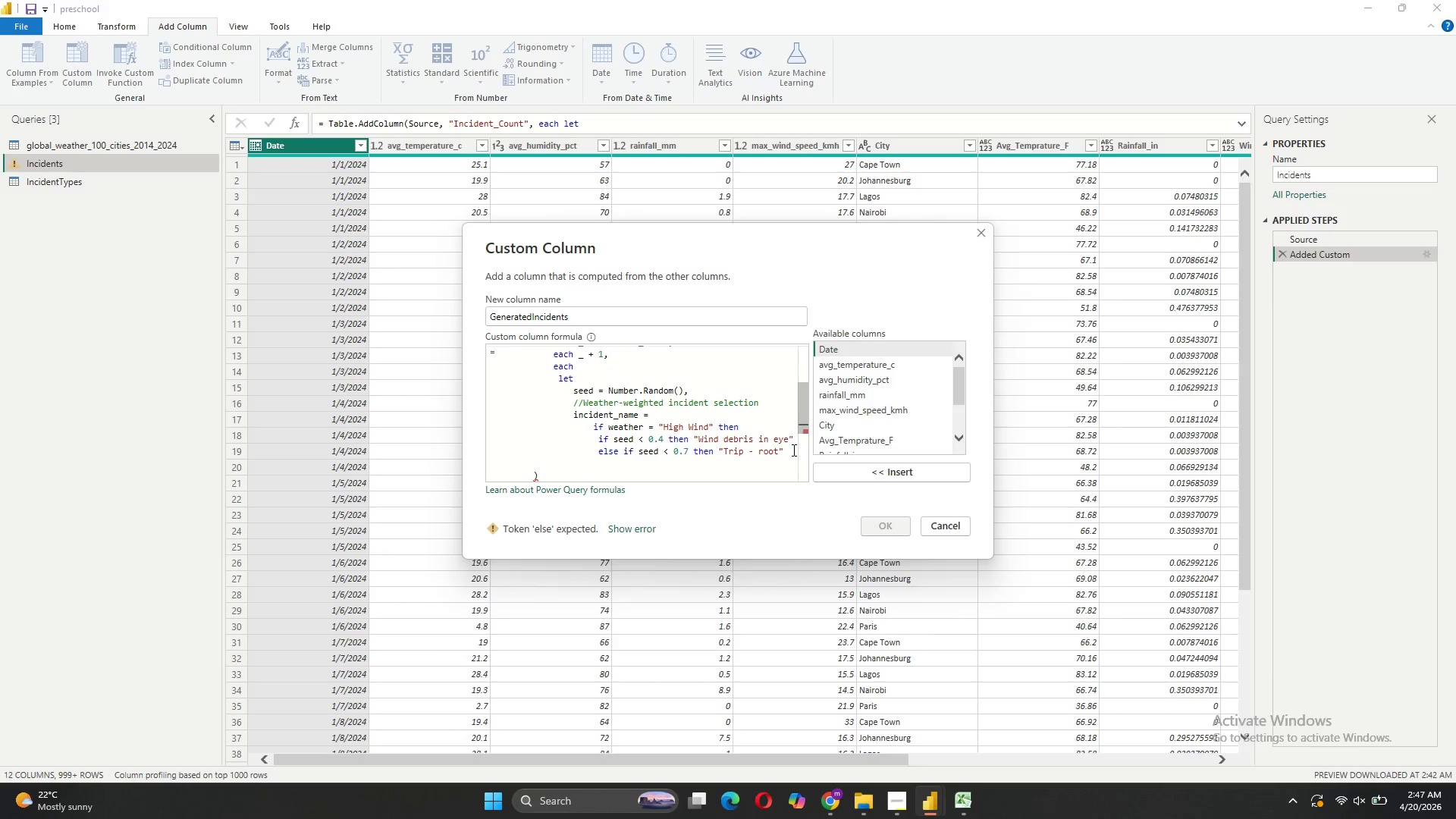 
type(else "Scrape -kn)
key(Backspace)
key(Backspace)
type( knee)
 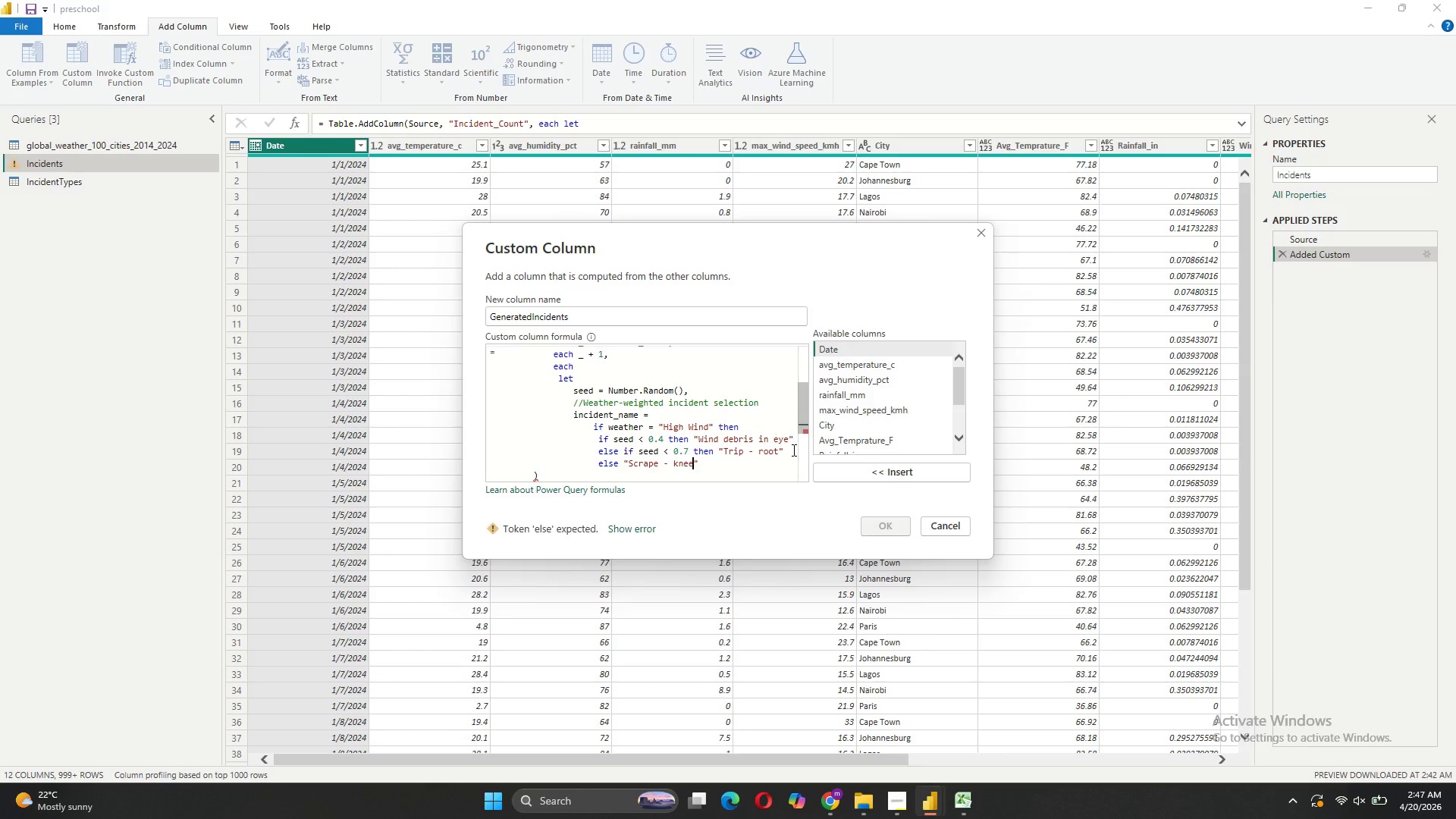 
wait(6.67)
 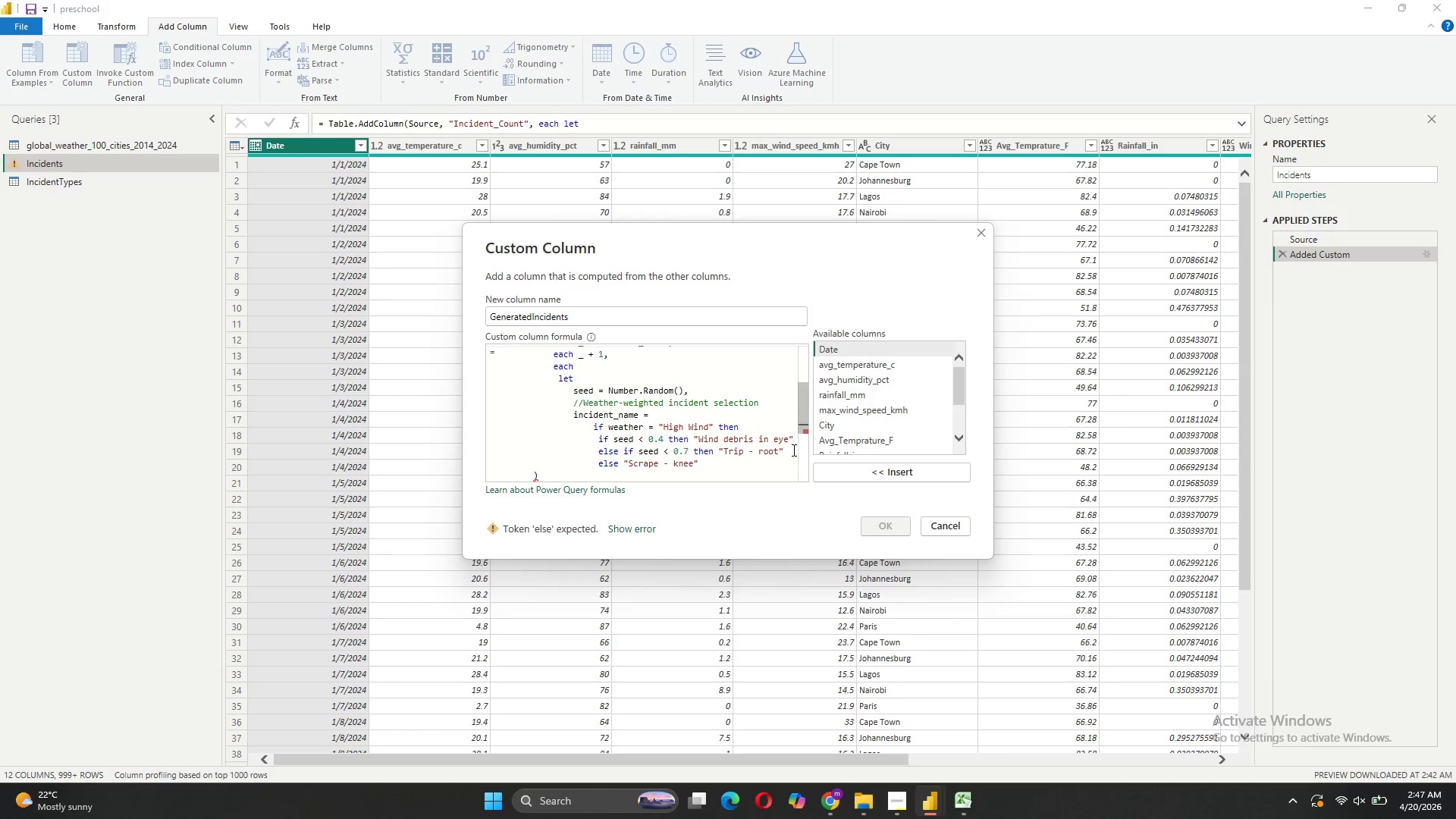 
key(Shift+ShiftRight)
 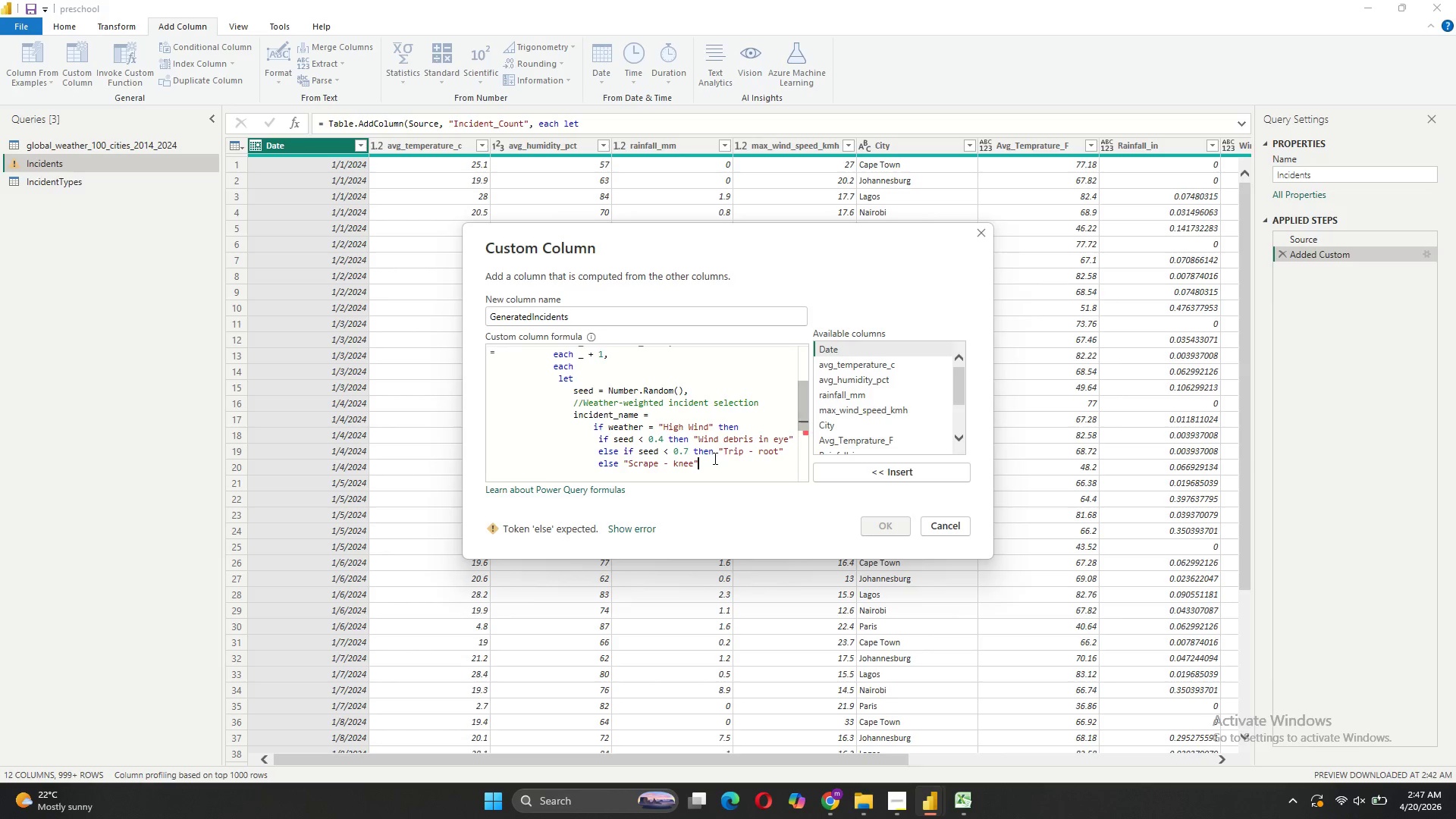 
key(Shift+Enter)
 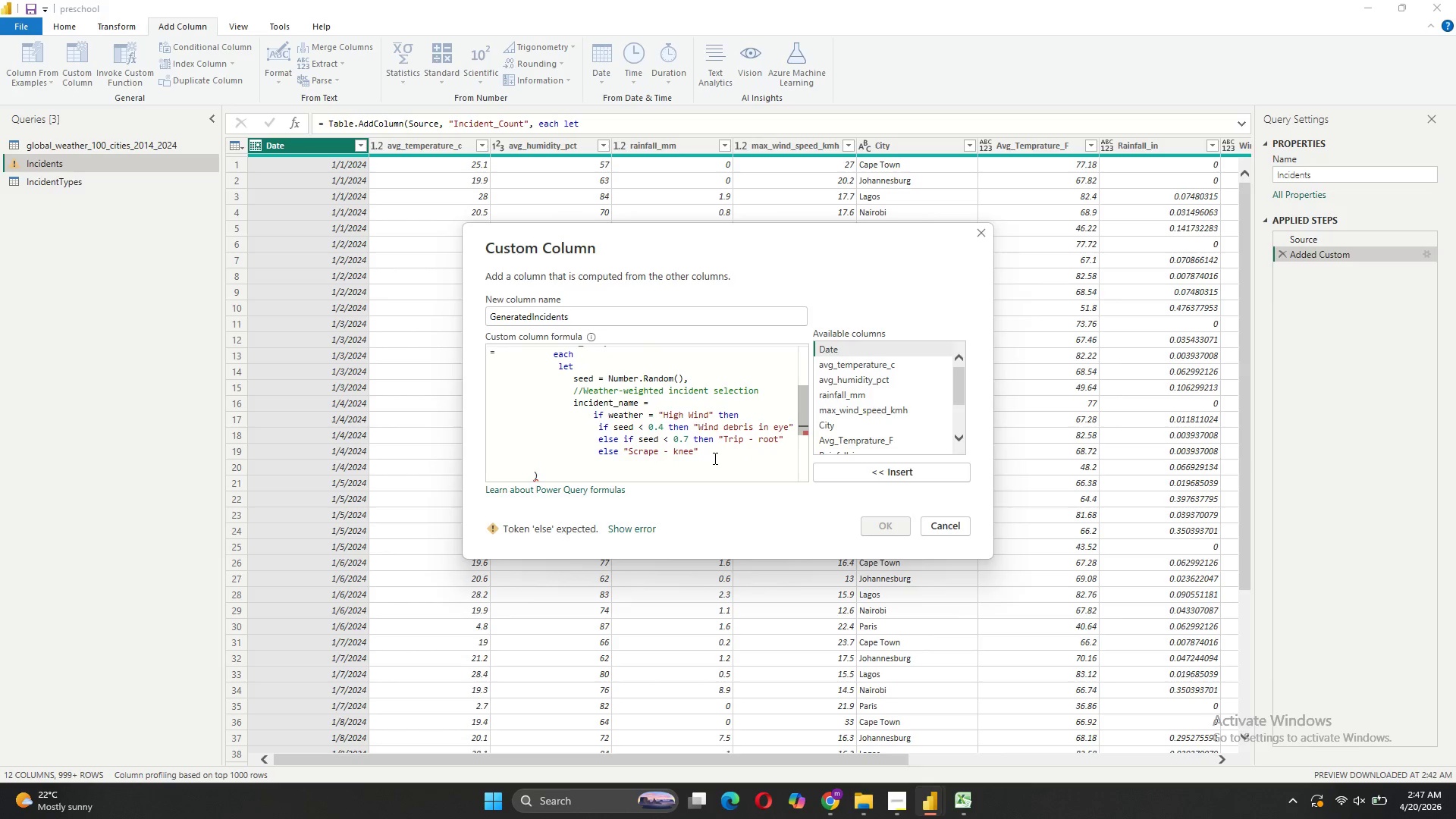 
key(Backspace)
type(   else)
 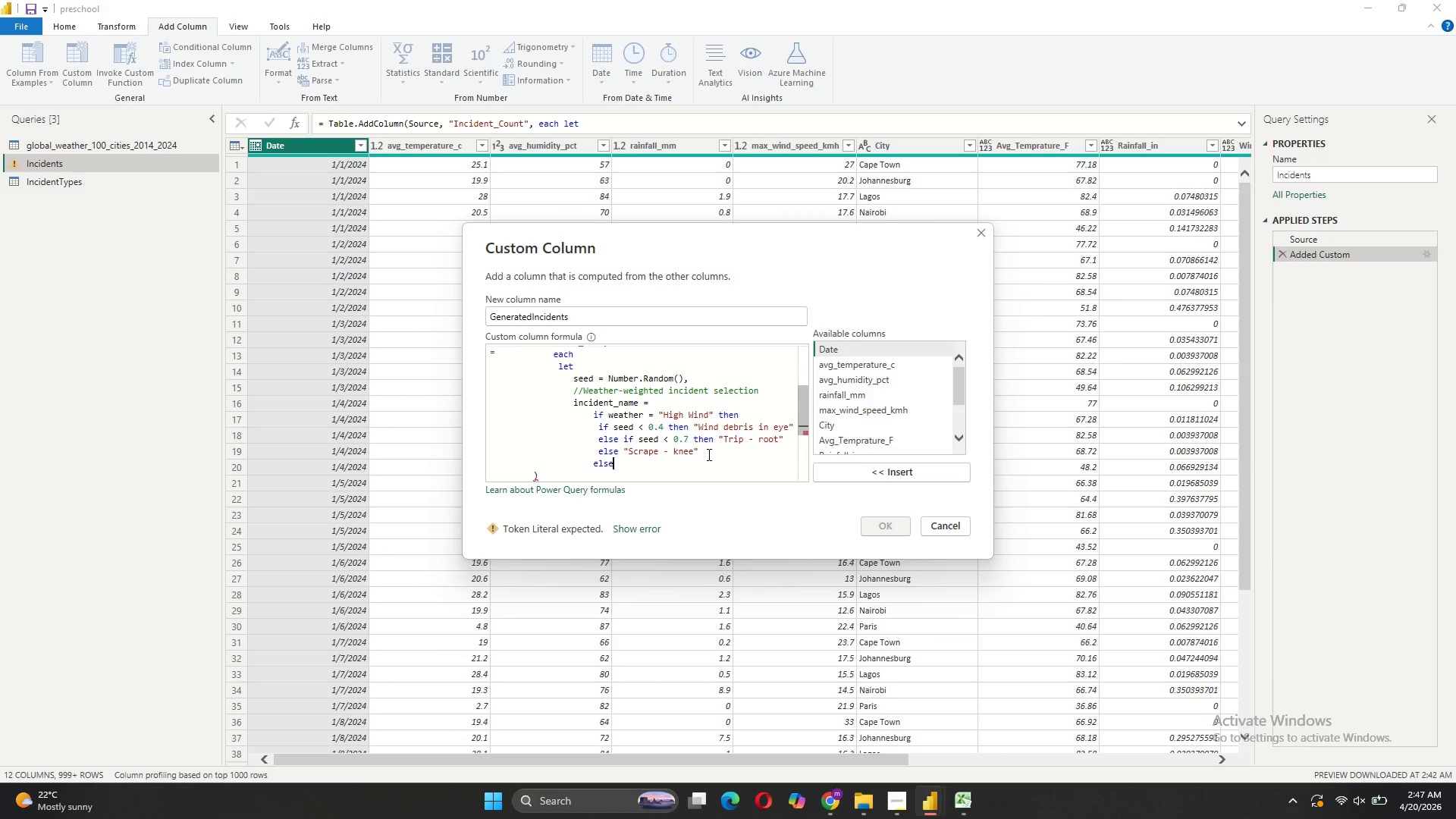 
left_click_drag(start_coordinate=[702, 453], to_coordinate=[598, 426])
 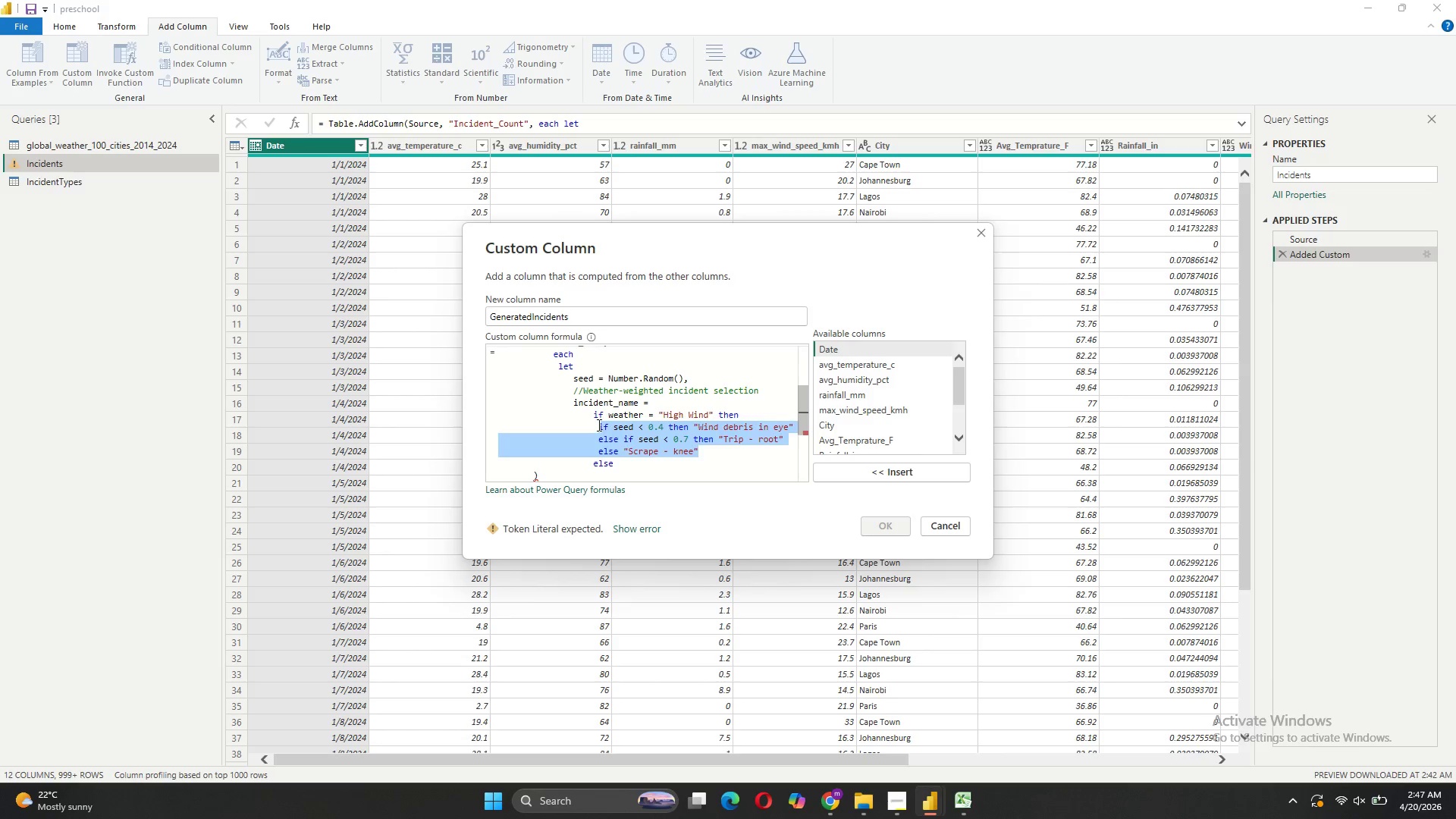 
left_click([598, 425])
 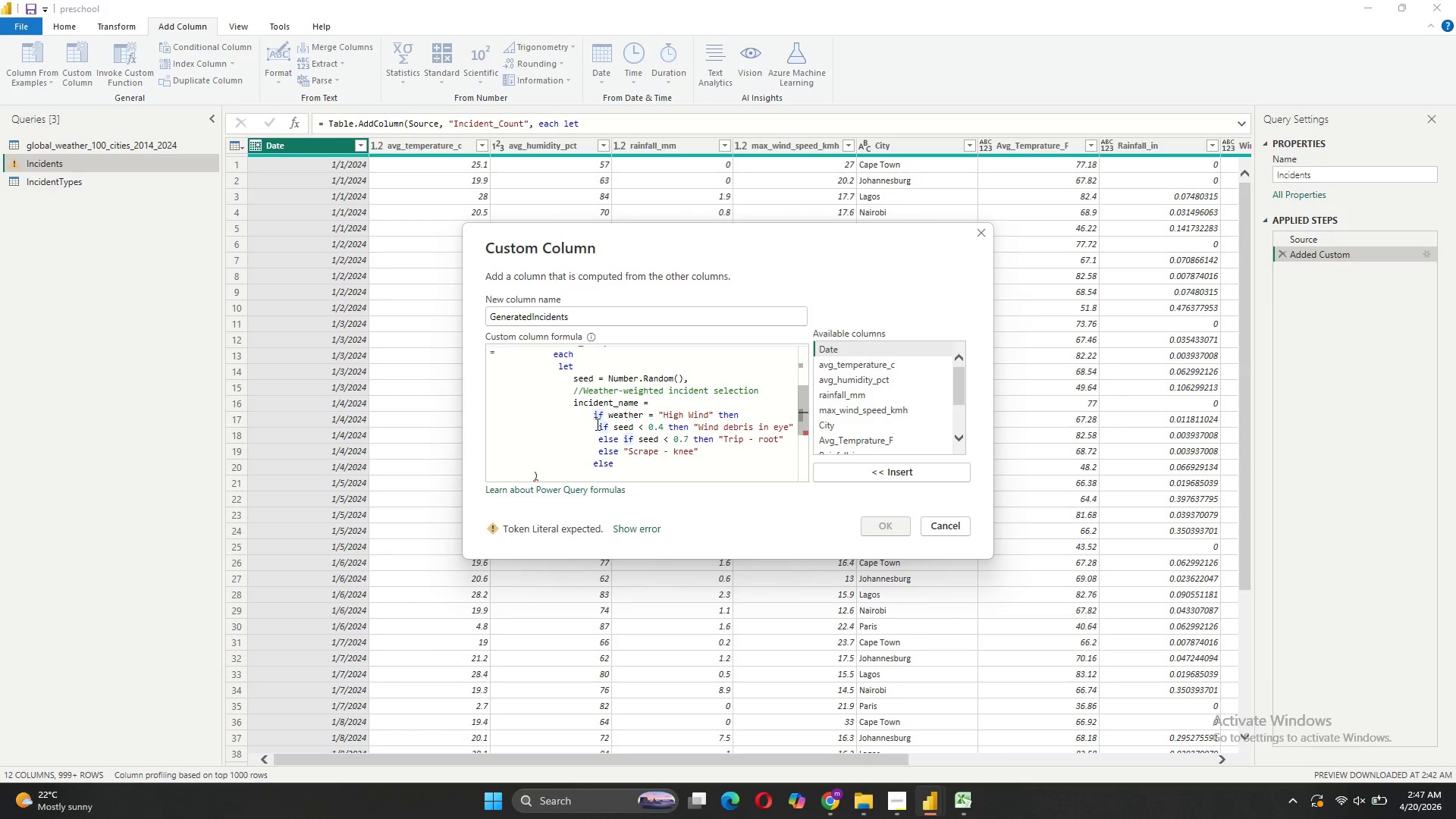 
key(Space)
 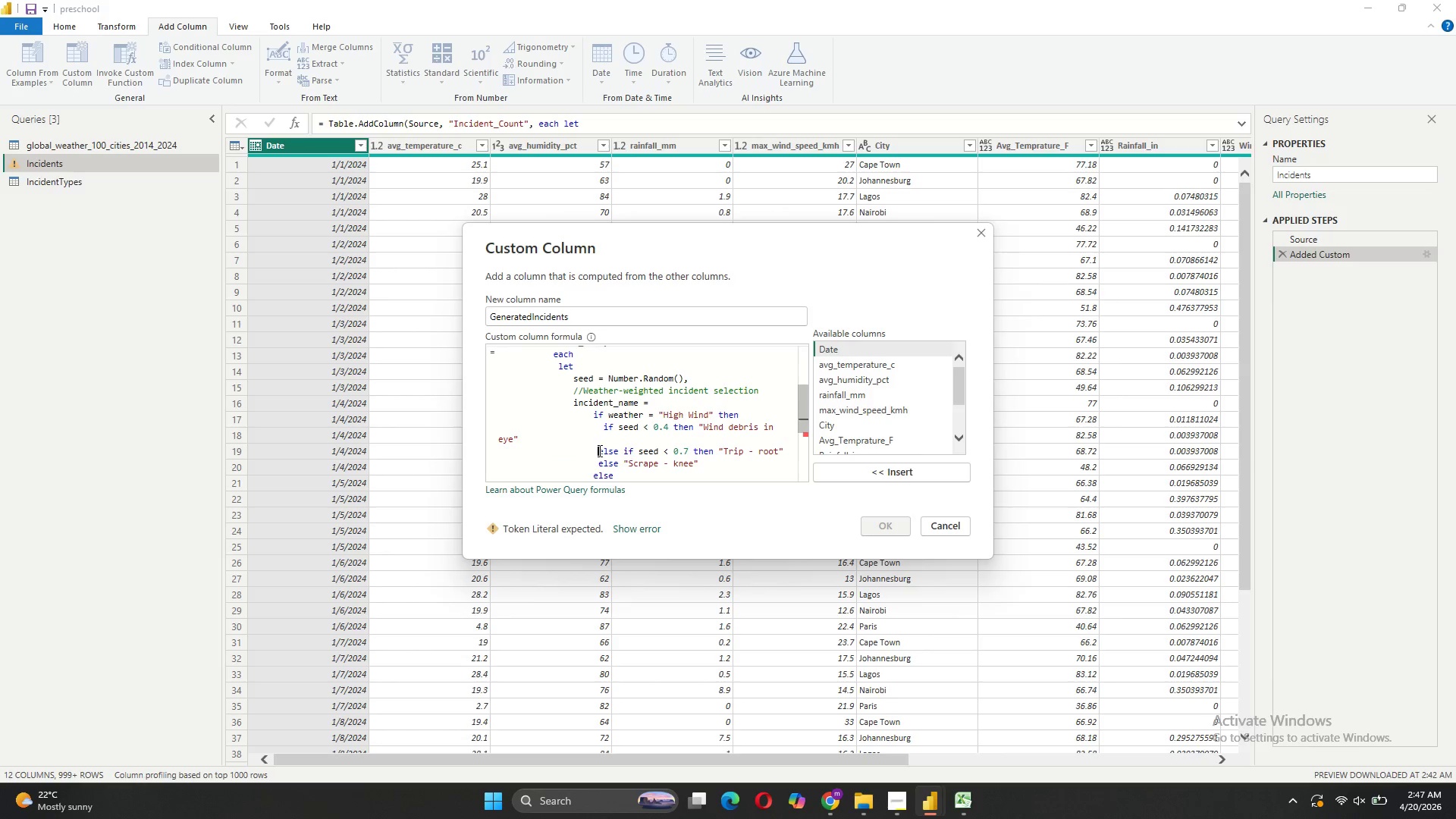 
key(Space)
 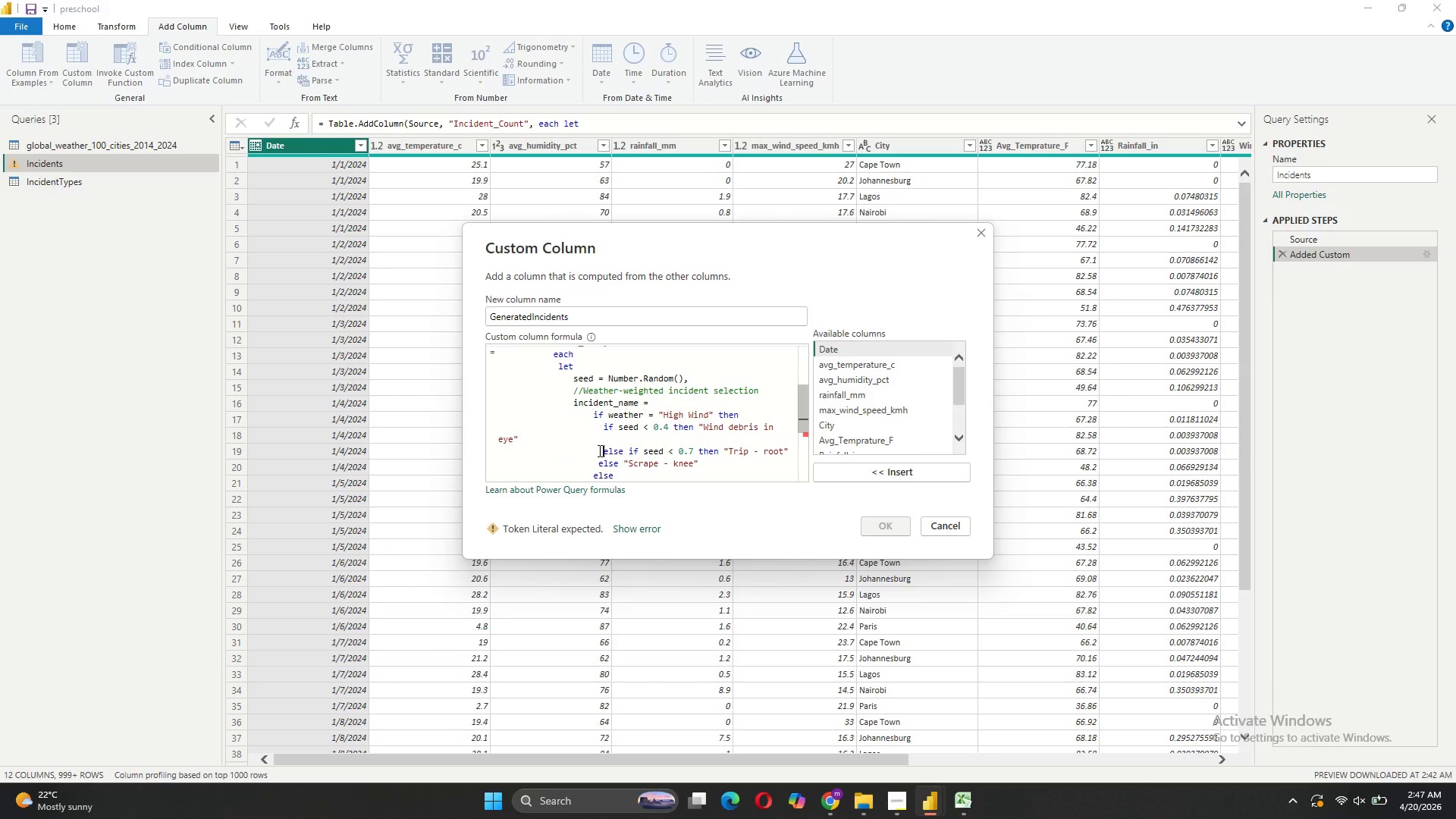 
key(Space)
 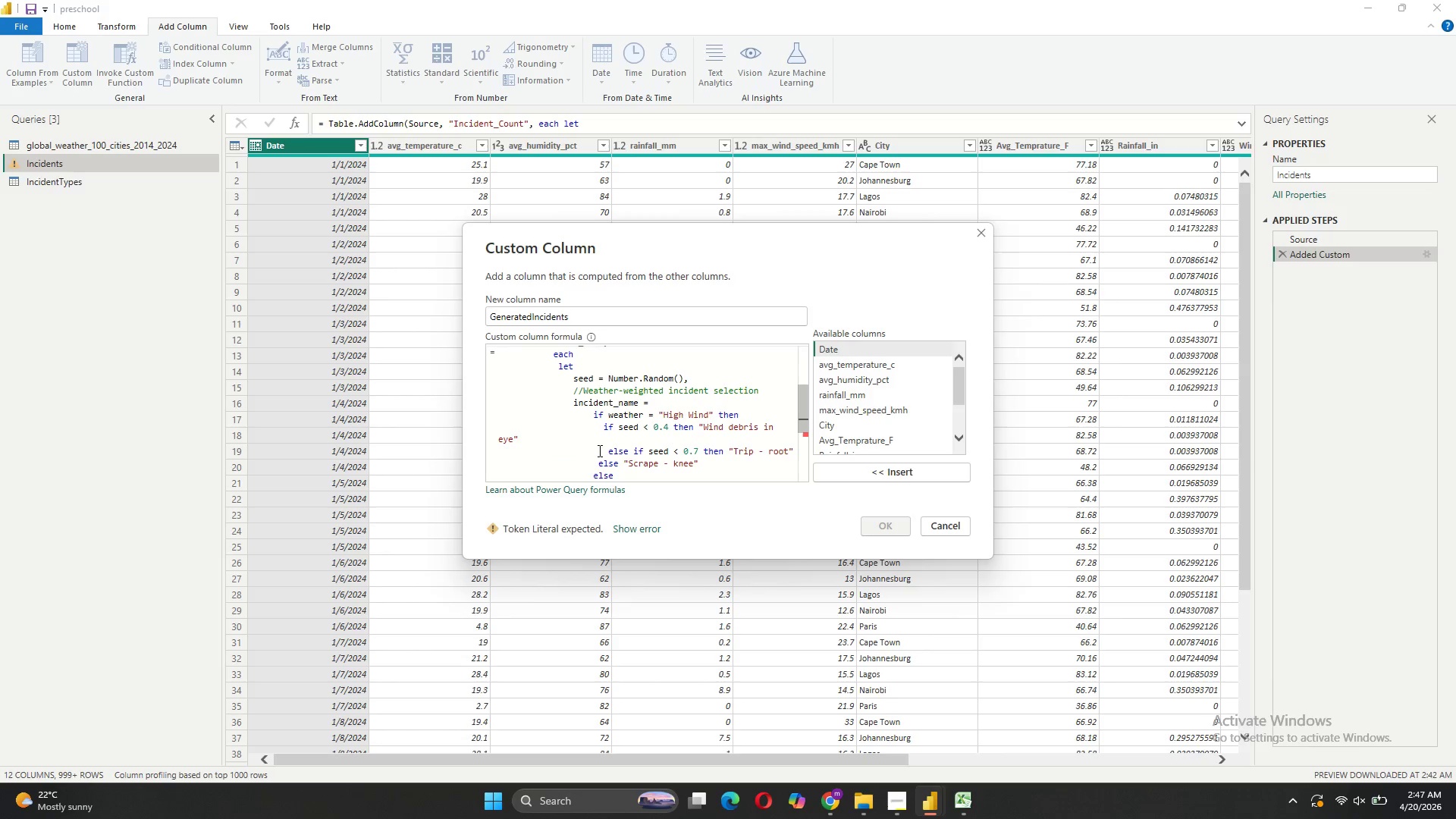 
key(Backspace)
 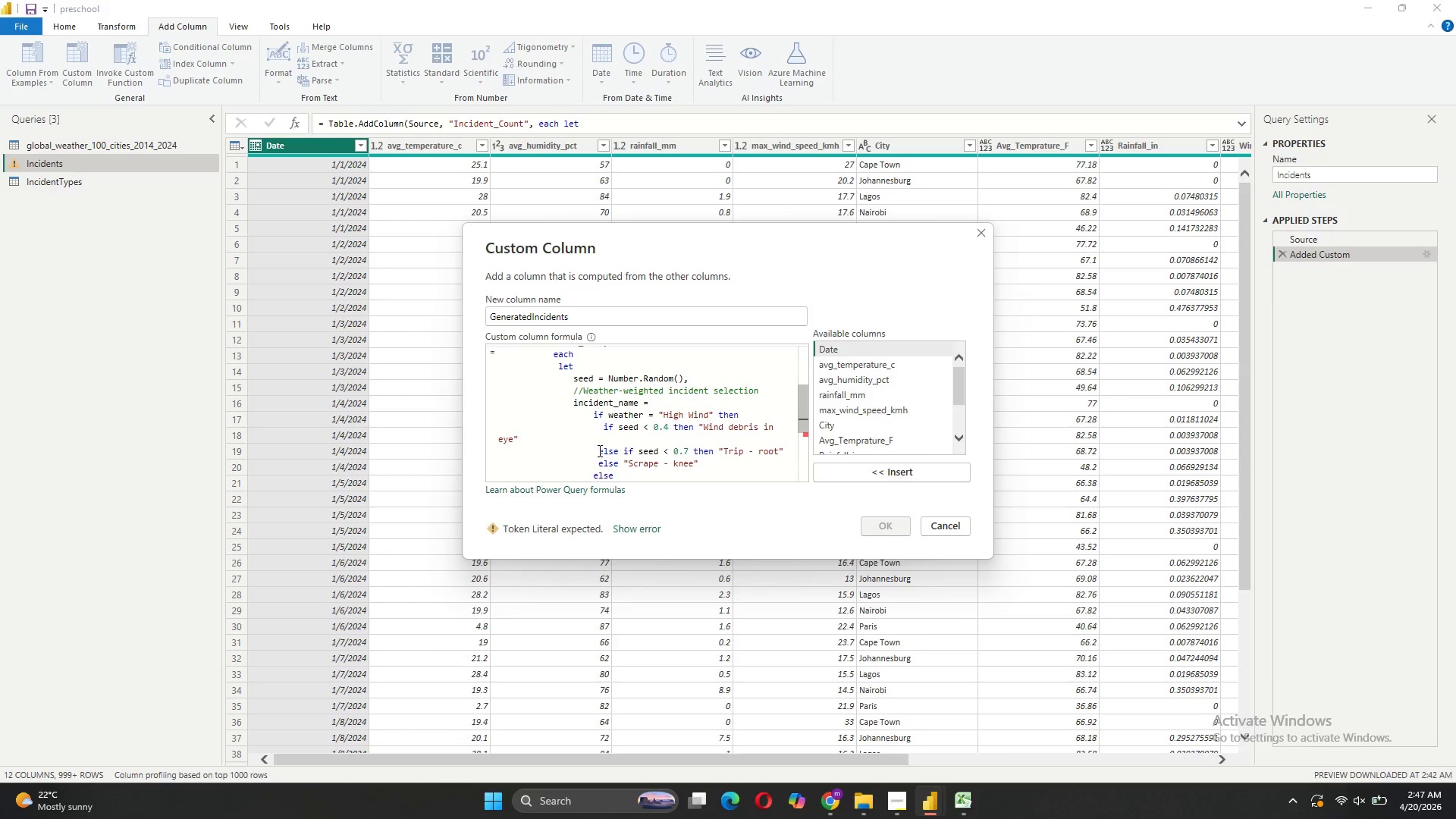 
key(Space)
 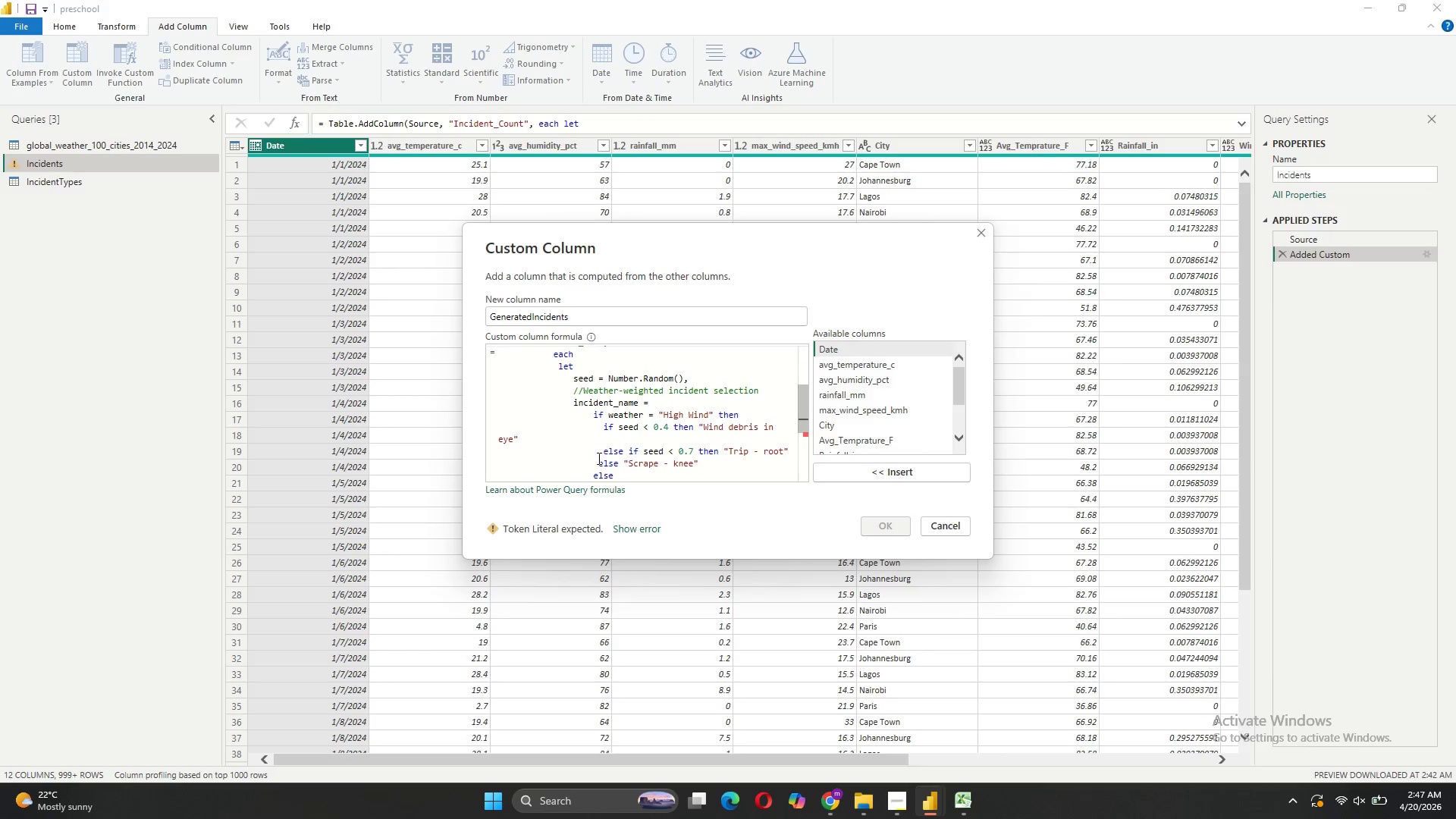 
left_click([598, 460])
 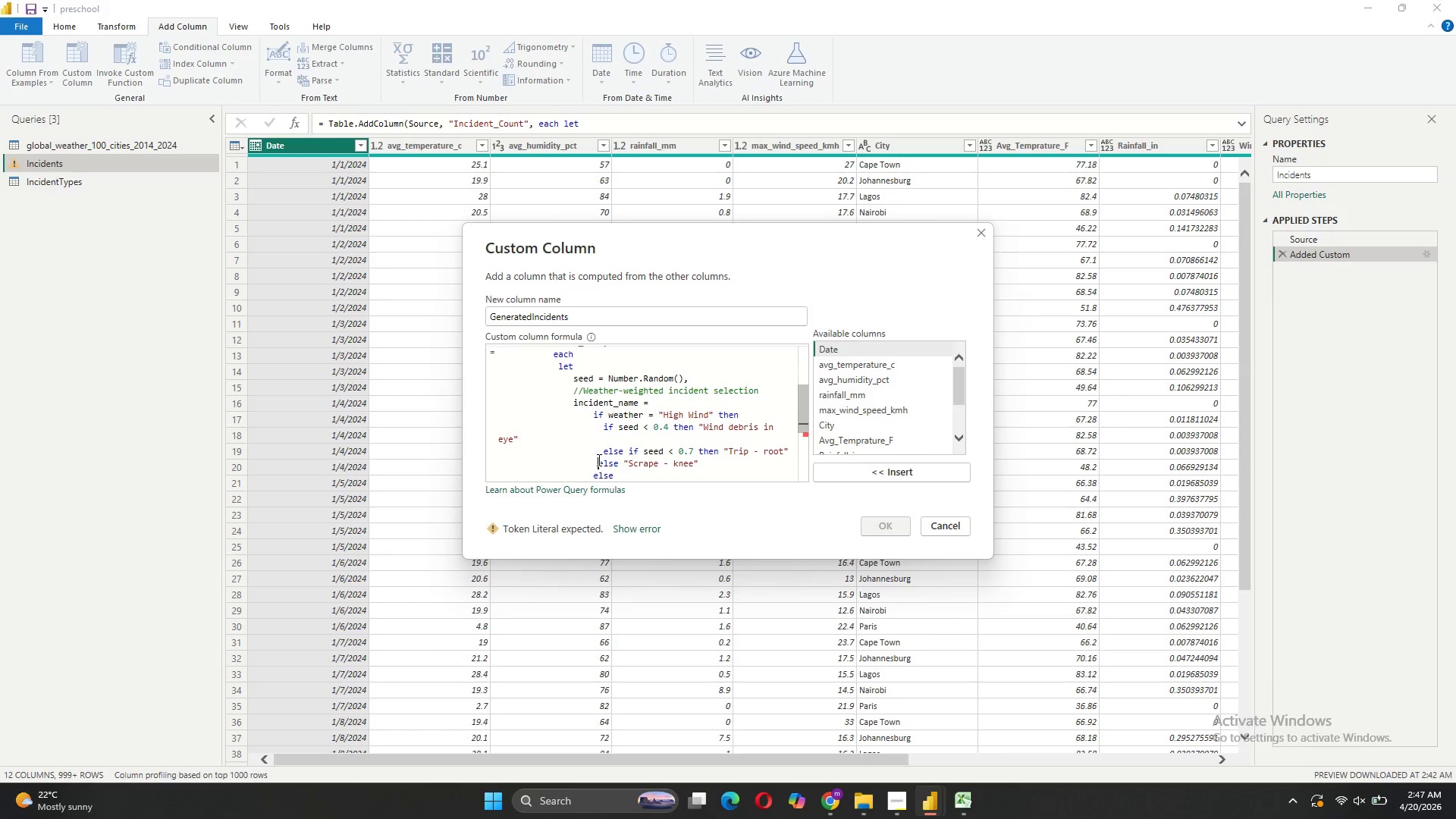 
key(Space)
 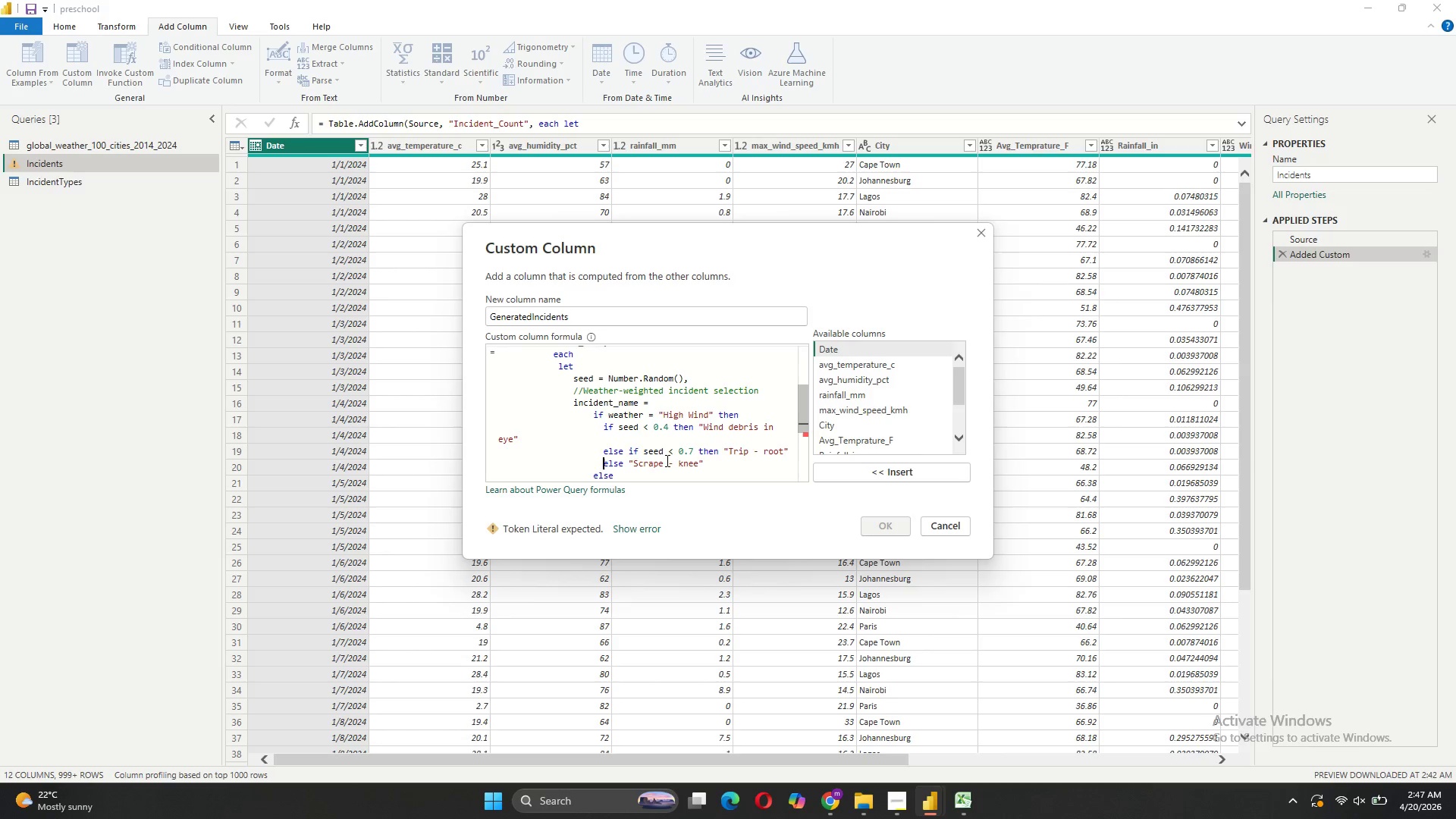 
scroll: coordinate [666, 460], scroll_direction: down, amount: 2.0
 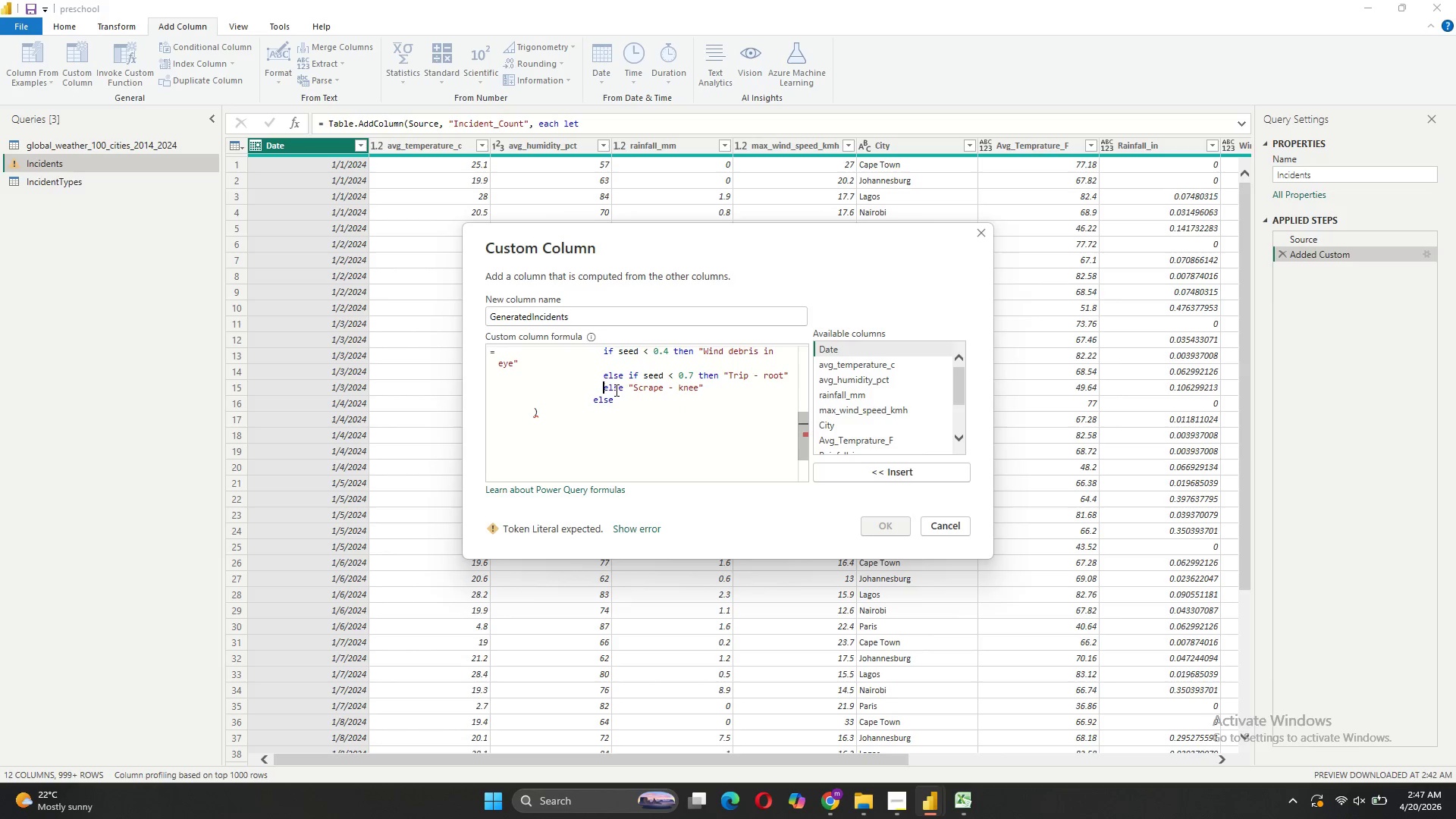 
left_click([624, 400])
 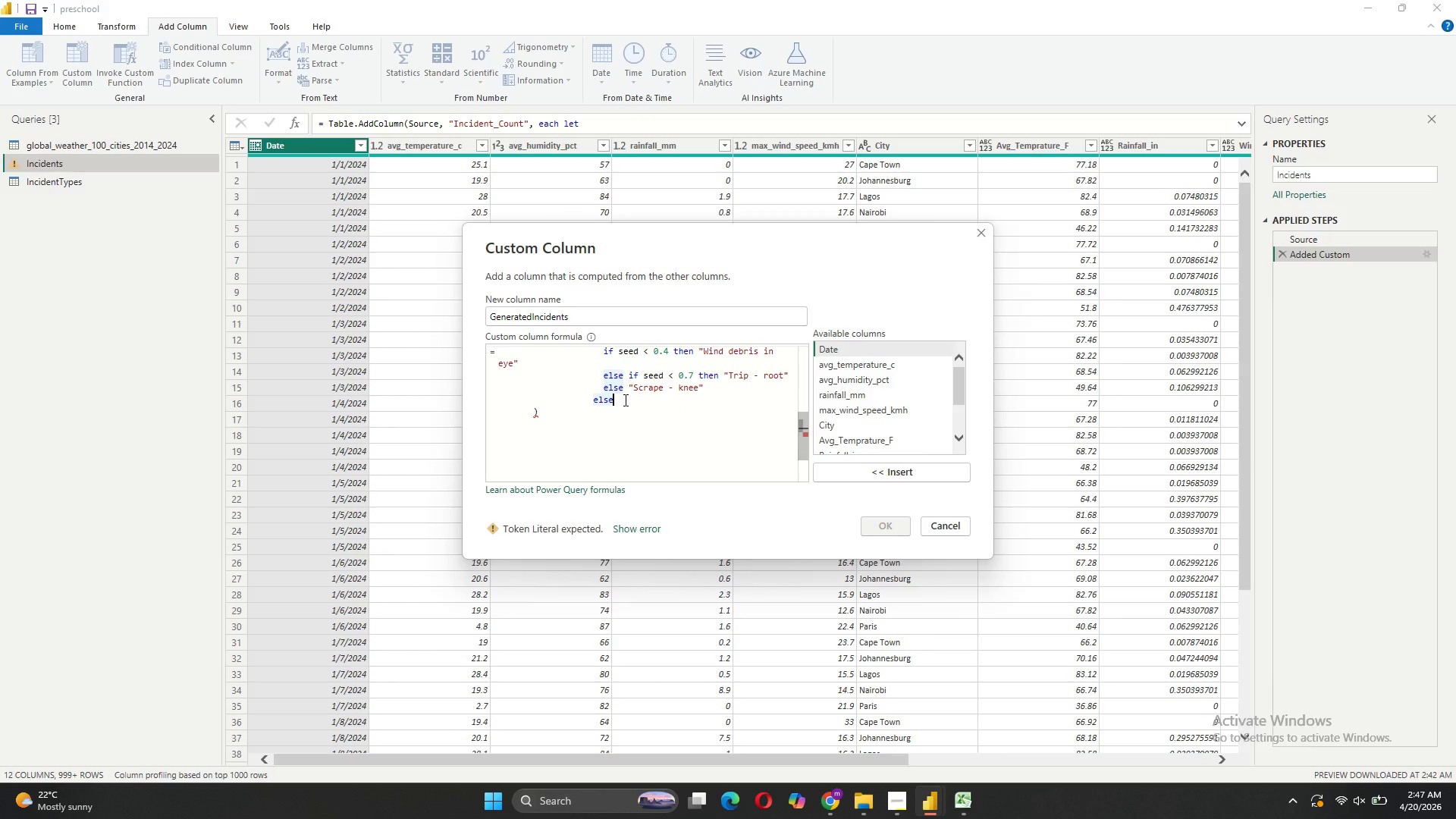 
type( if )
 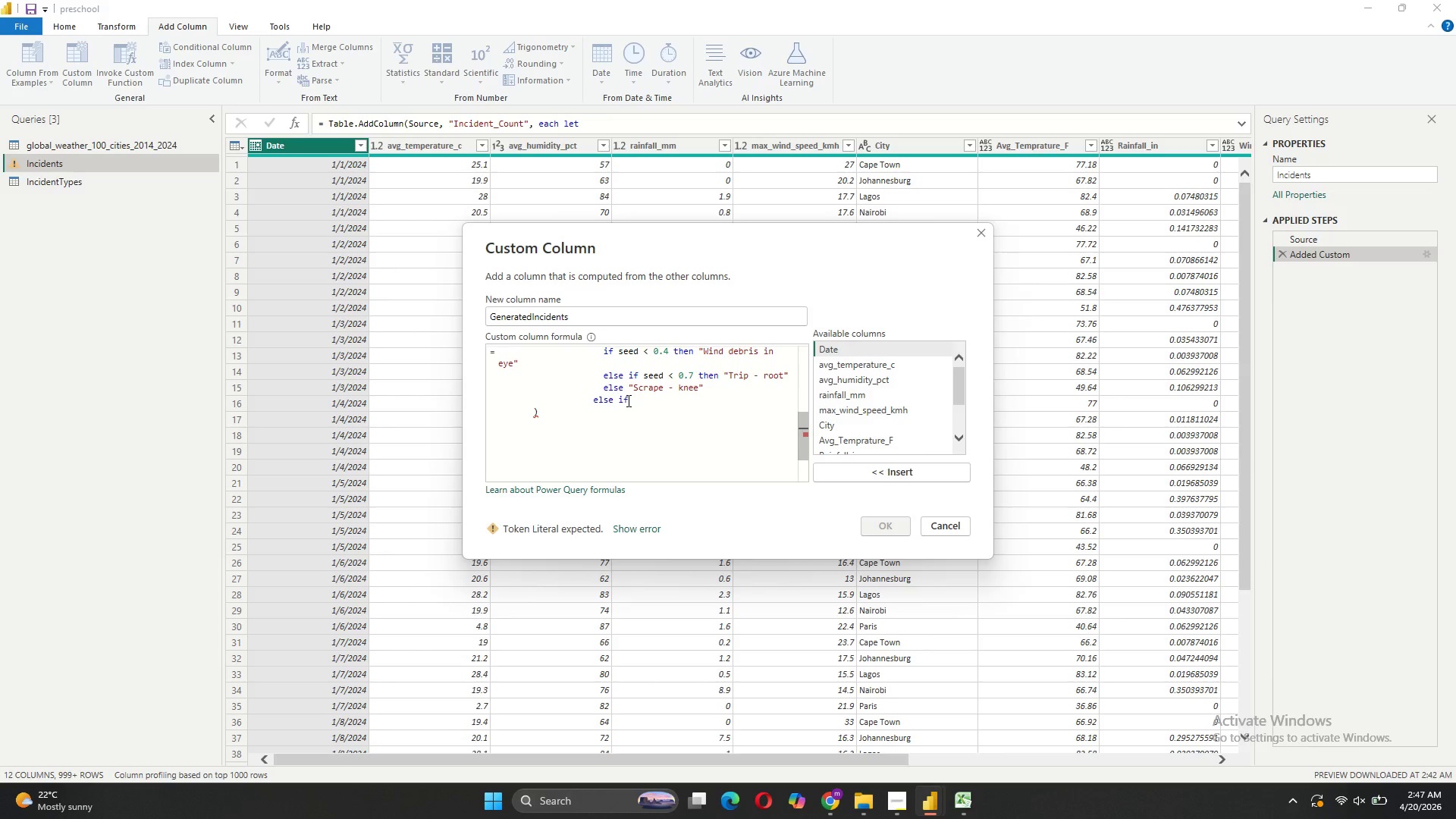 
scroll: coordinate [636, 404], scroll_direction: up, amount: 1.0
 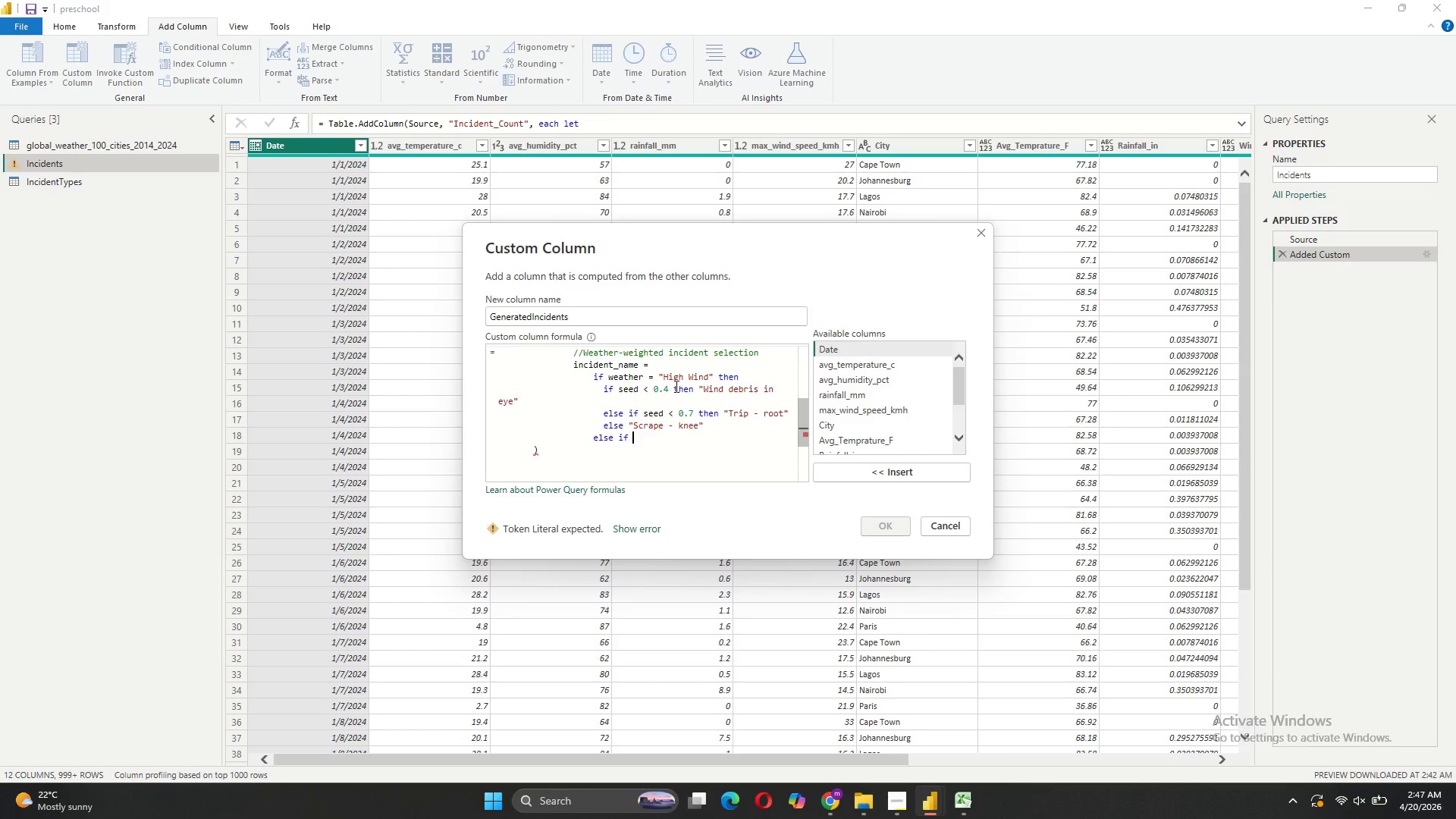 
left_click_drag(start_coordinate=[708, 425], to_coordinate=[606, 375])
 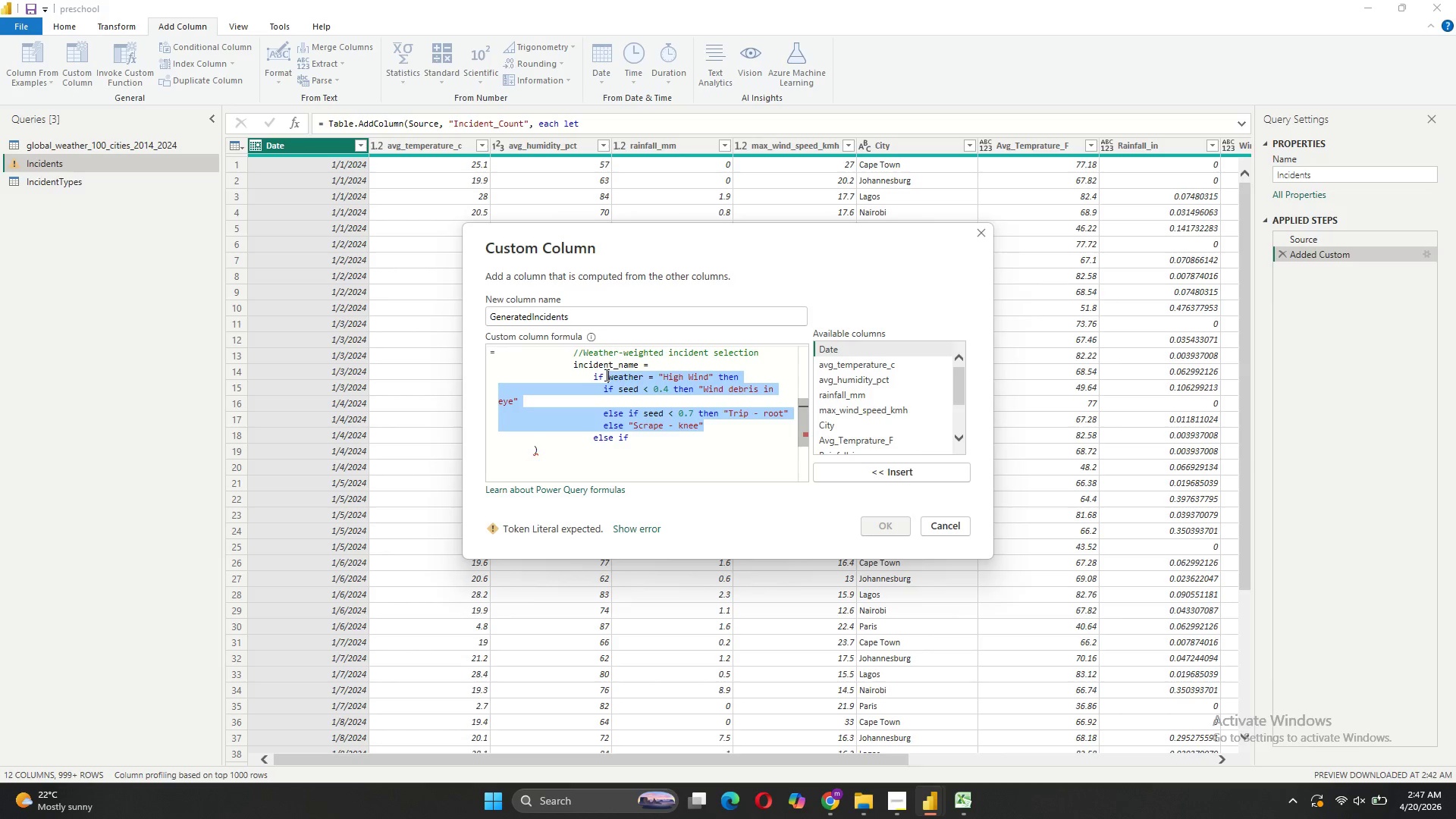 
key(Control+C)
 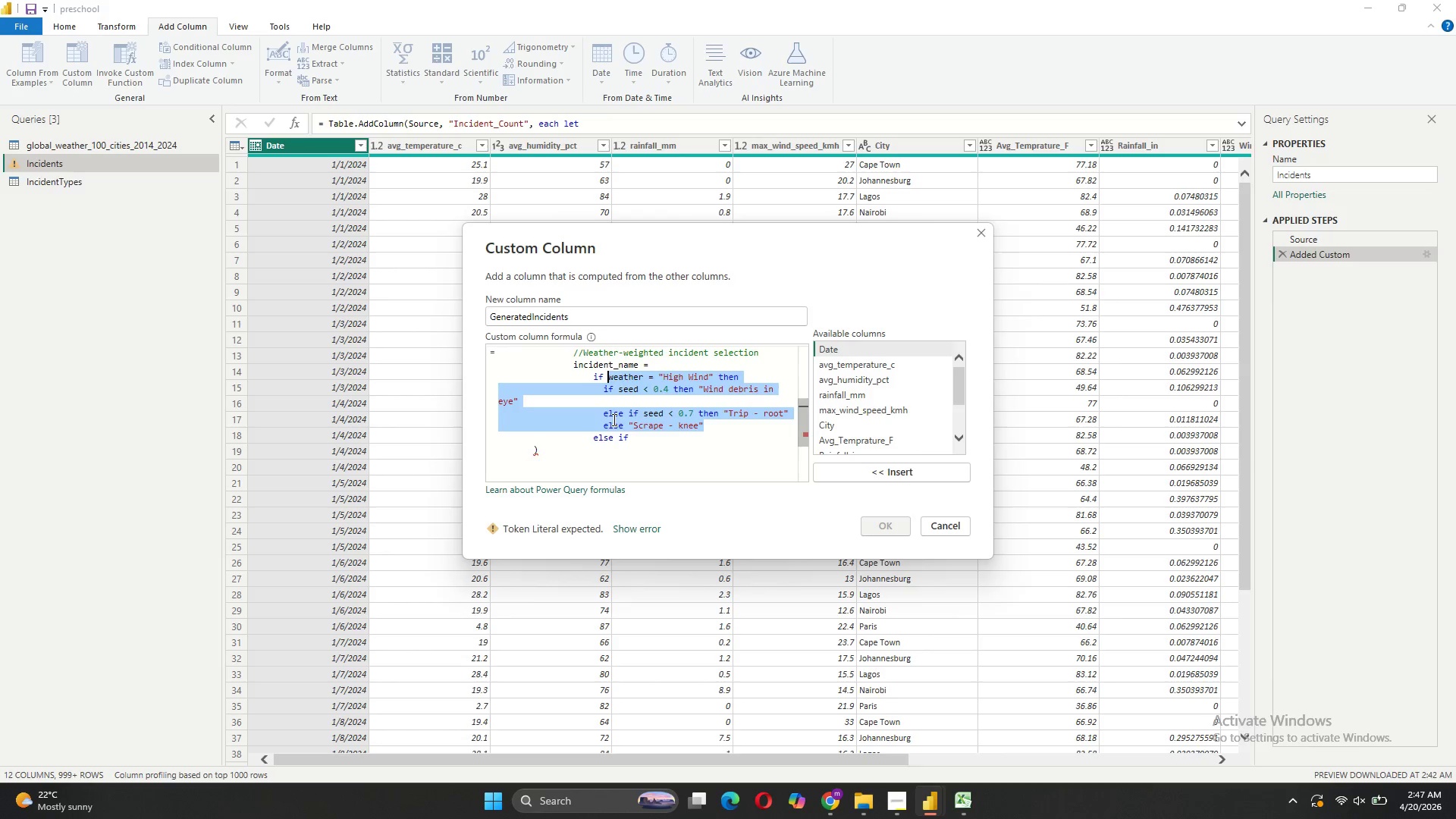 
left_click([630, 438])
 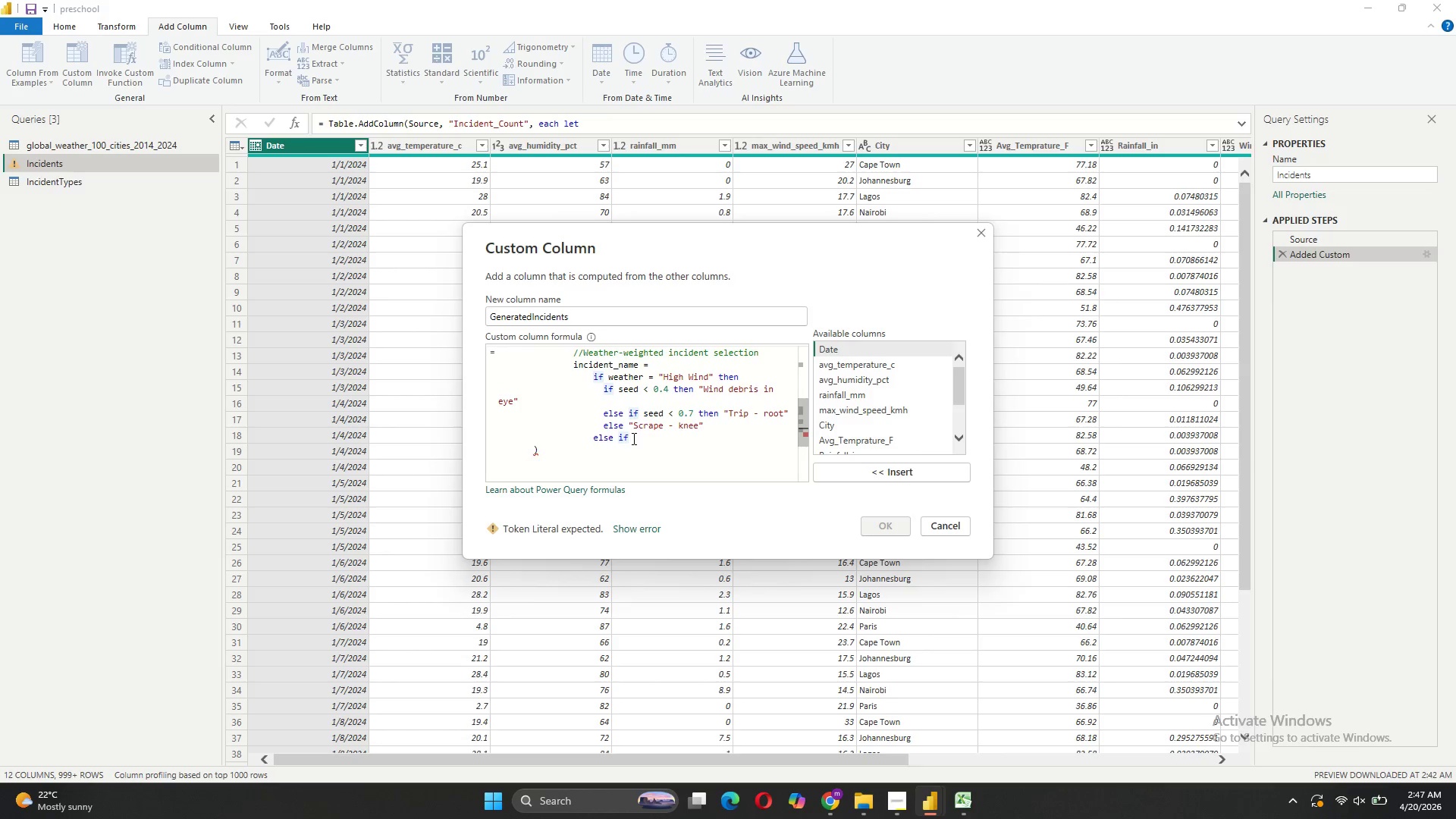 
key(Space)
 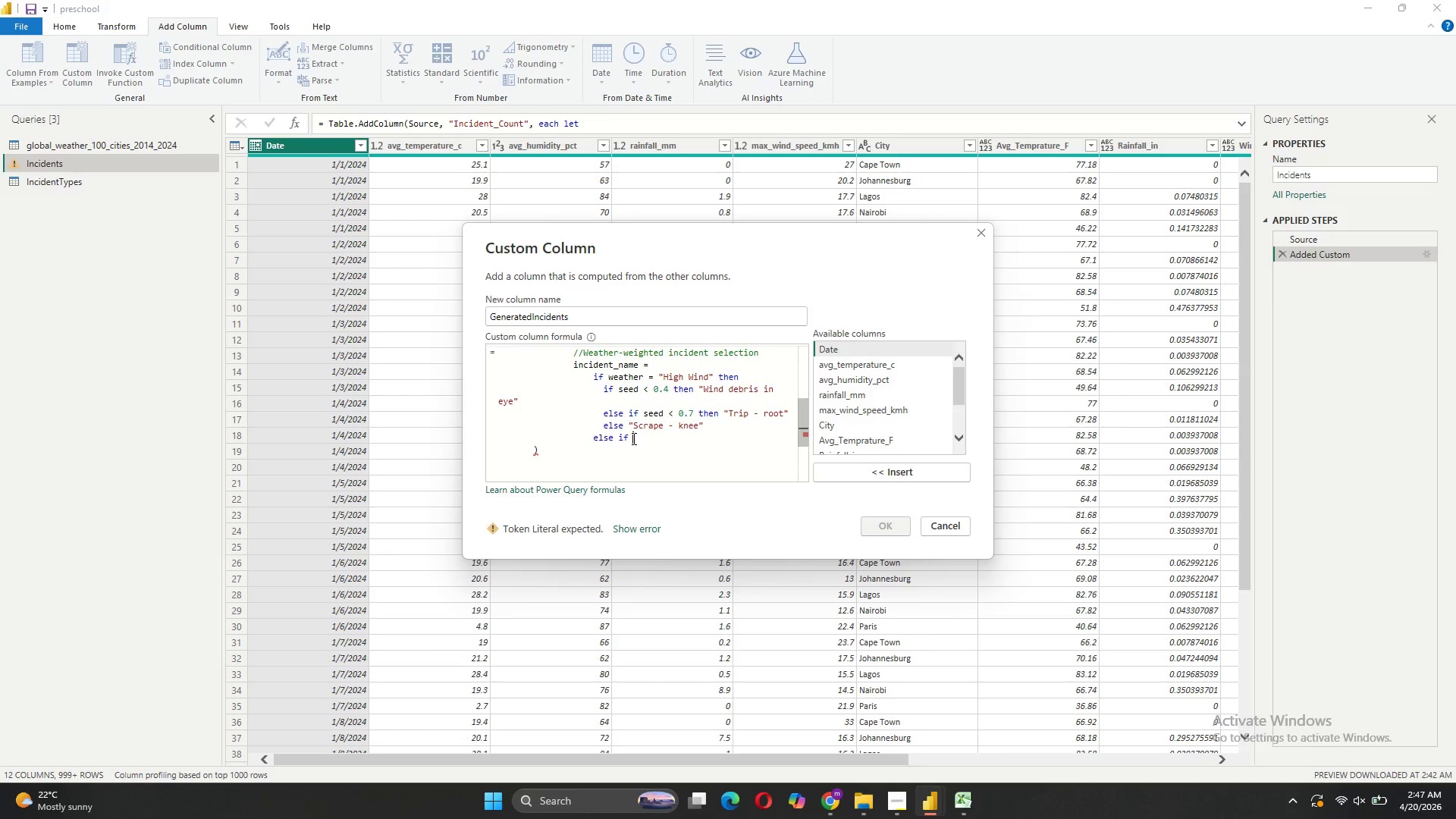 
key(Control+V)
 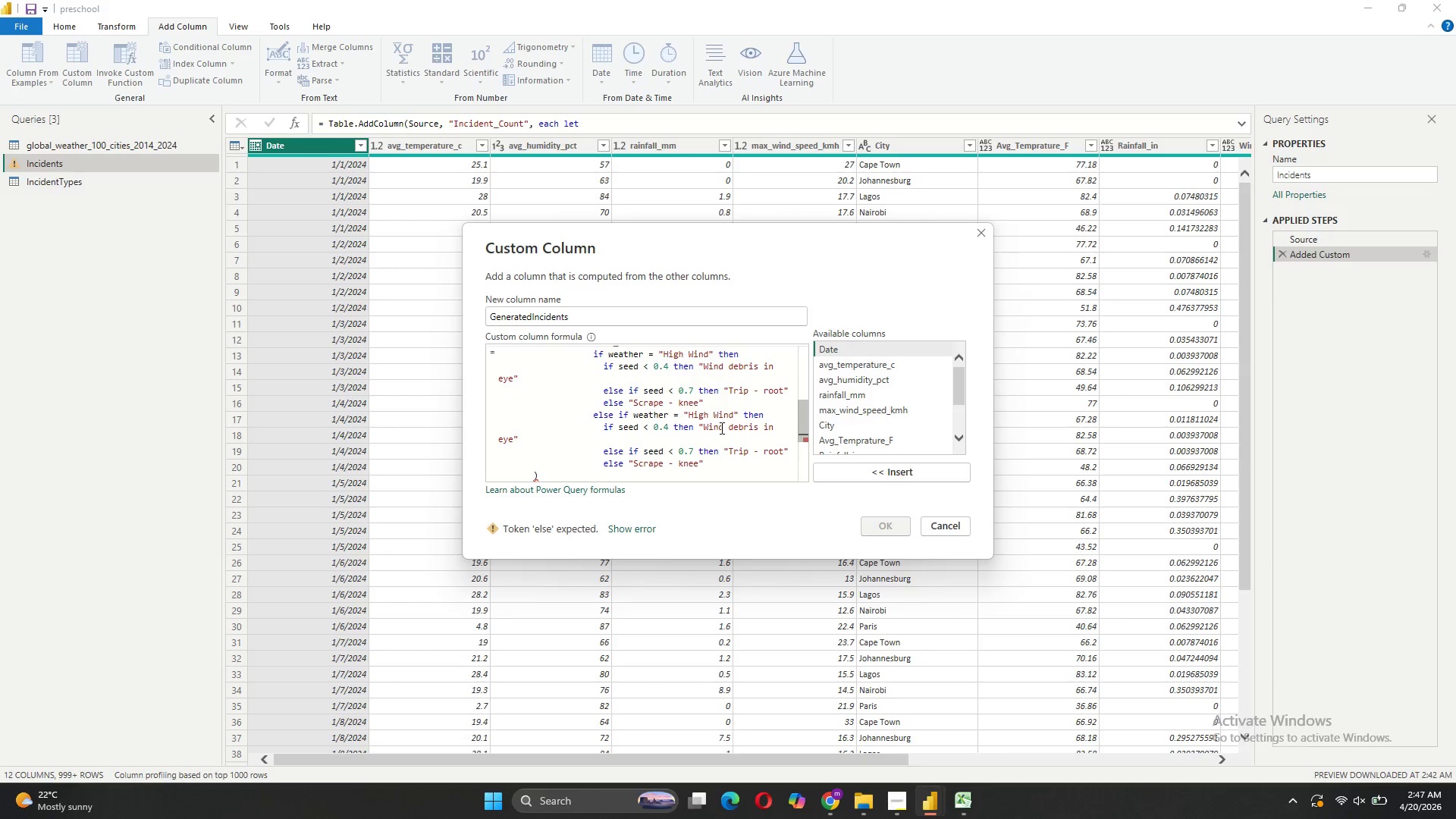 
wait(6.66)
 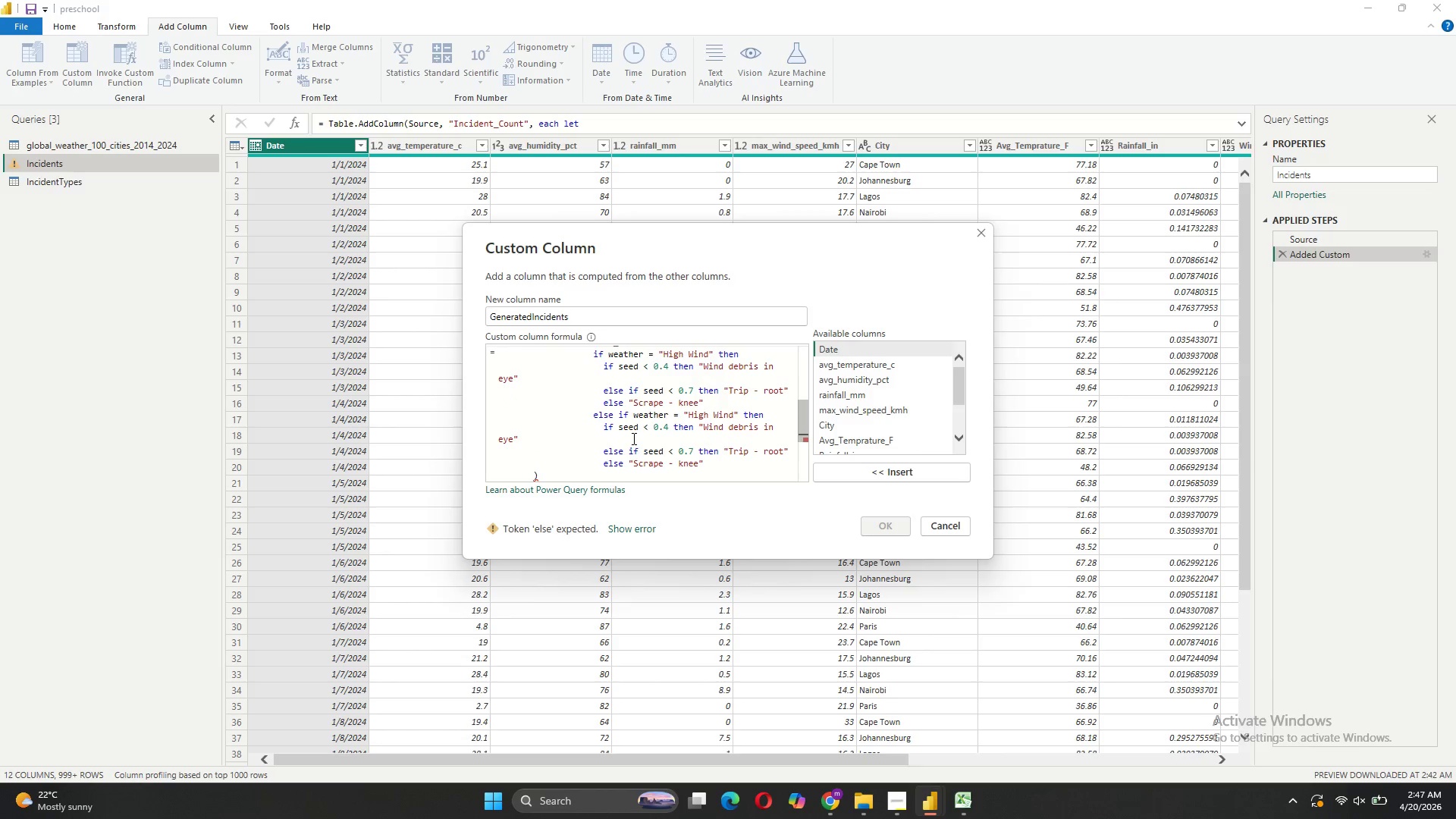 
left_click_drag(start_coordinate=[733, 413], to_coordinate=[688, 415])
 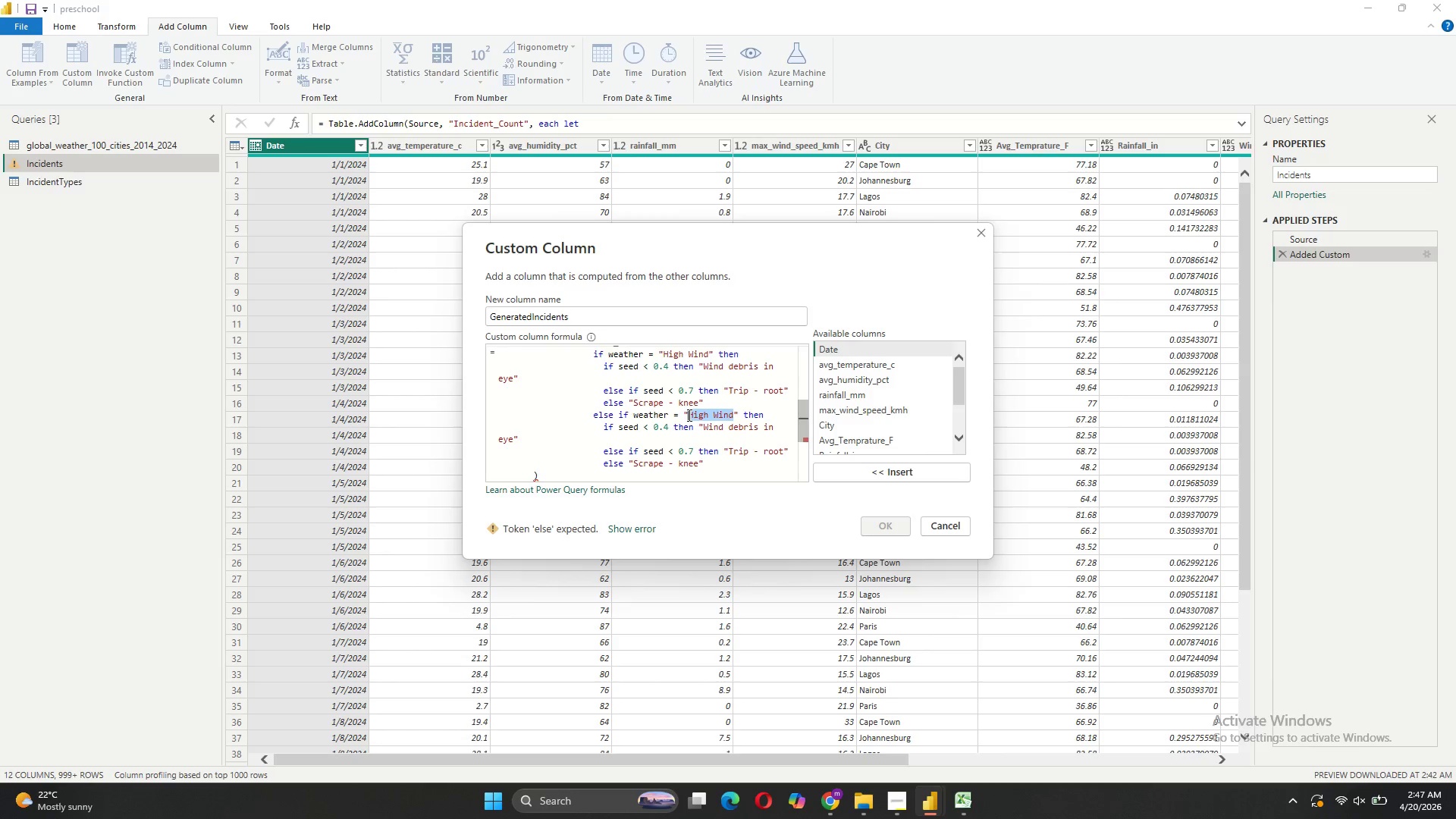 
type(Extreme Heat)
 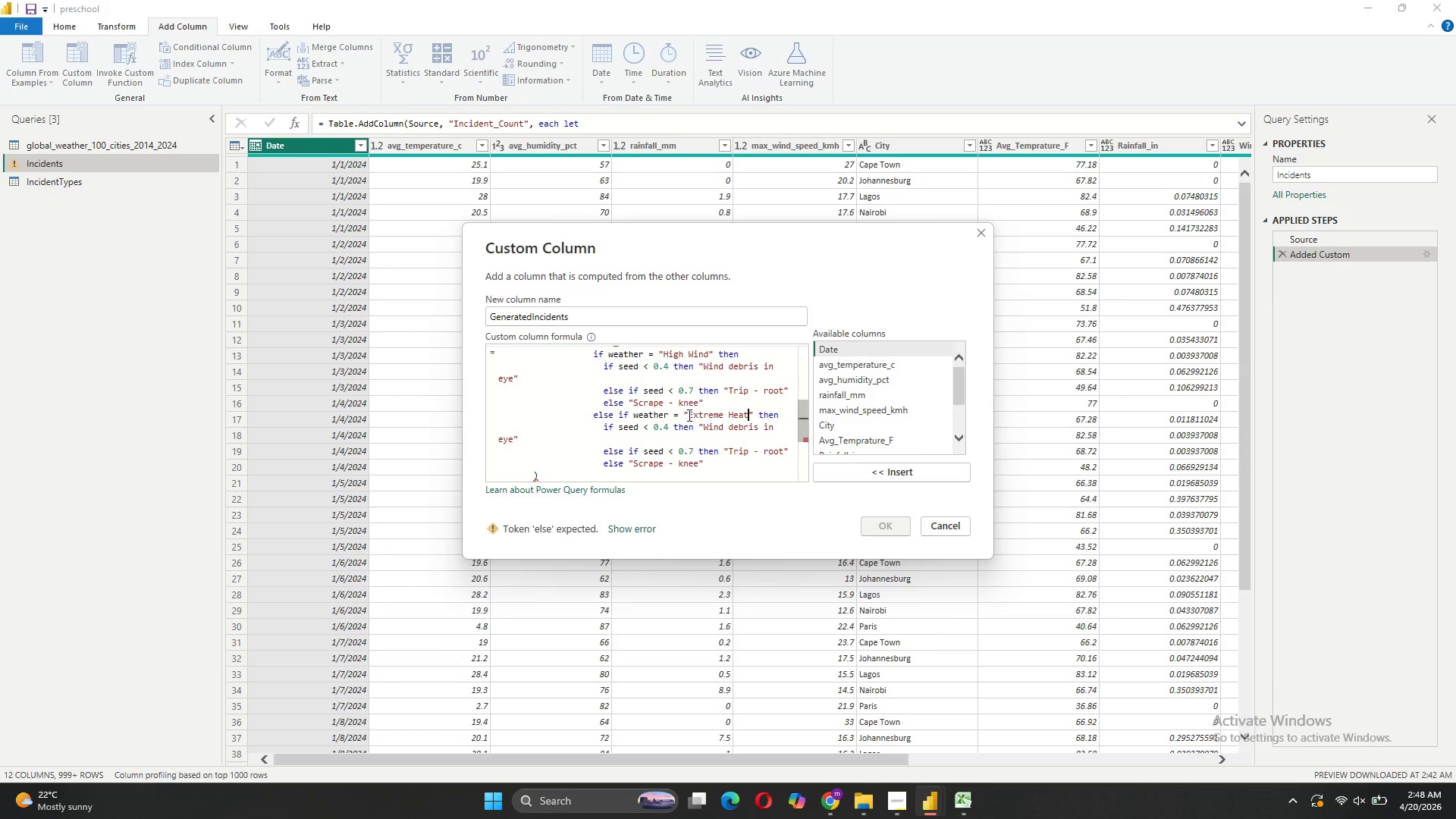 
wait(8.38)
 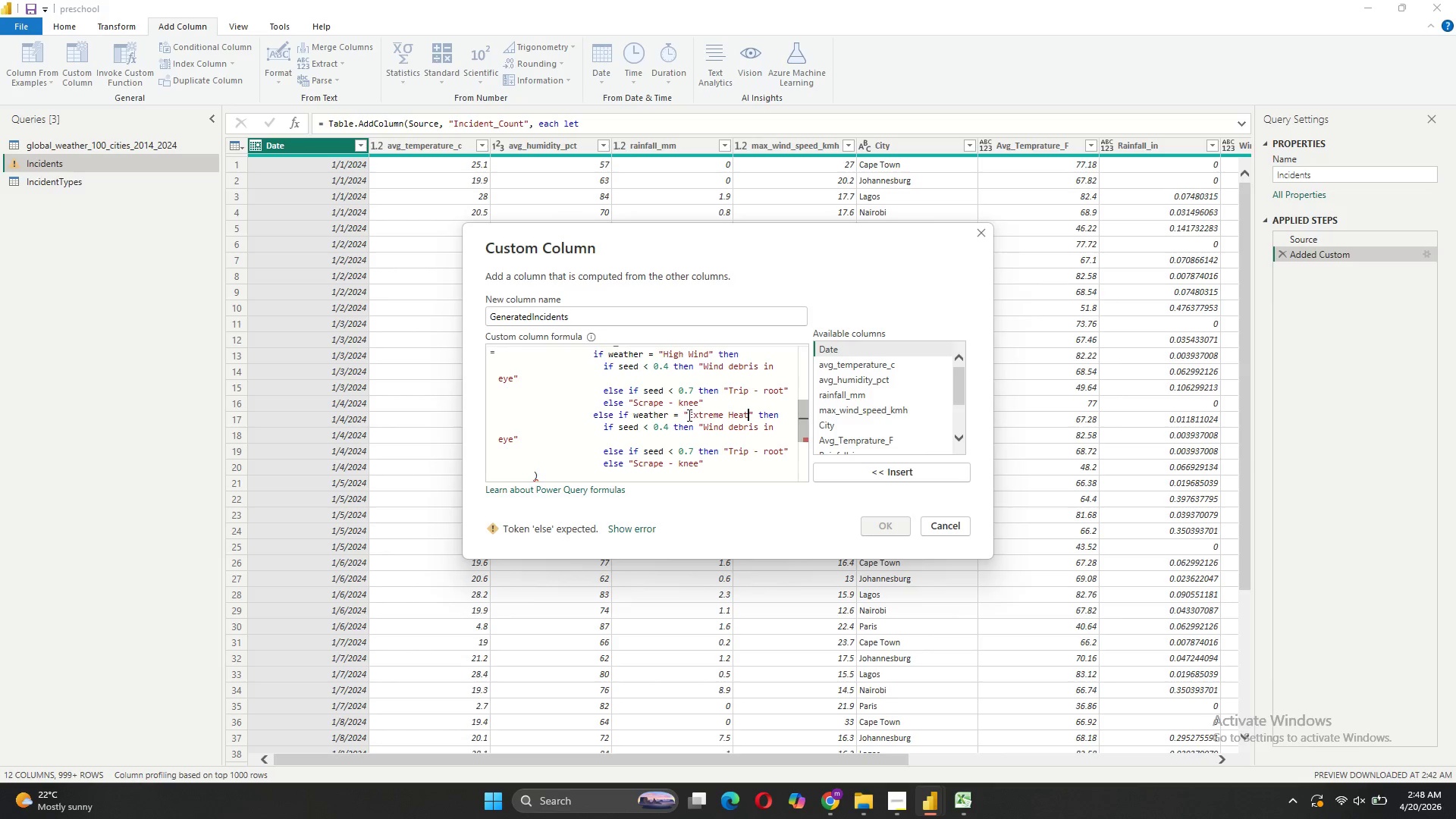 
left_click([669, 430])
 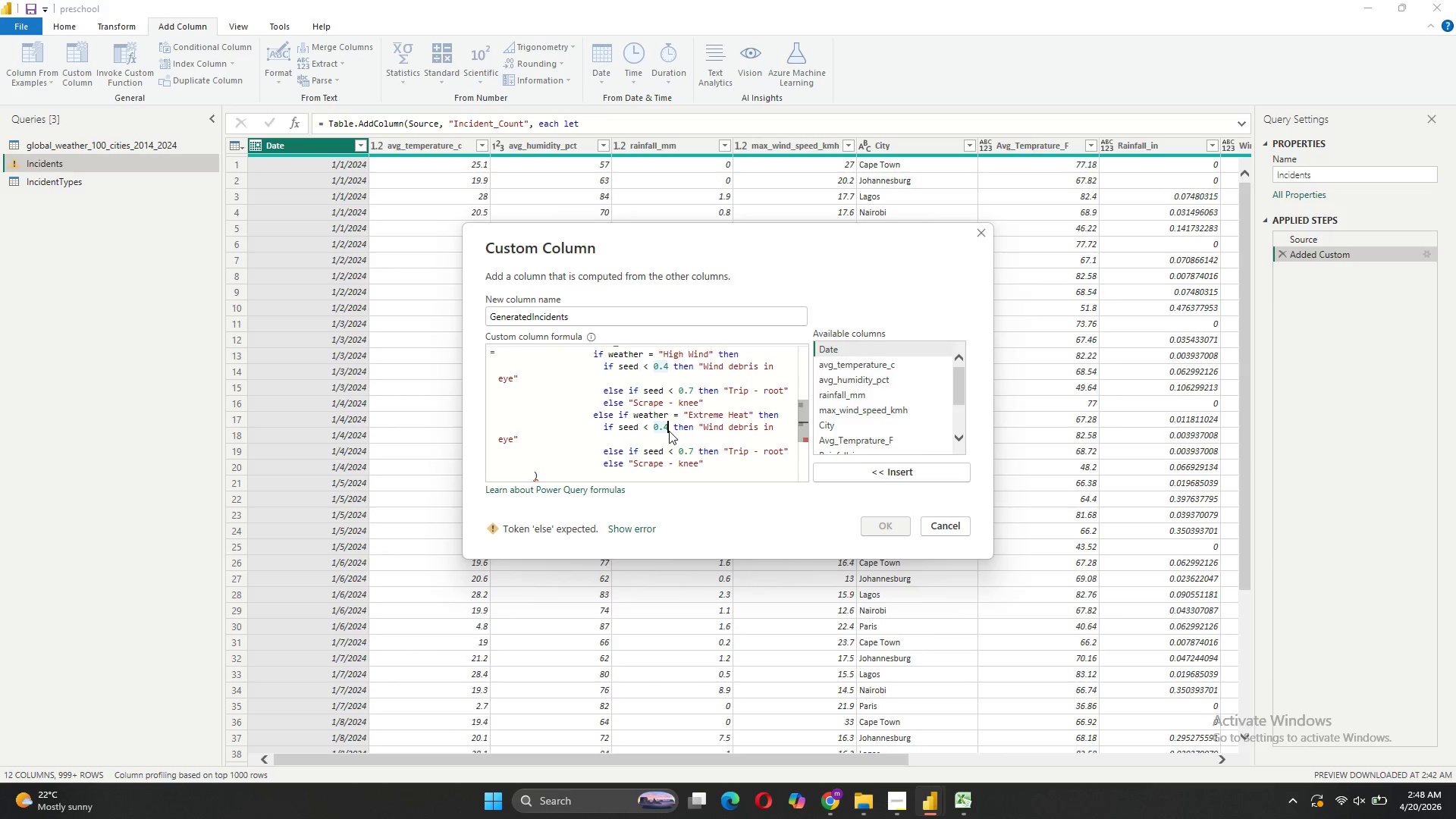 
key(Backspace)
 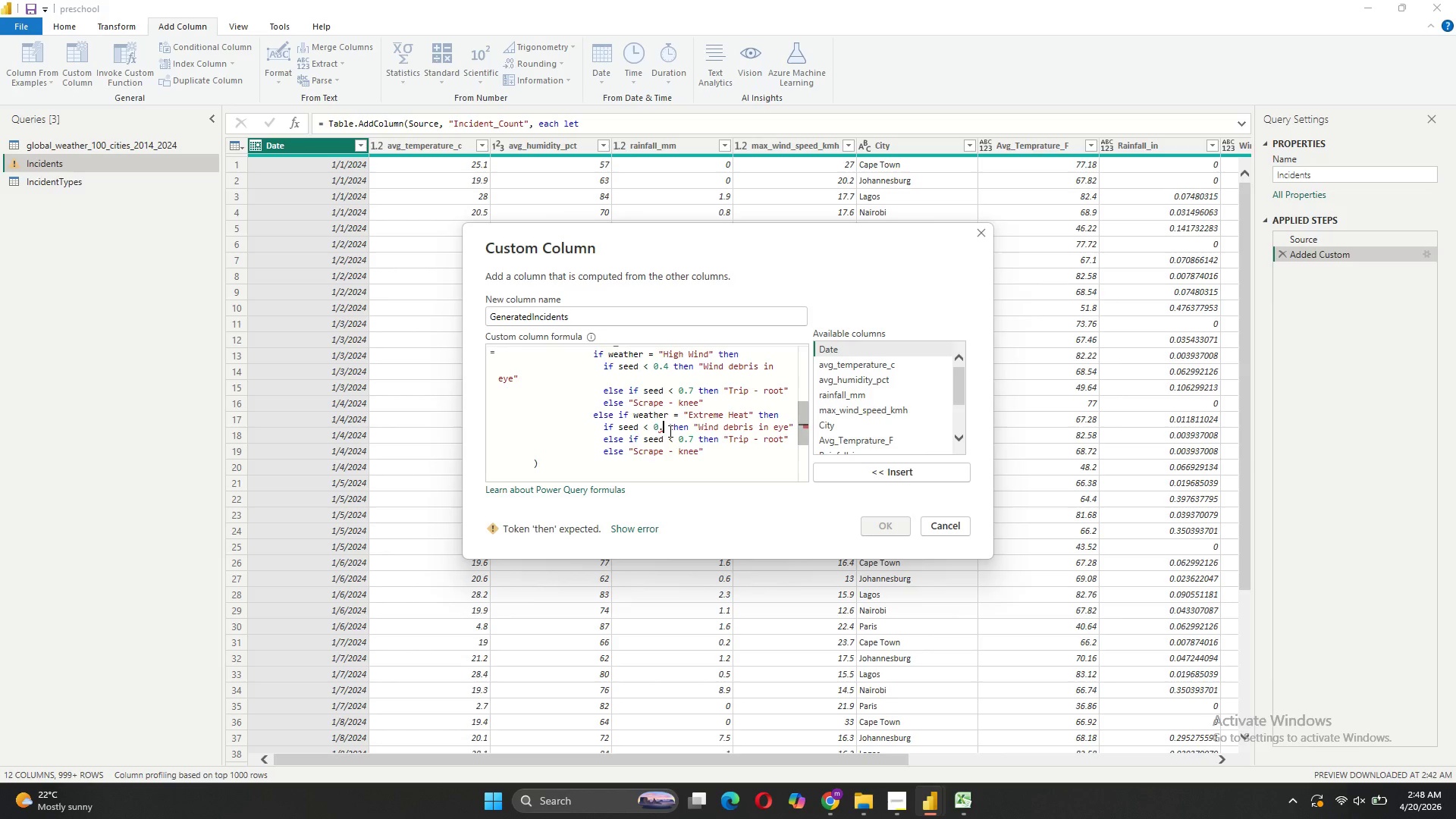 
key(5)
 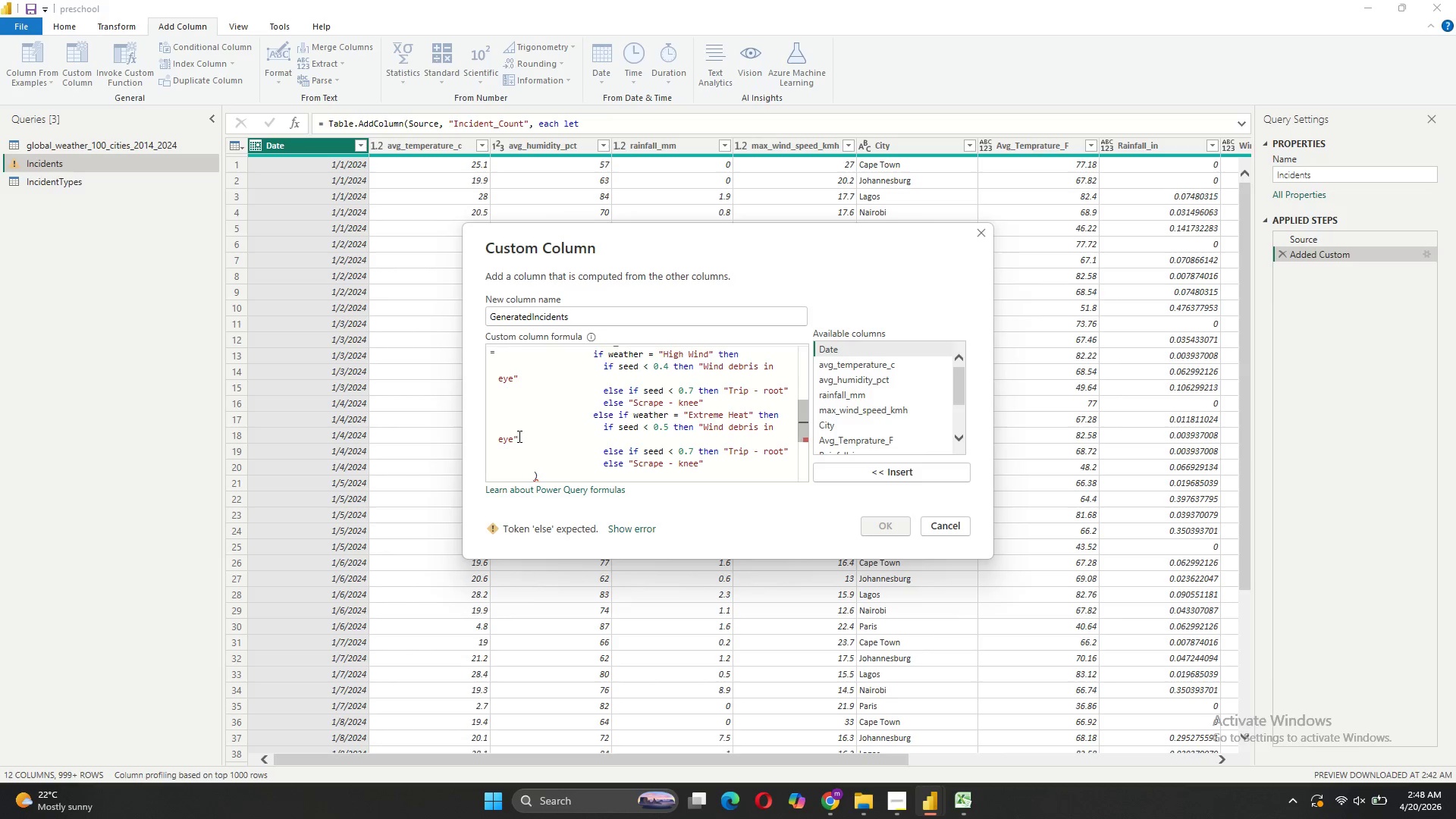 
left_click_drag(start_coordinate=[511, 438], to_coordinate=[701, 425])
 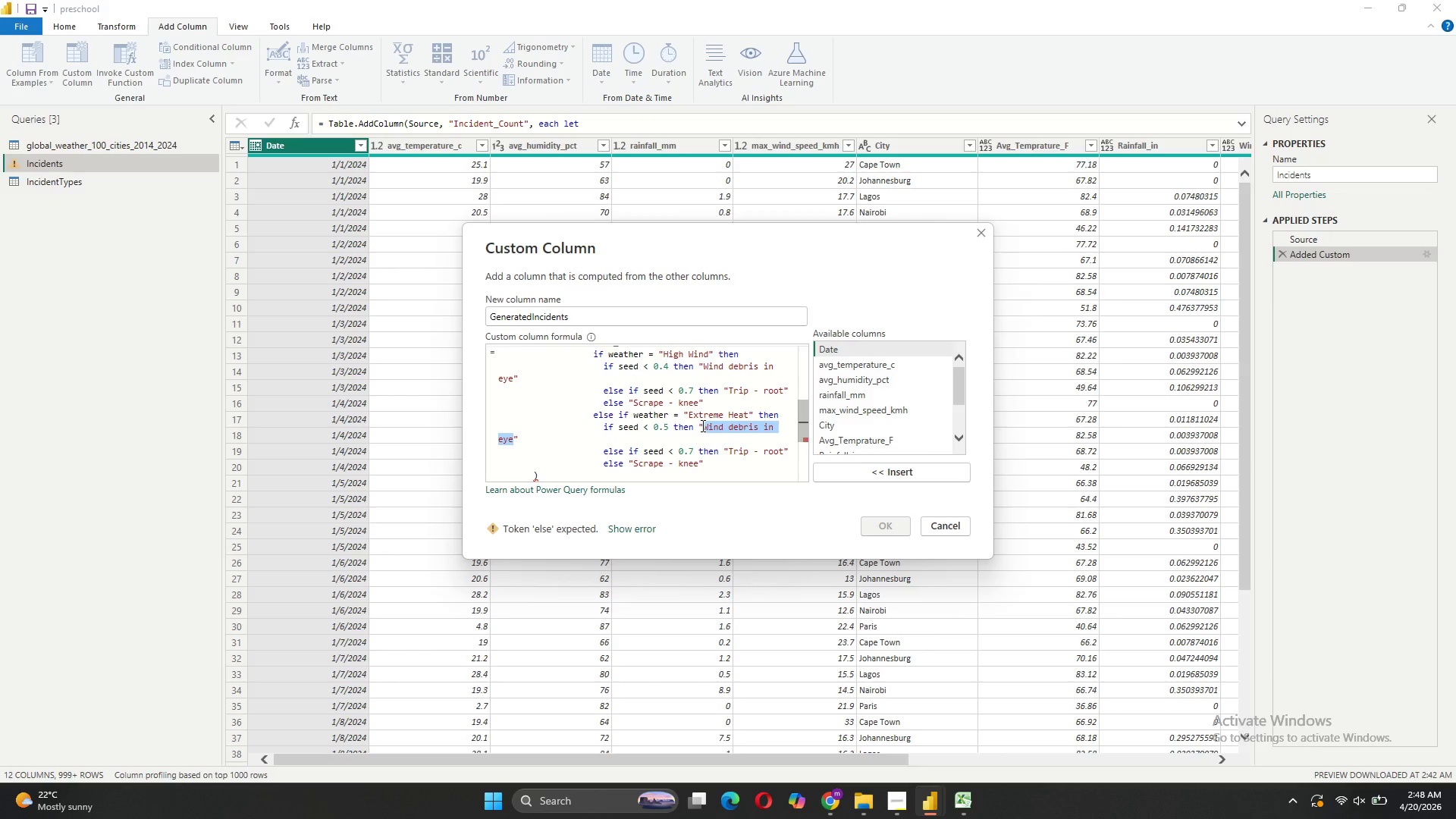 
type(Heat exhaustion (mild))
 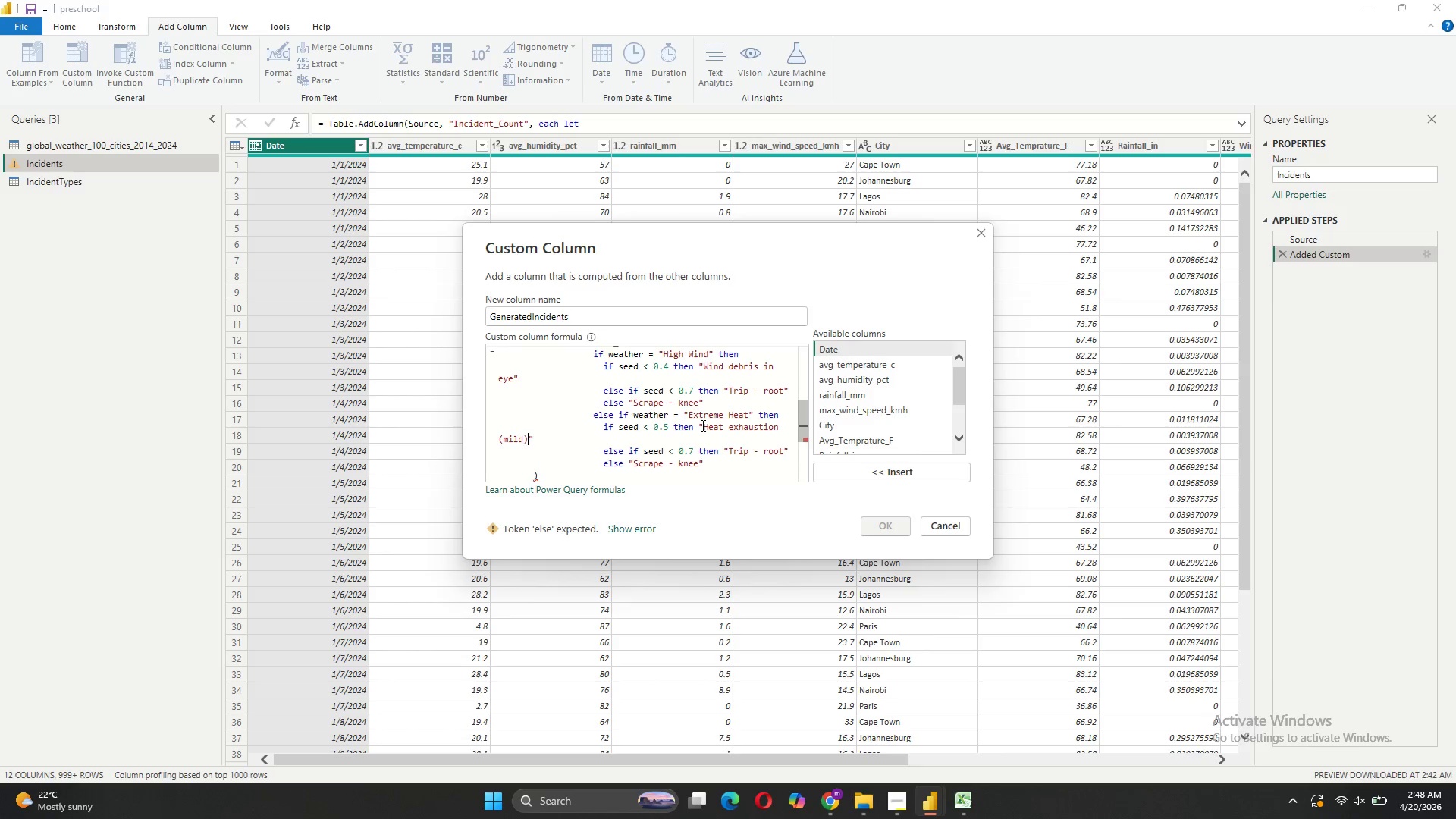 
wait(6.0)
 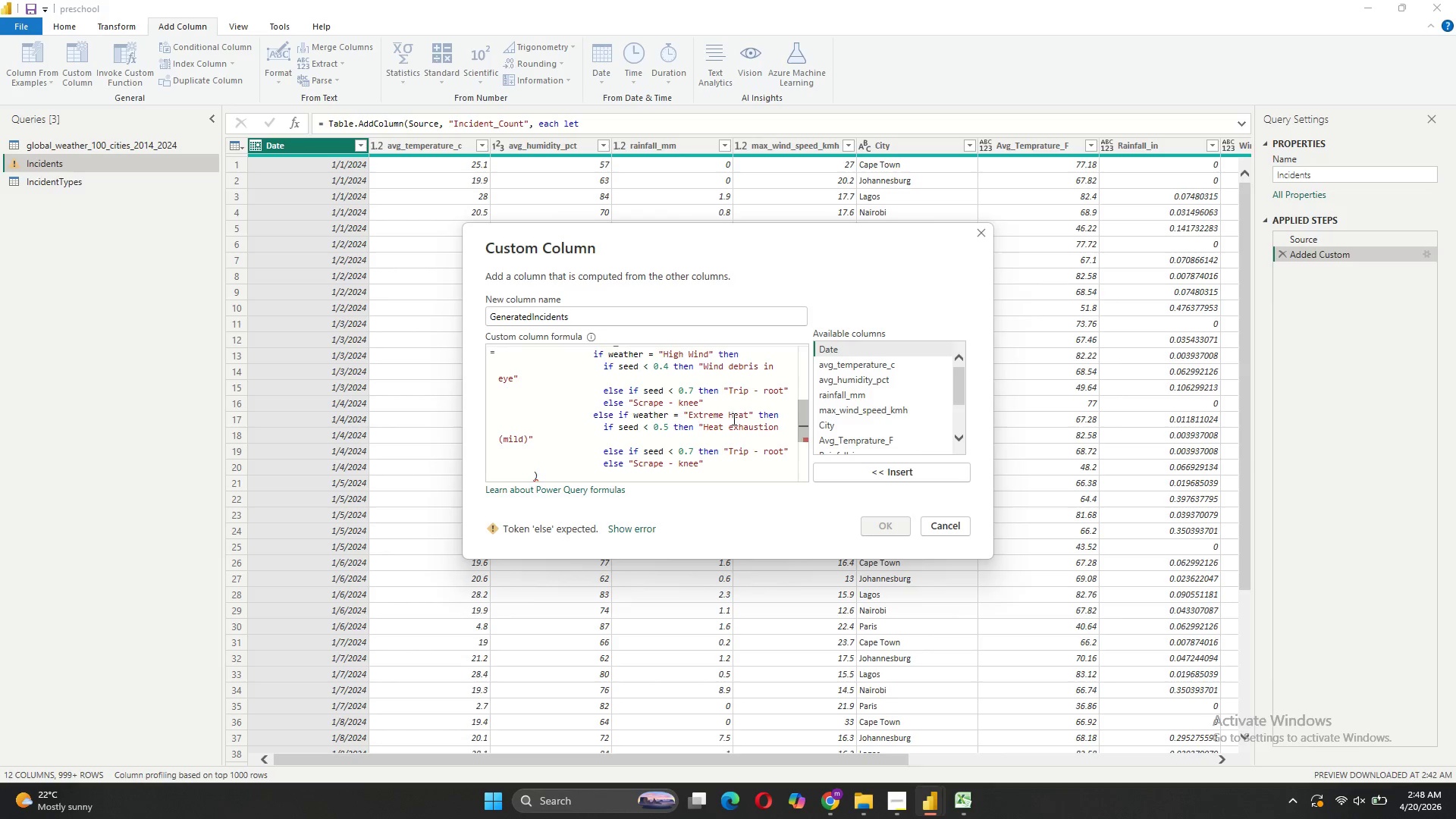 
left_click([694, 446])
 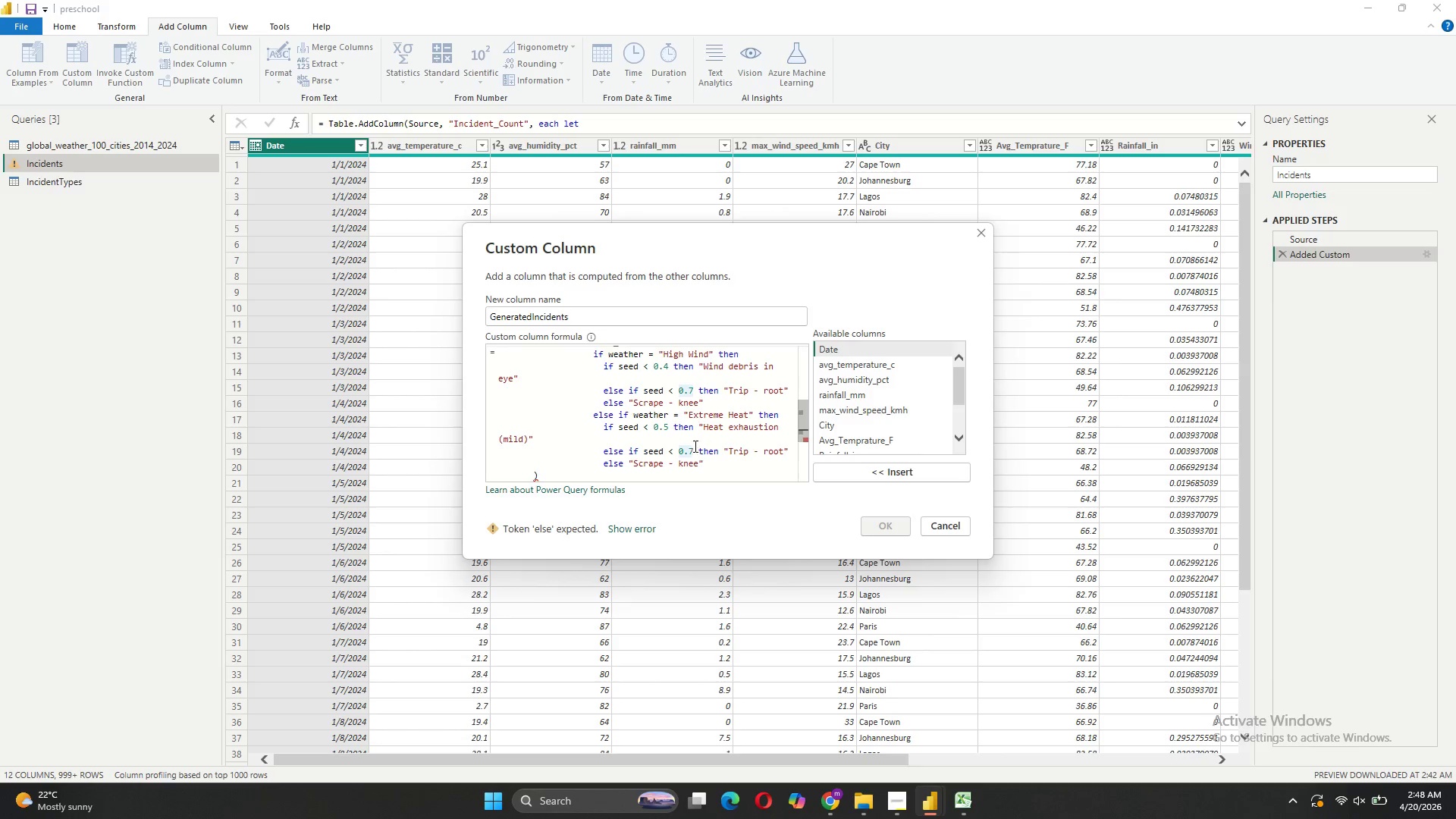 
key(Backspace)
 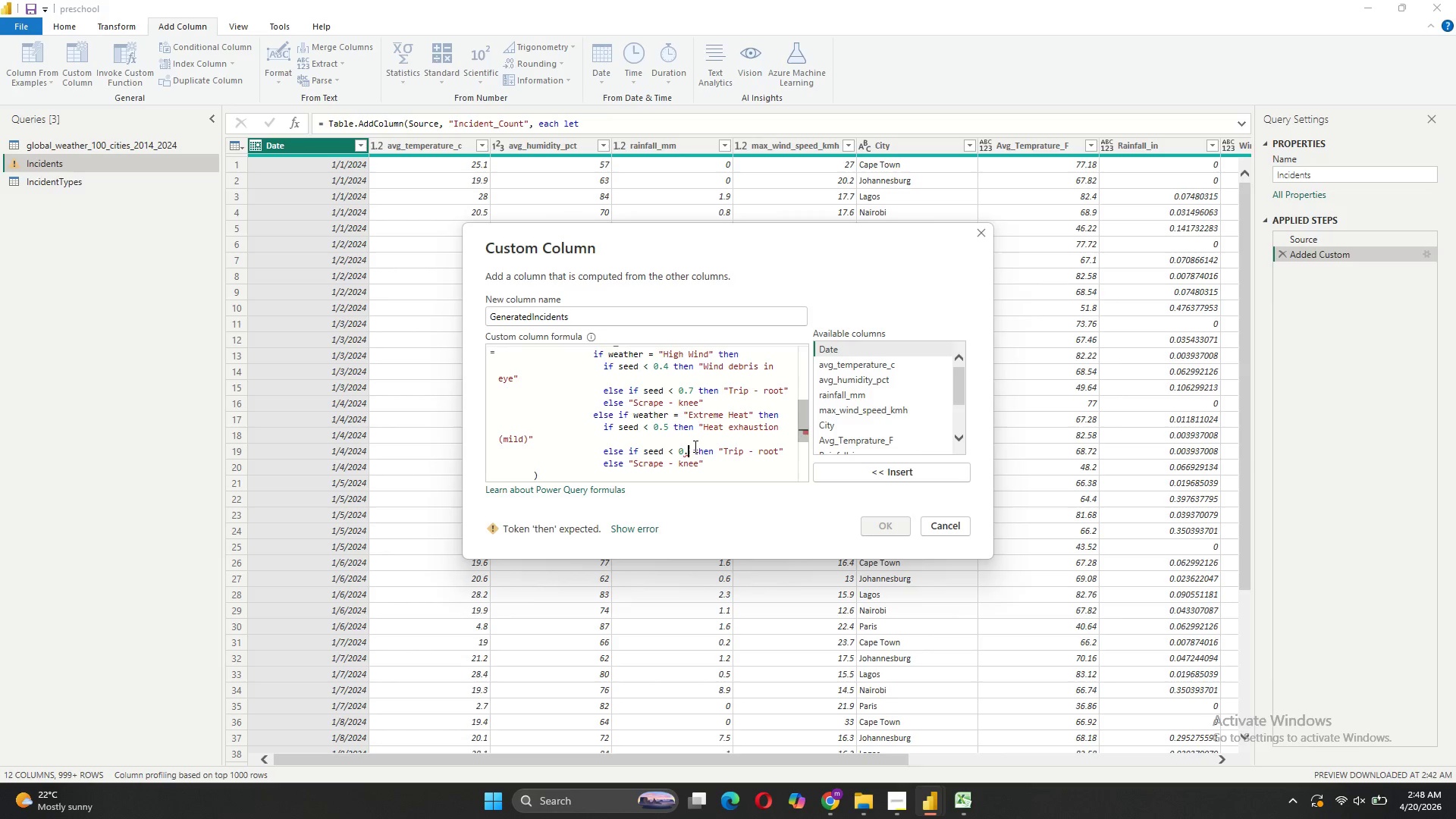 
key(8)
 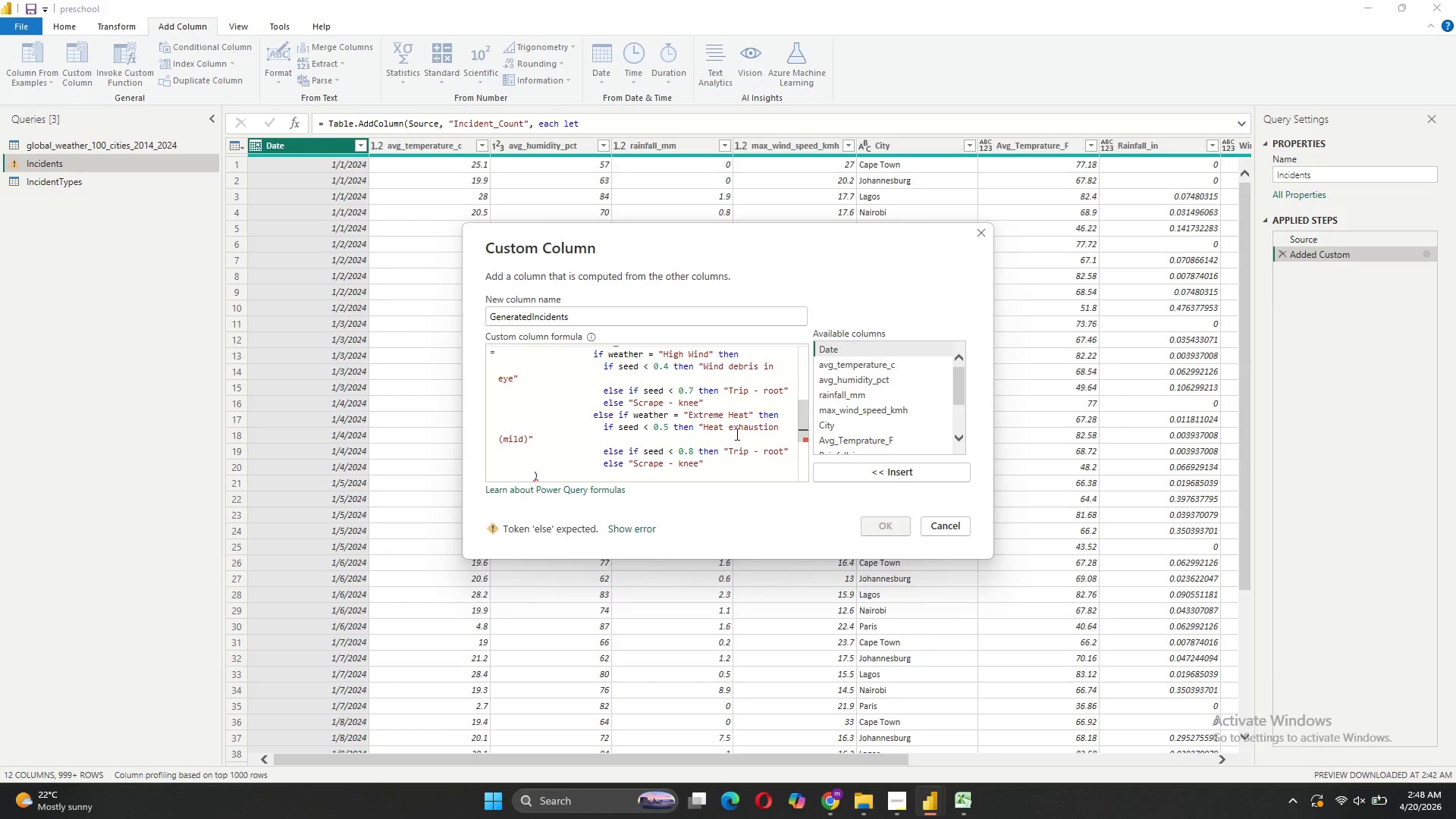 
left_click_drag(start_coordinate=[782, 447], to_coordinate=[730, 448])
 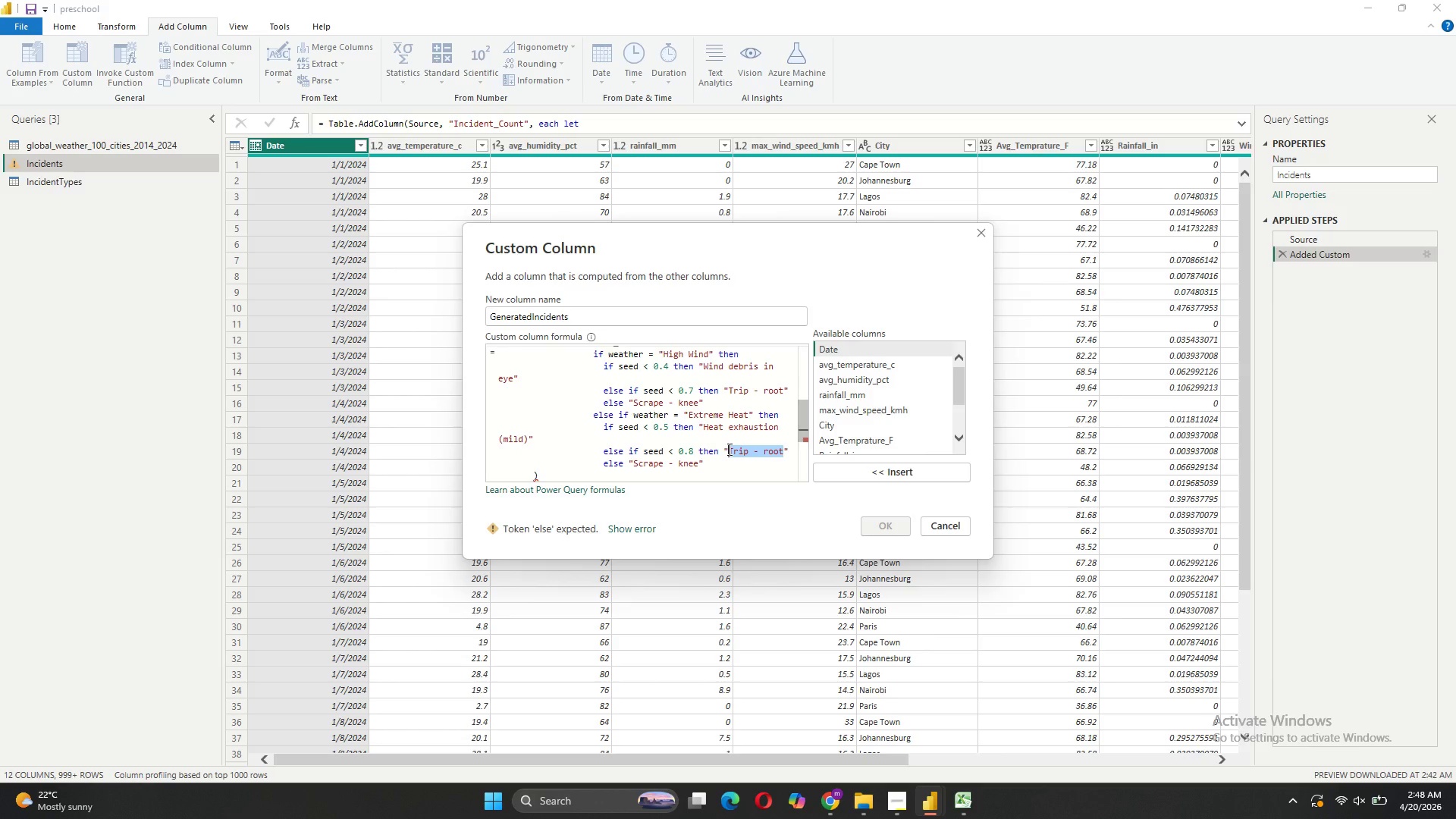 
type(Sunburn)
 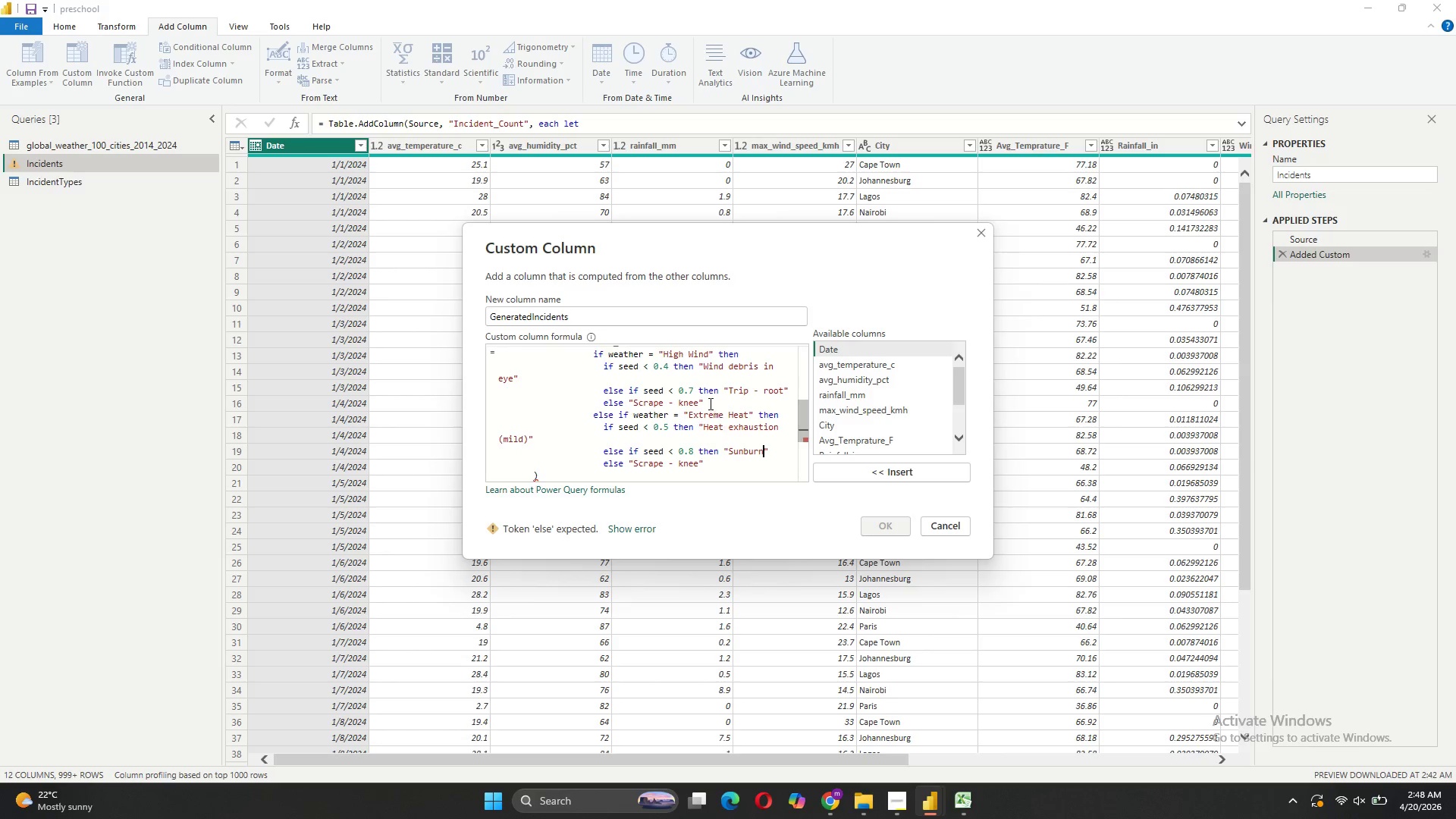 
scroll: coordinate [702, 436], scroll_direction: down, amount: 1.0
 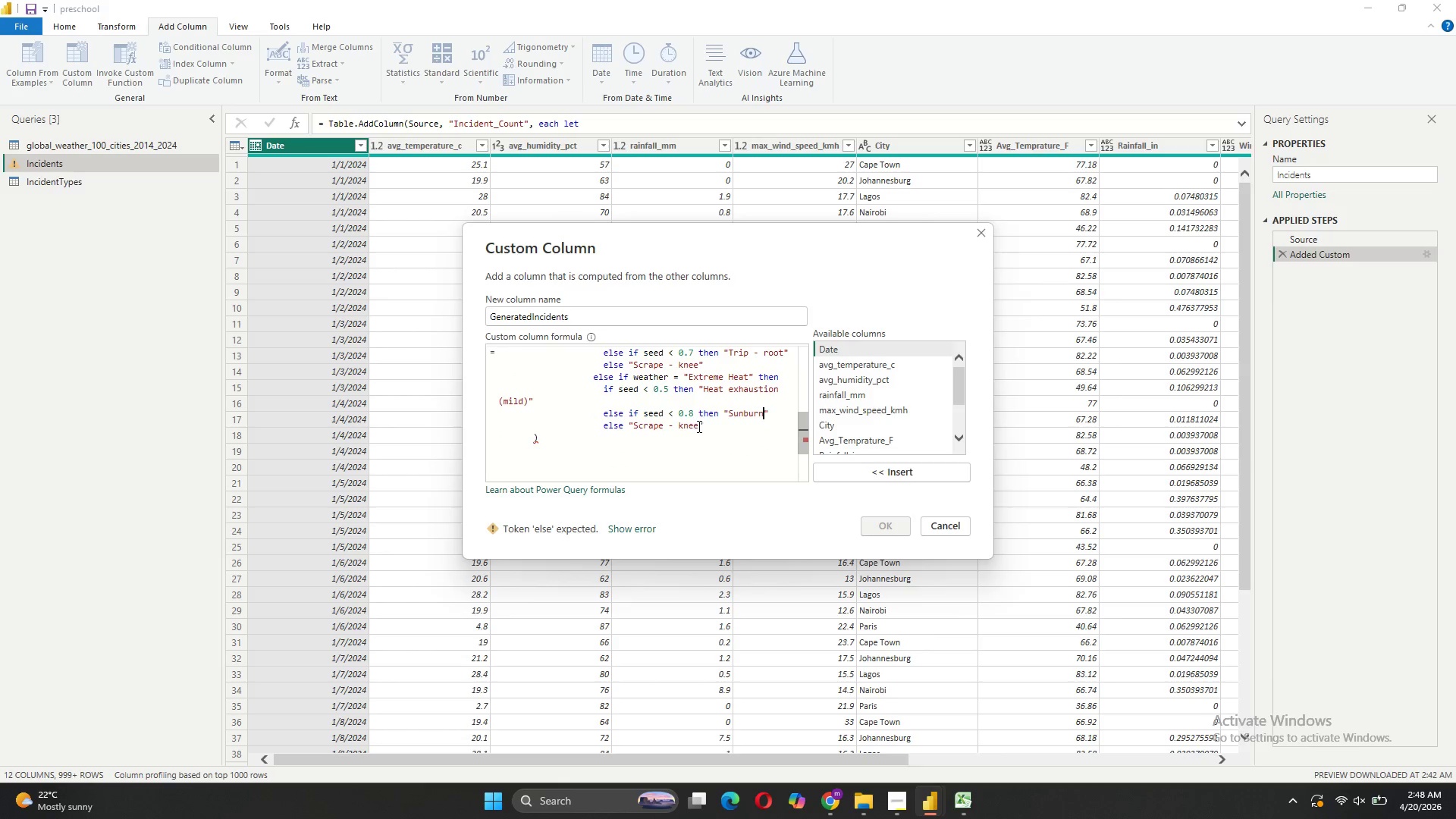 
left_click_drag(start_coordinate=[698, 424], to_coordinate=[633, 422])
 